 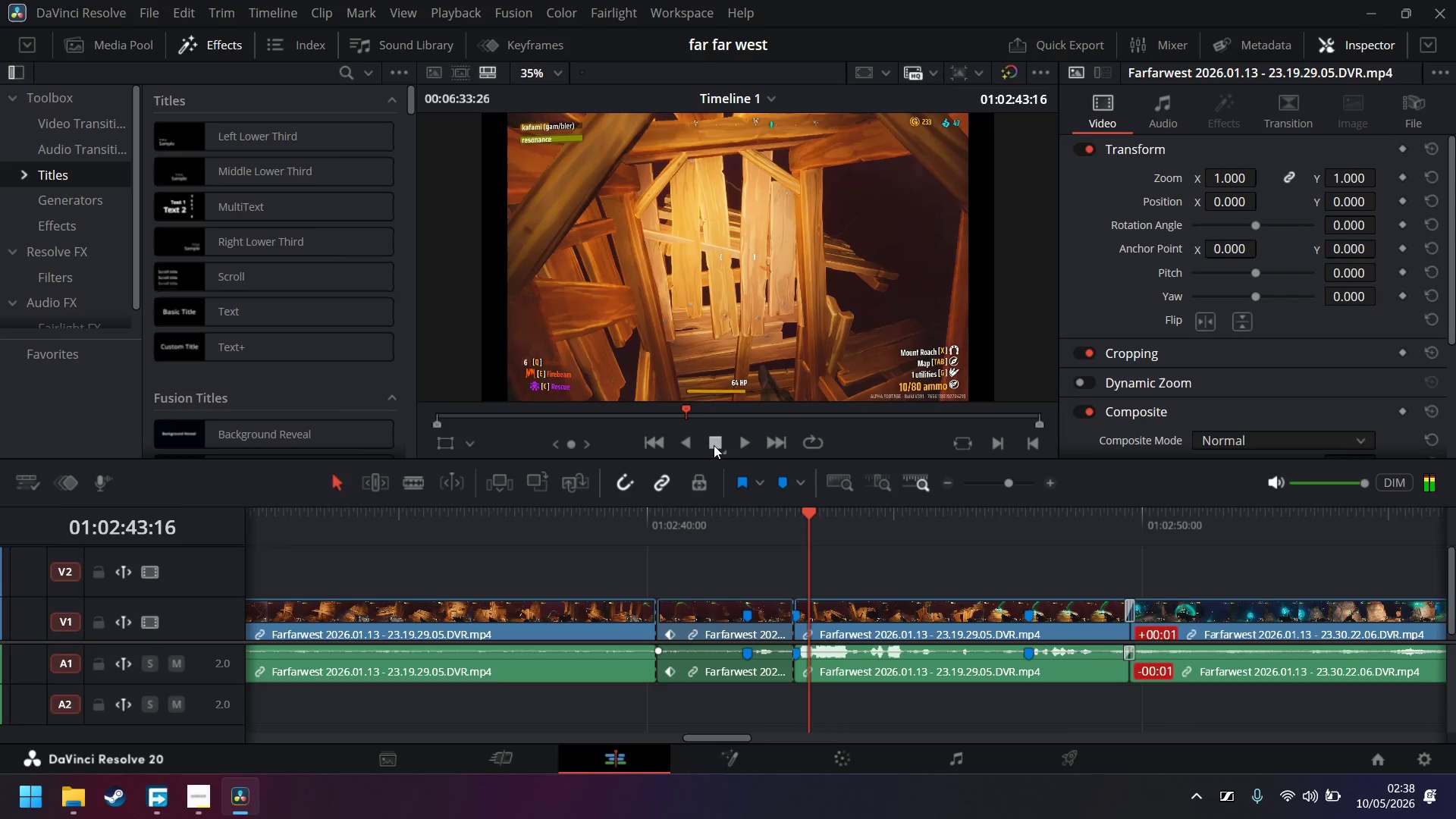 
left_click_drag(start_coordinate=[811, 511], to_coordinate=[799, 510])
 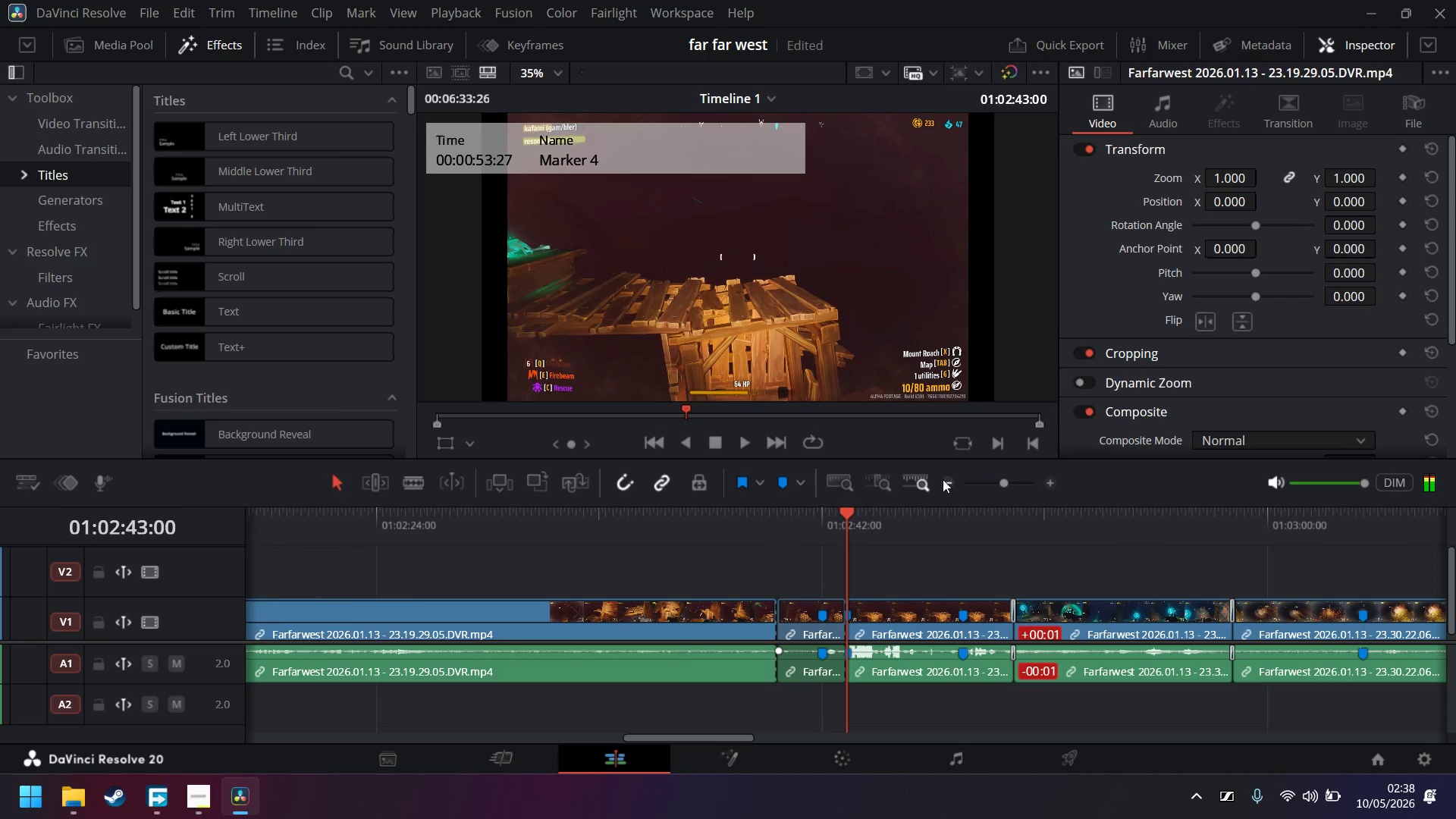 
double_click([943, 479])
 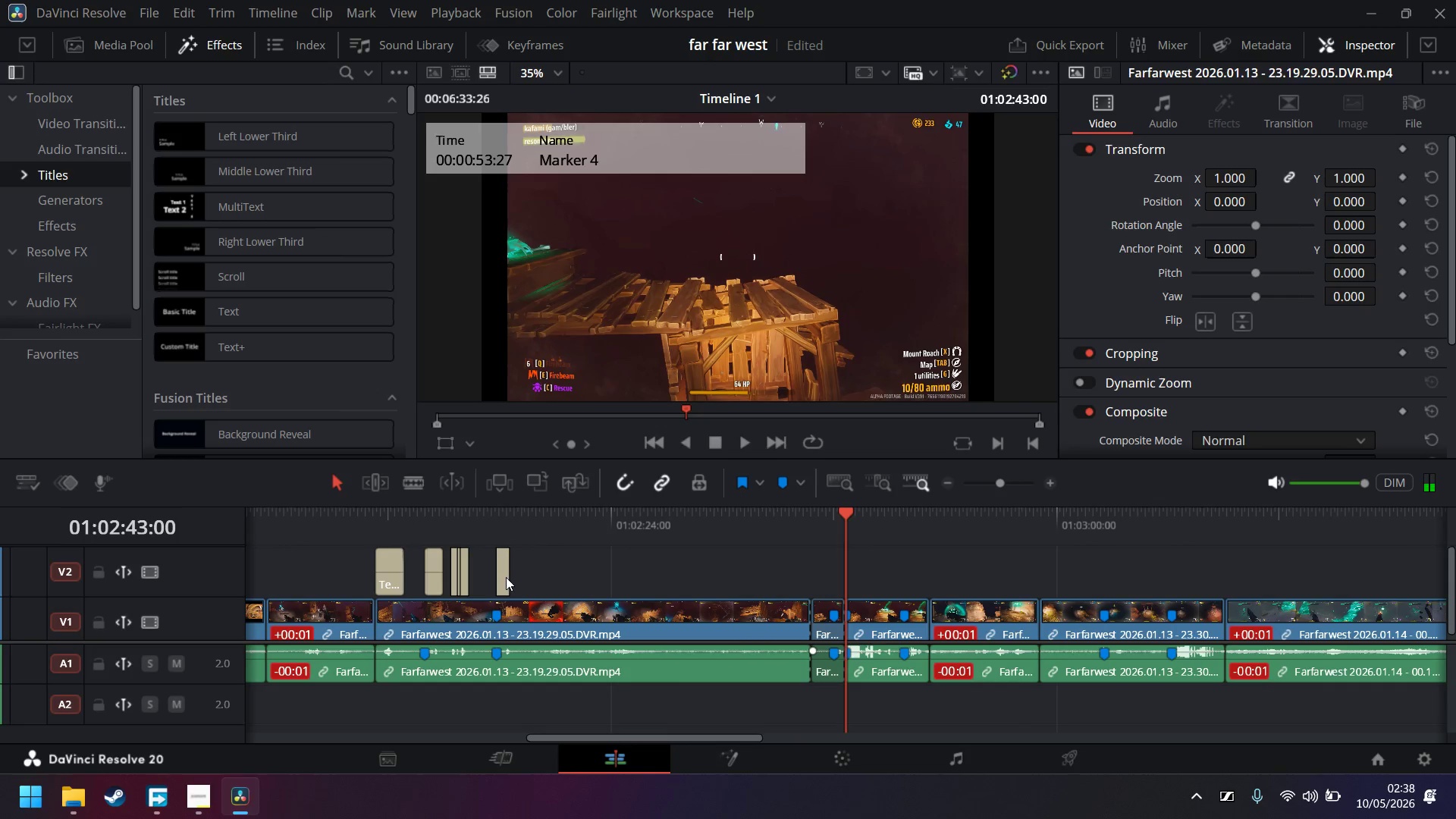 
double_click([506, 532])
 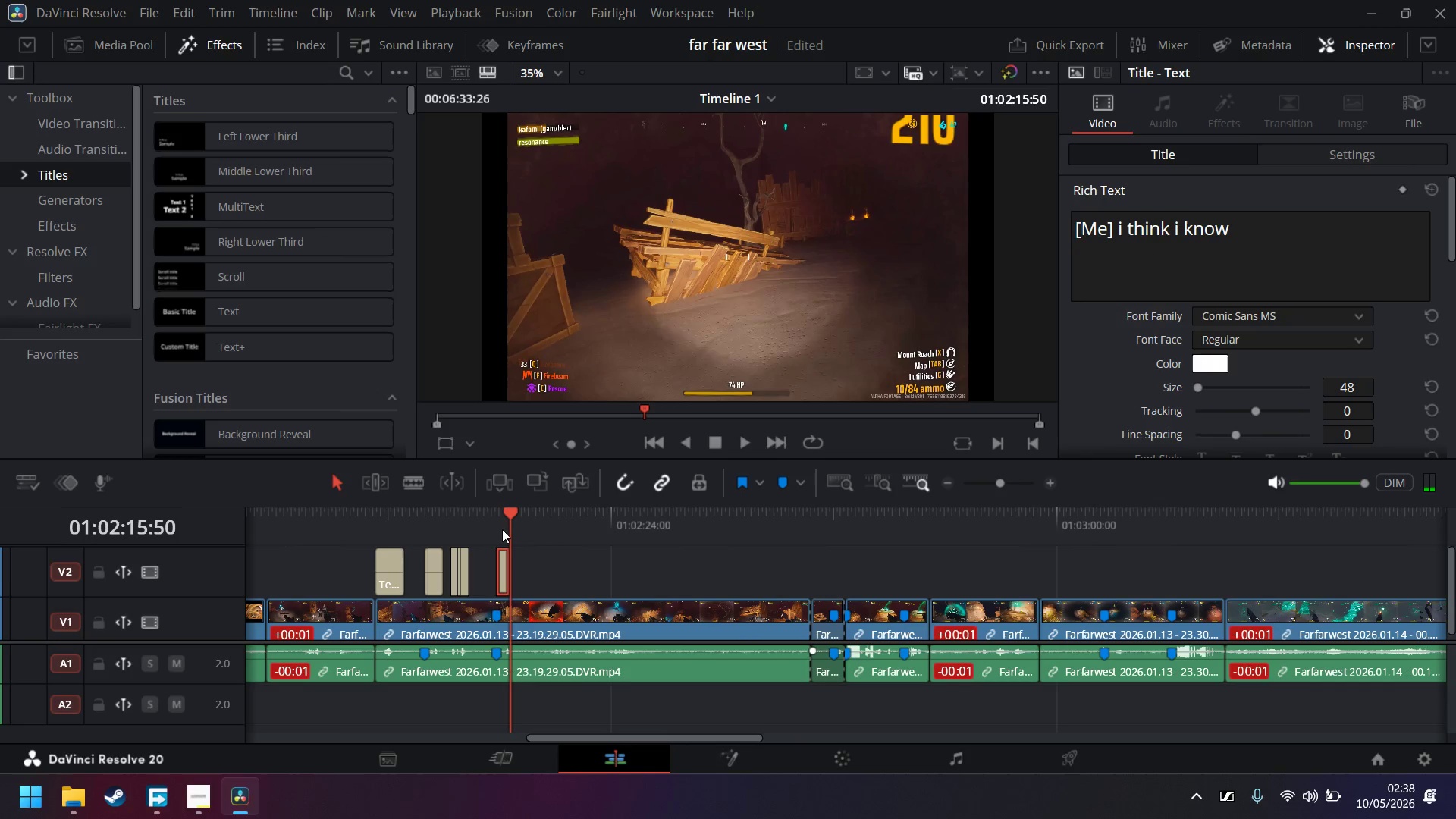 
left_click([500, 528])
 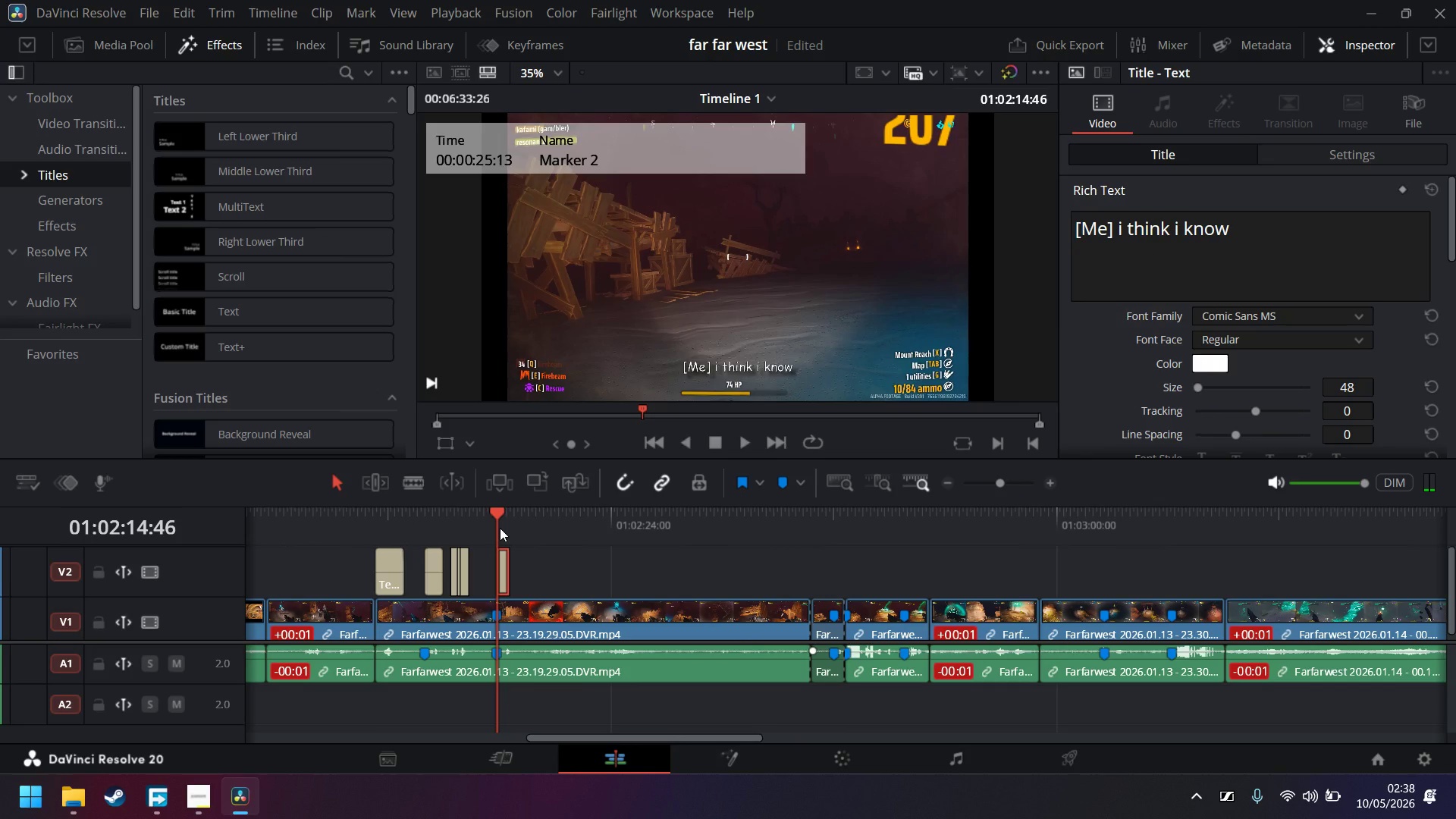 
key(Control+ControlLeft)
 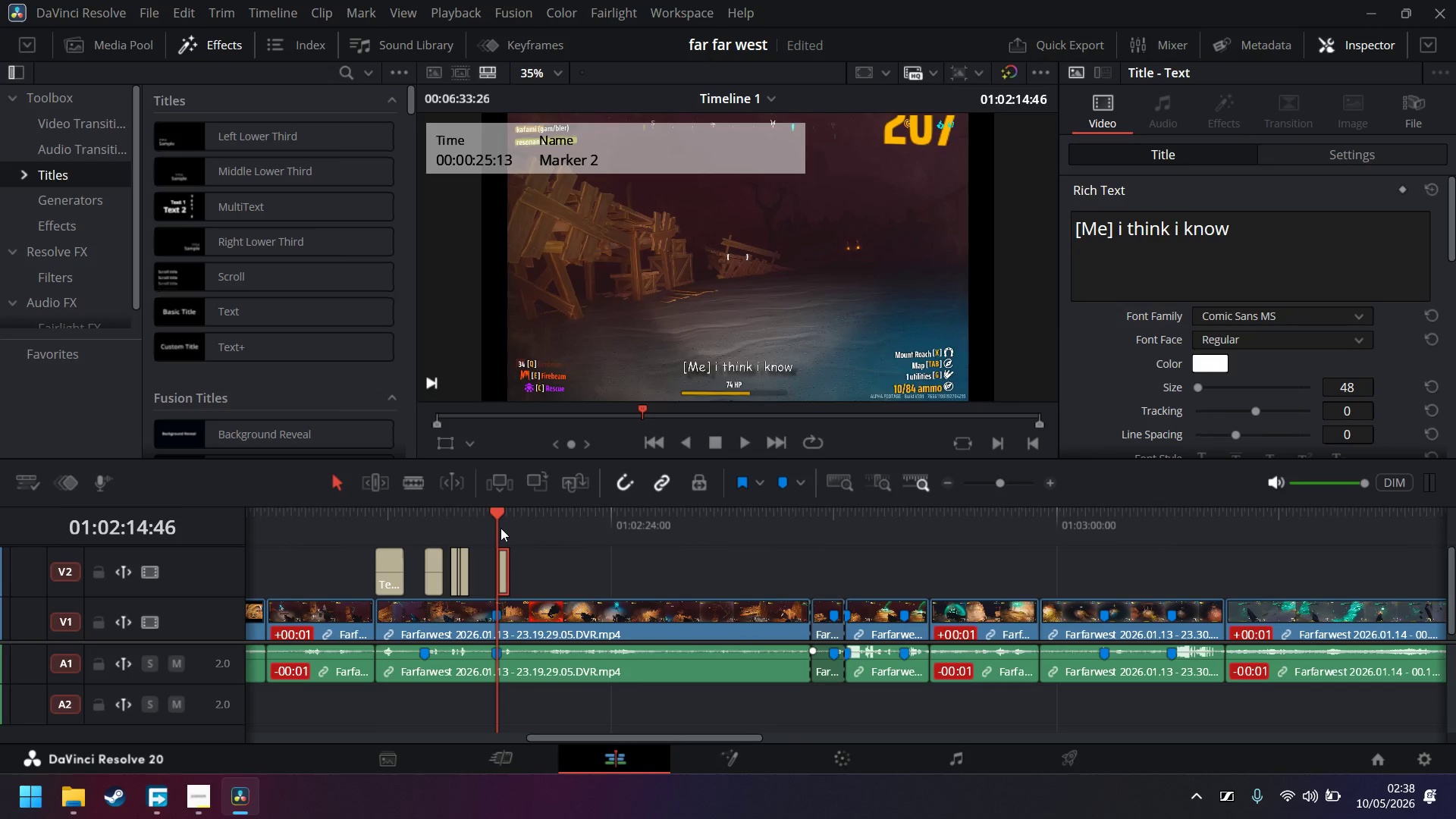 
key(Control+C)
 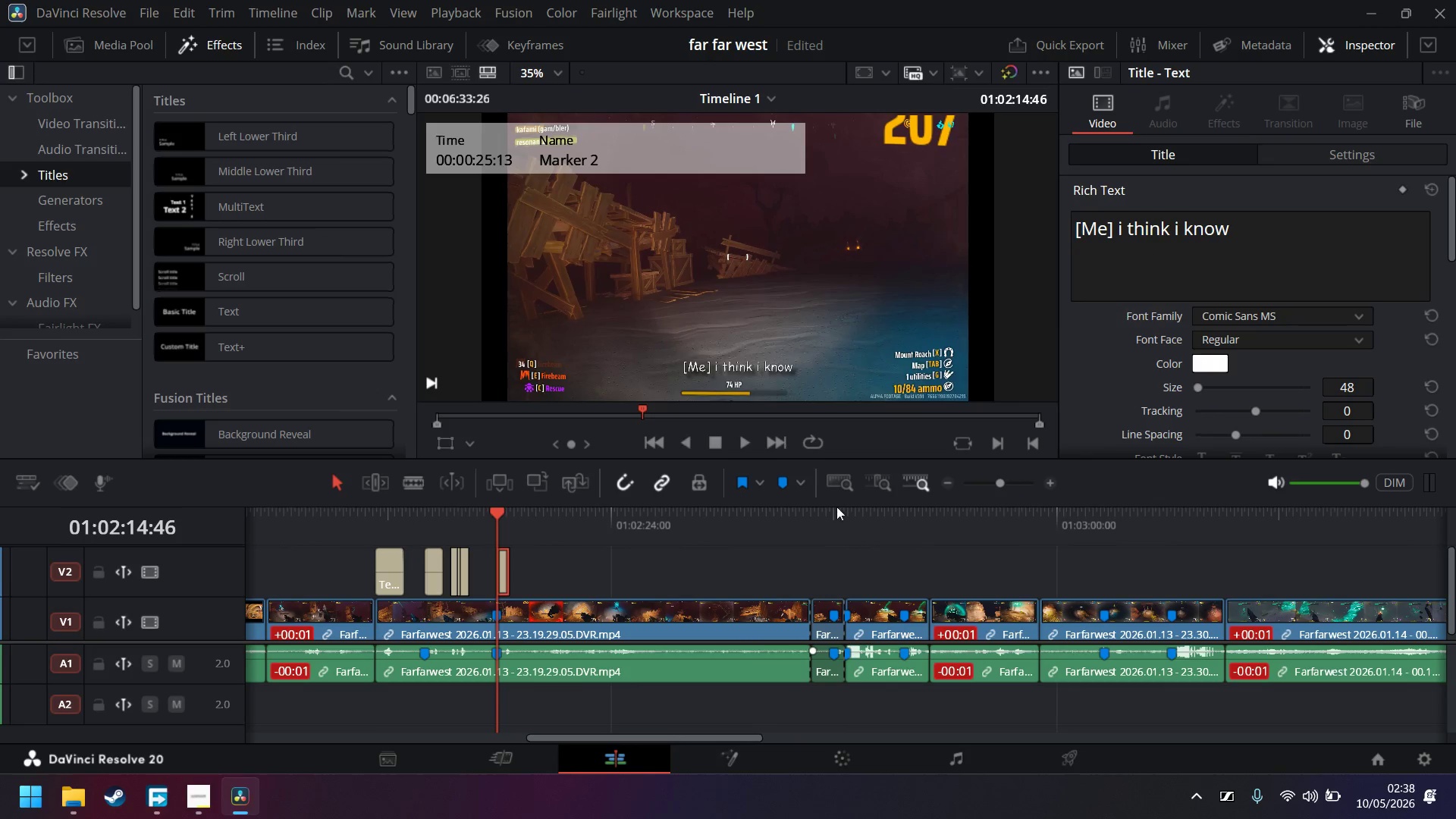 
left_click([828, 526])
 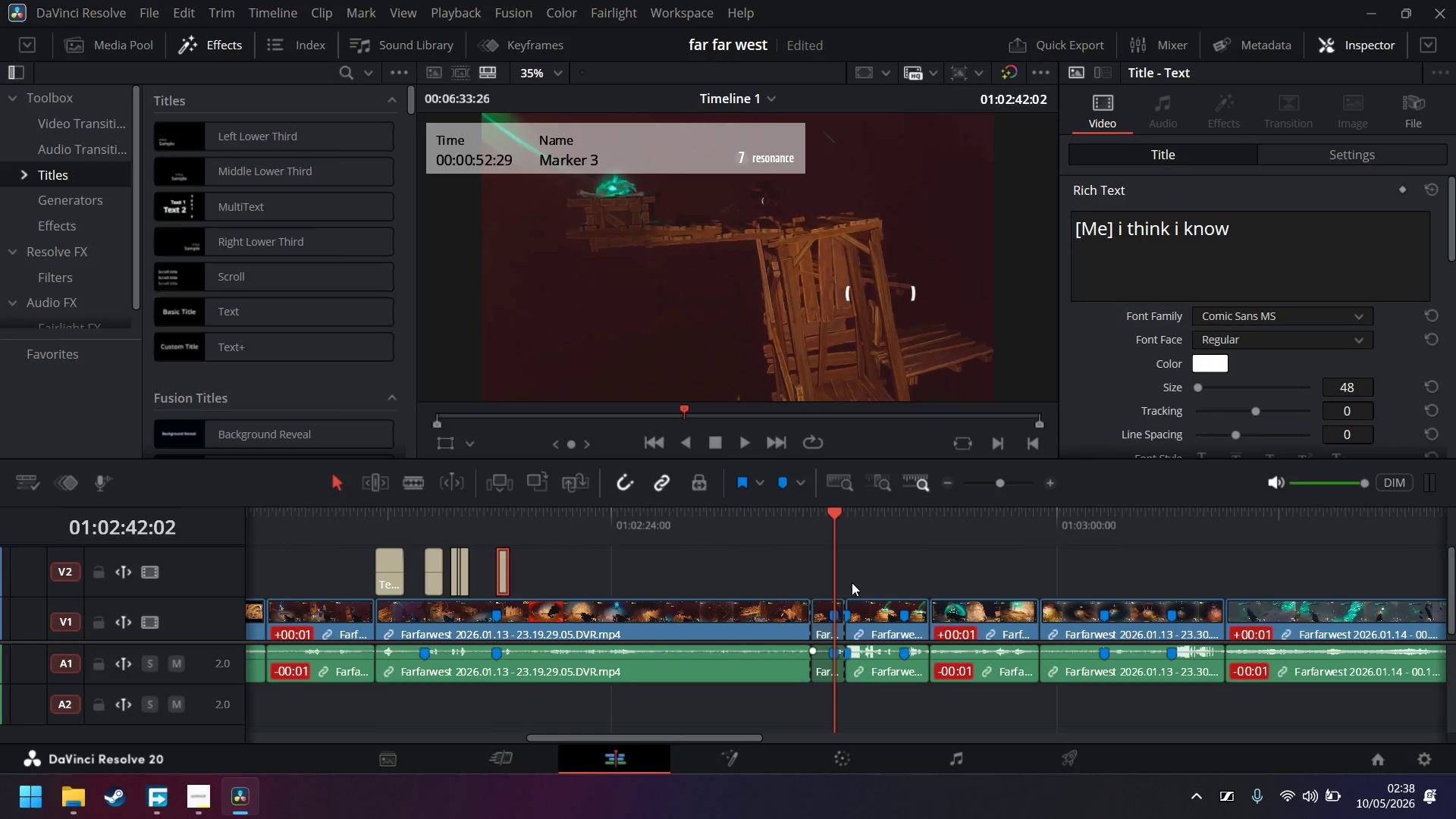 
left_click([852, 578])
 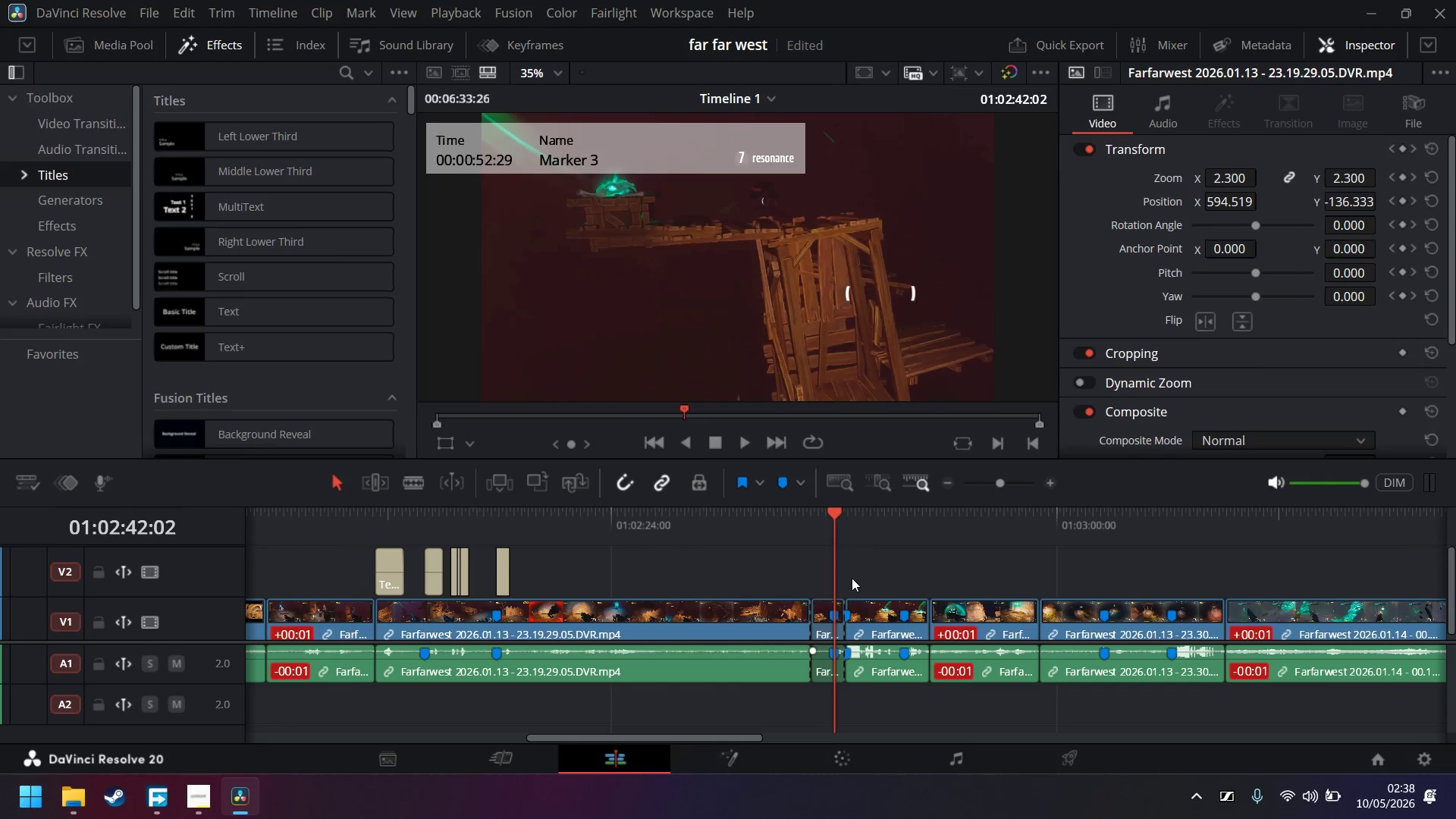 
key(Control+ControlLeft)
 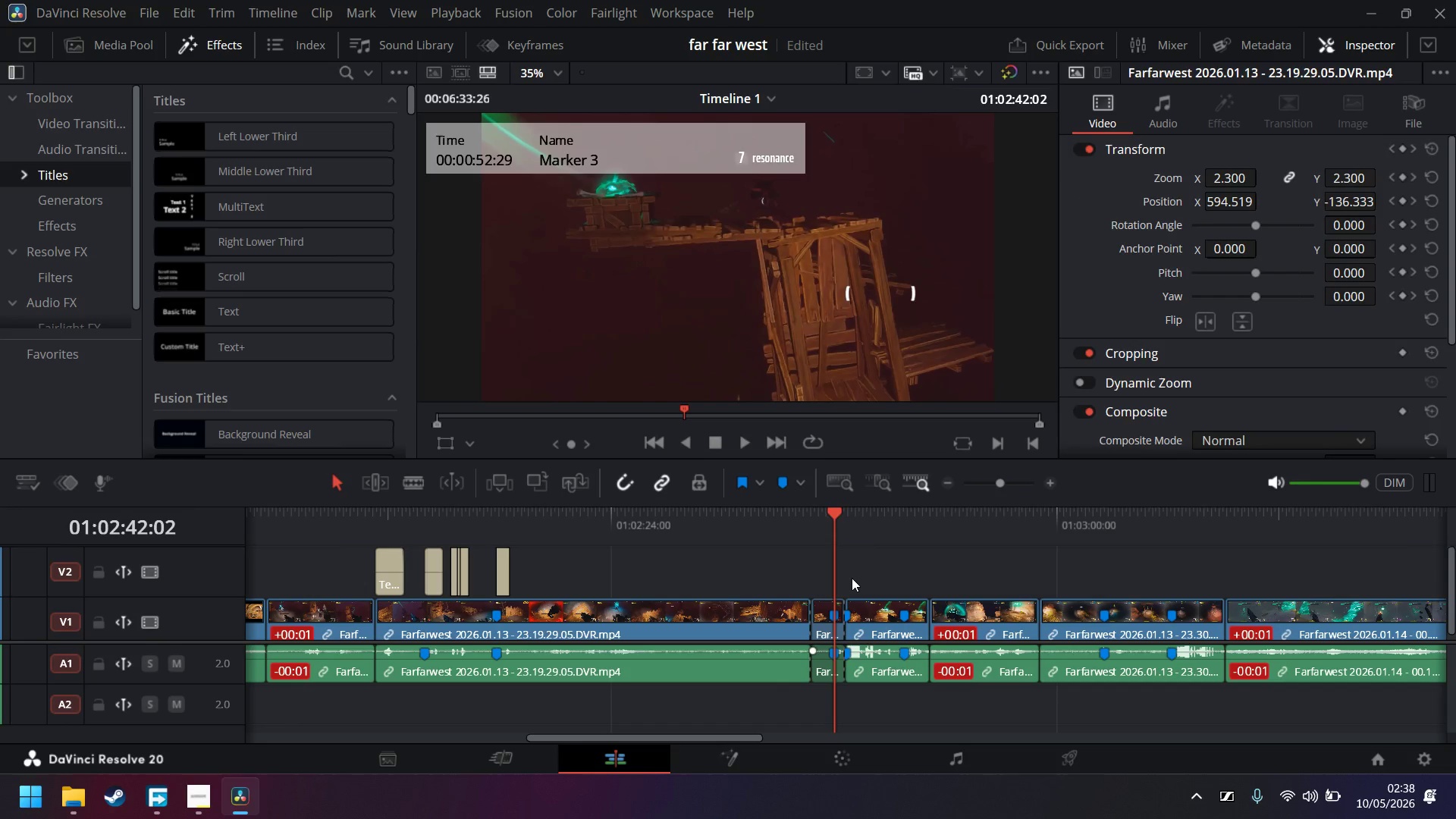 
key(Control+V)
 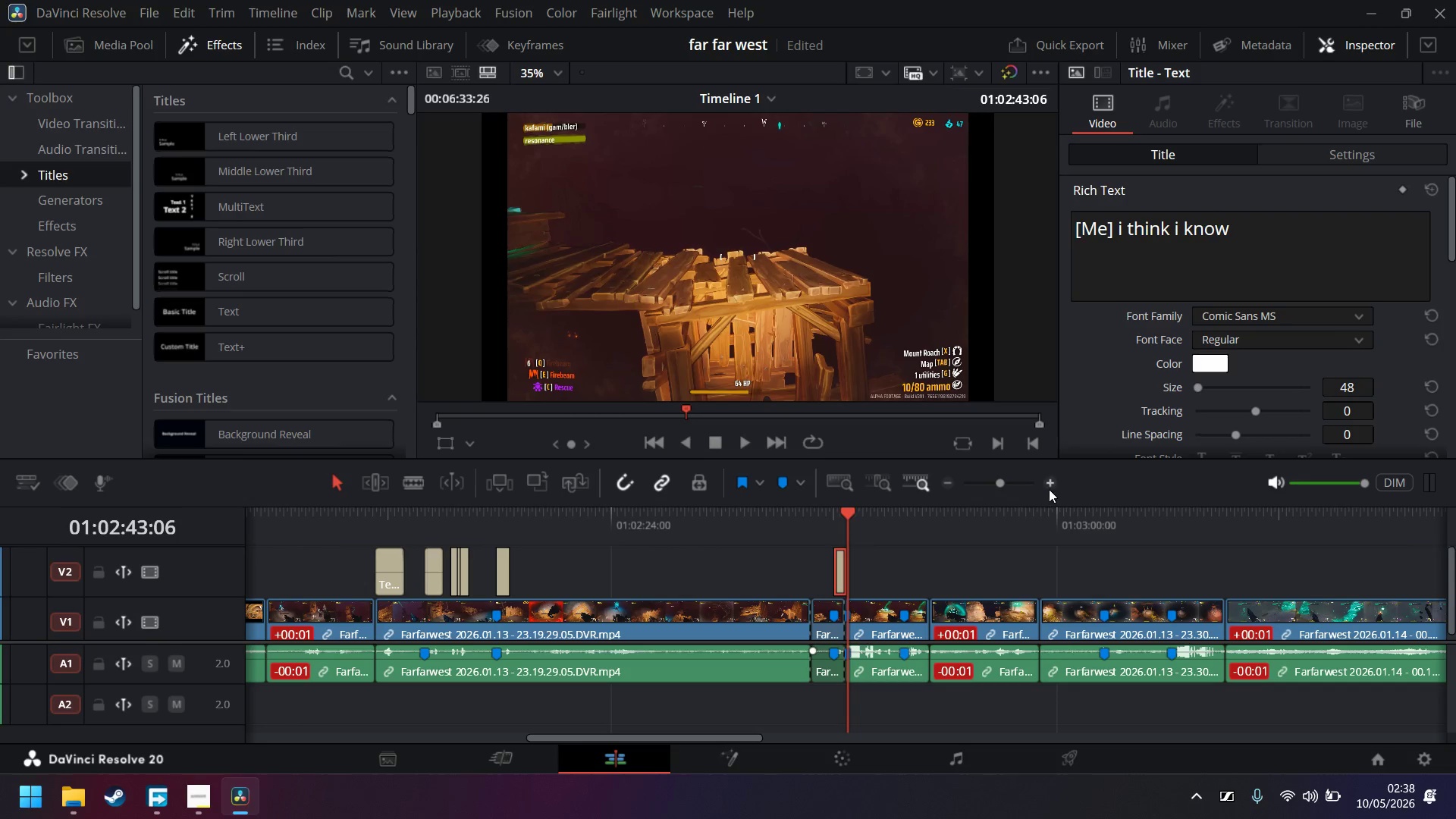 
double_click([1049, 487])
 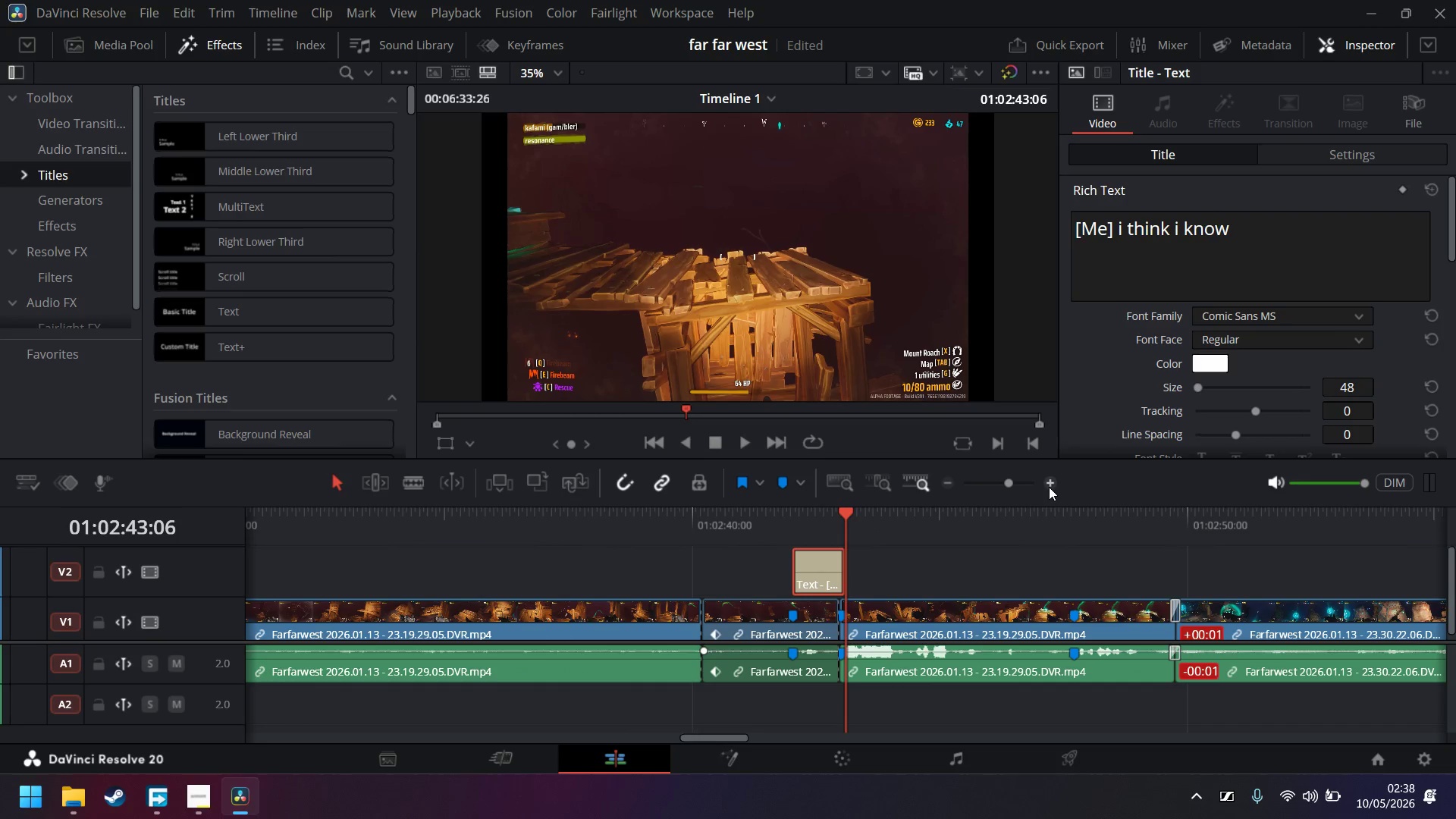 
left_click([1049, 487])
 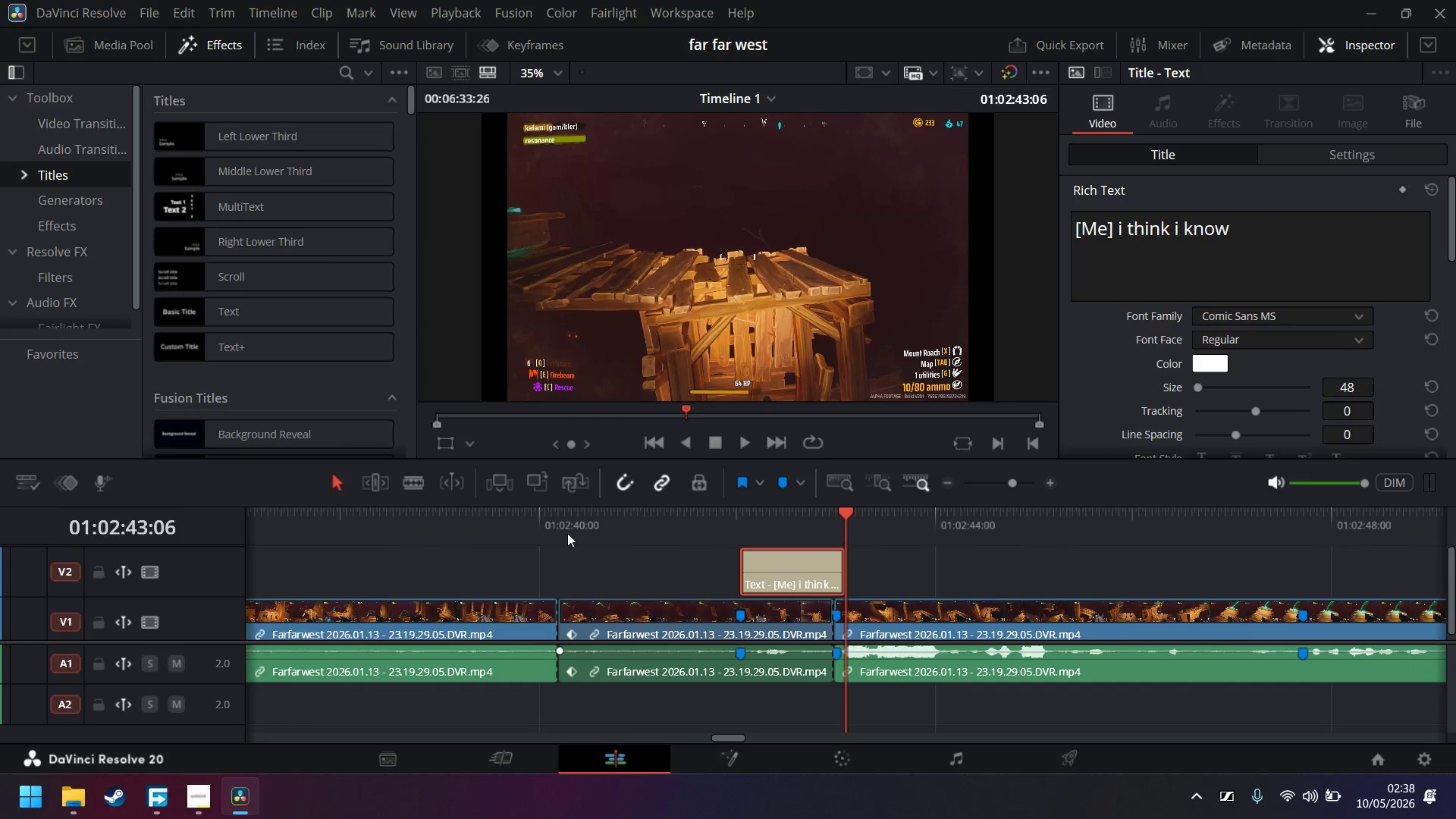 
left_click([557, 540])
 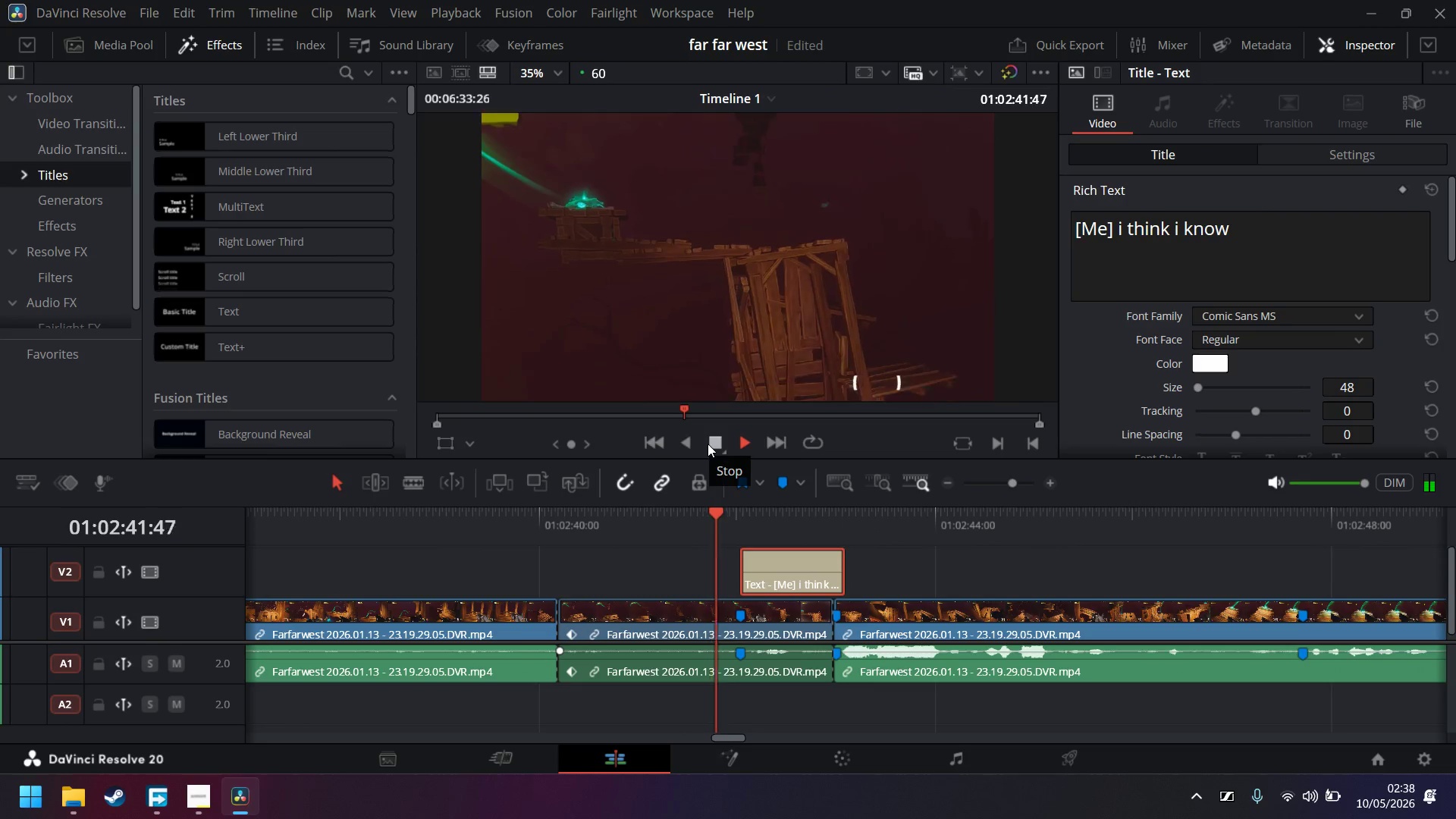 
left_click([708, 444])
 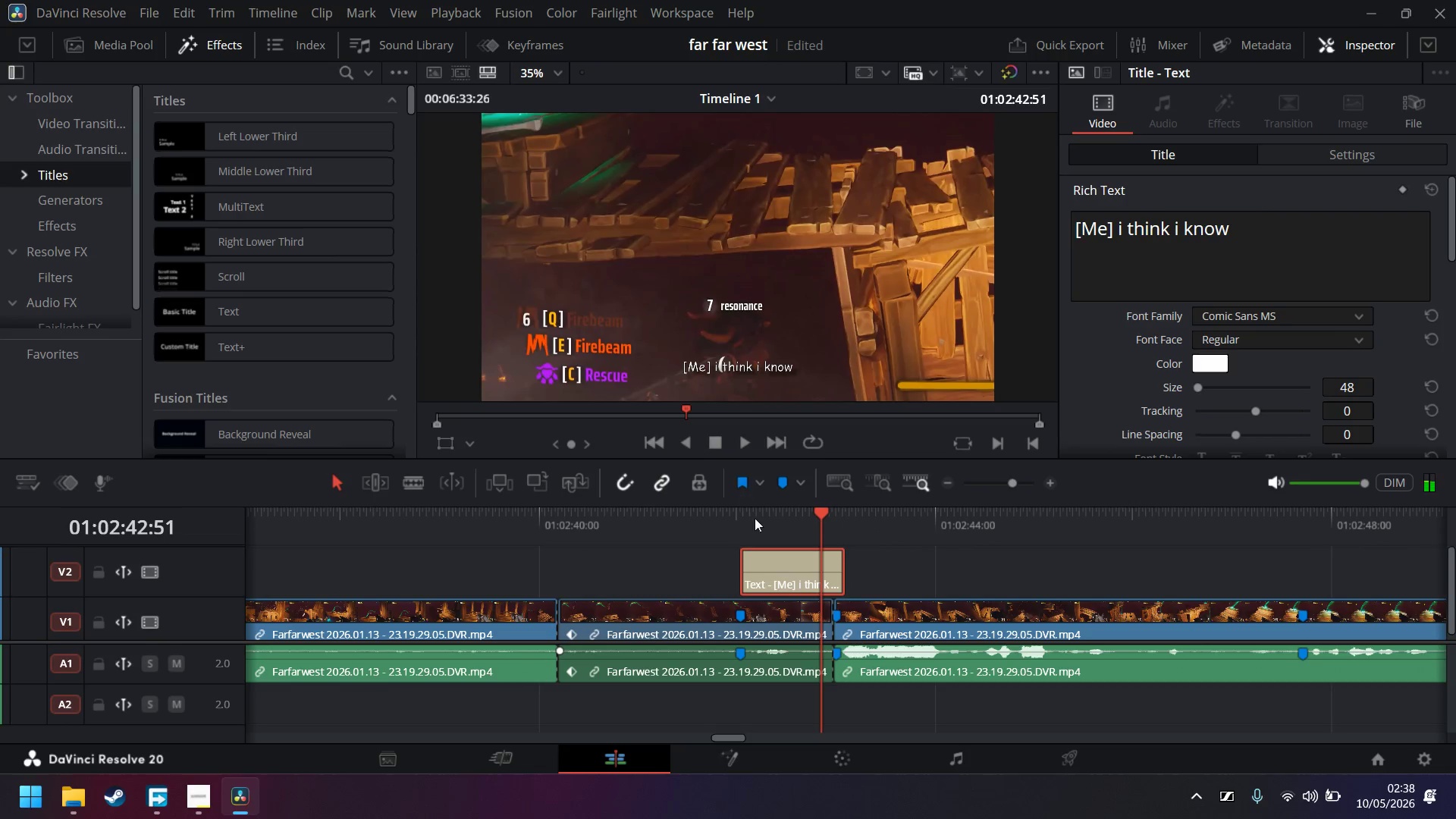 
left_click([788, 577])
 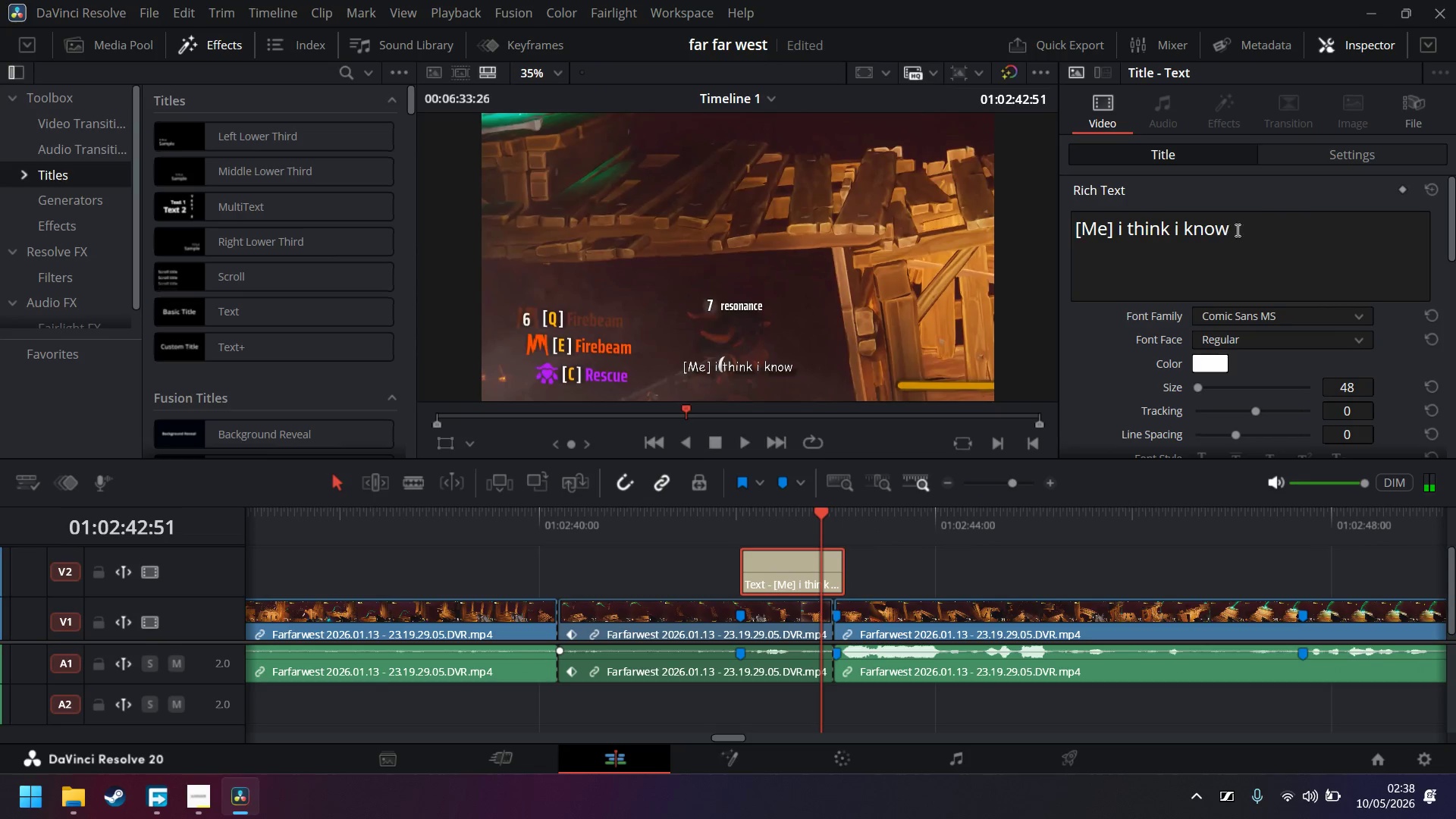 
left_click_drag(start_coordinate=[1263, 230], to_coordinate=[1039, 225])
 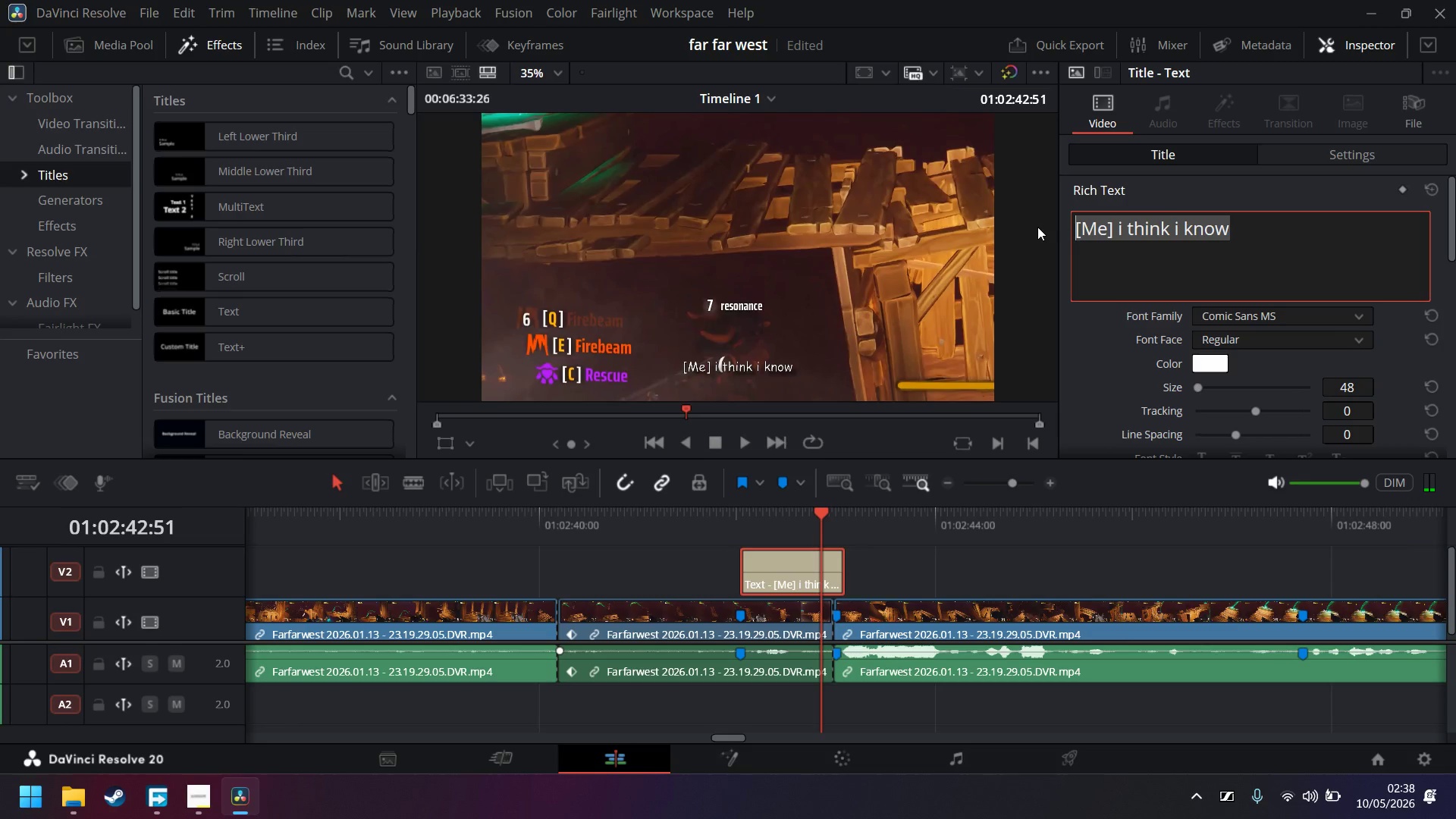 
type(Res fell)
 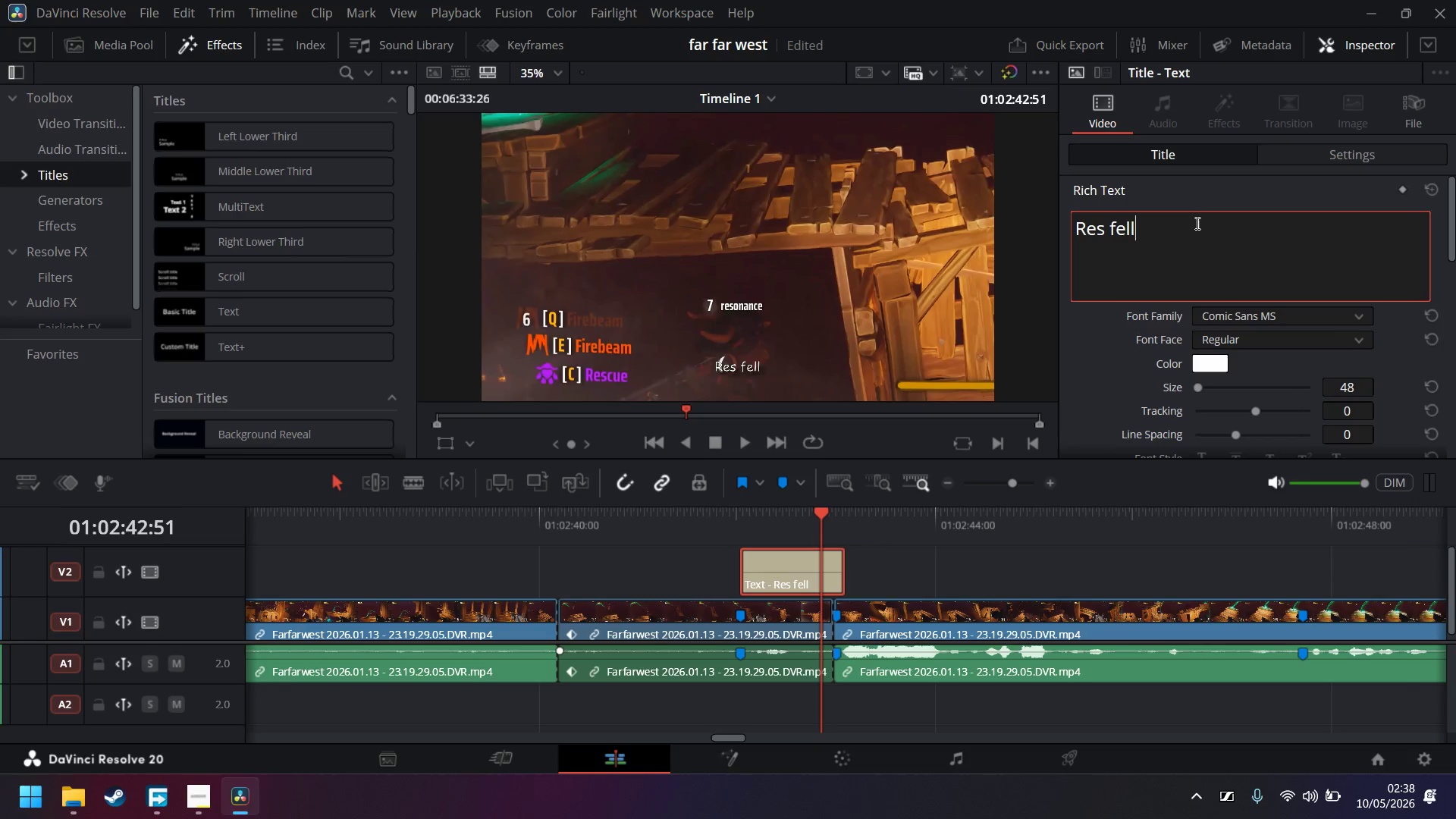 
left_click_drag(start_coordinate=[1200, 224], to_coordinate=[741, 237])
 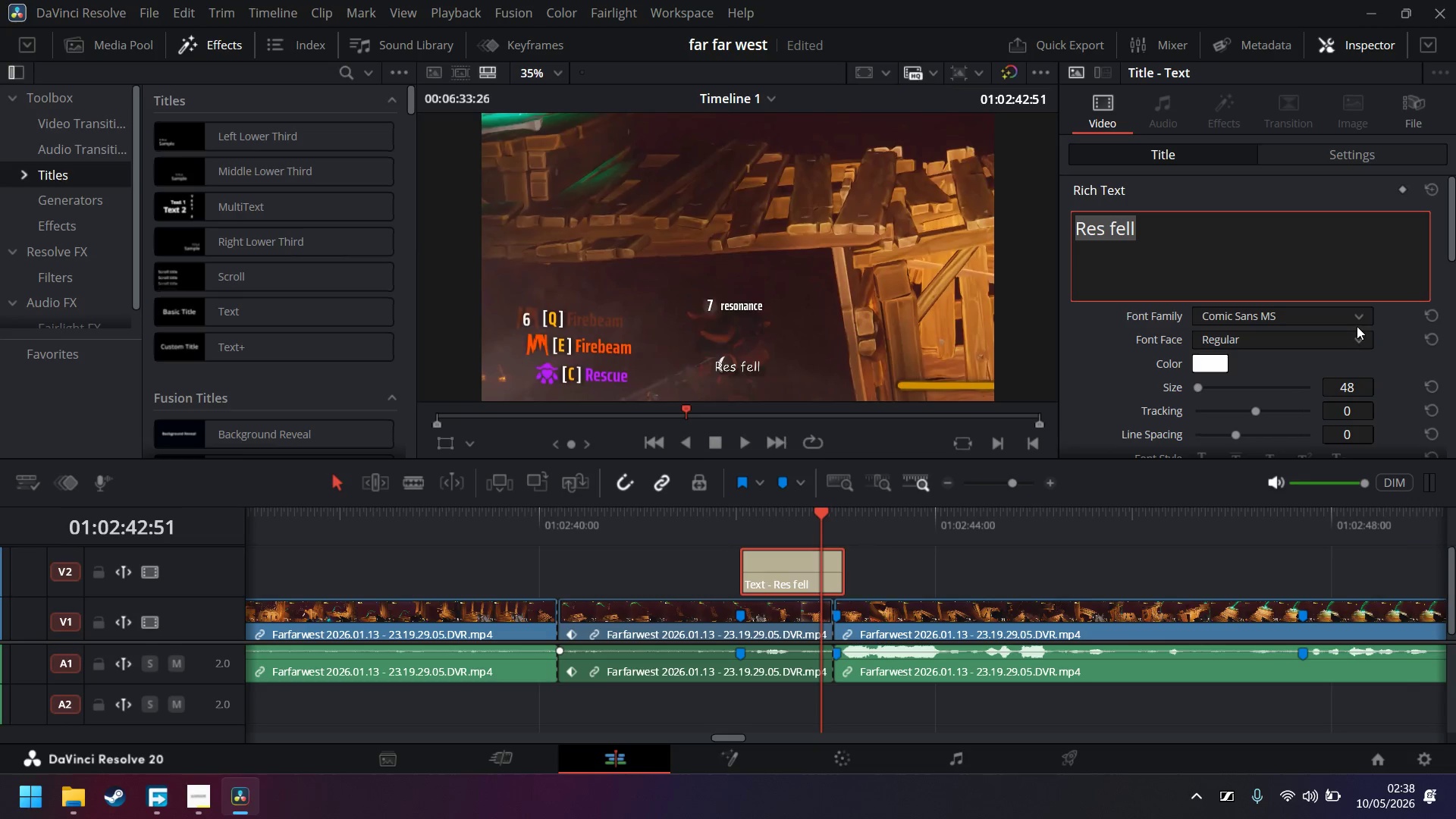 
left_click([1360, 341])
 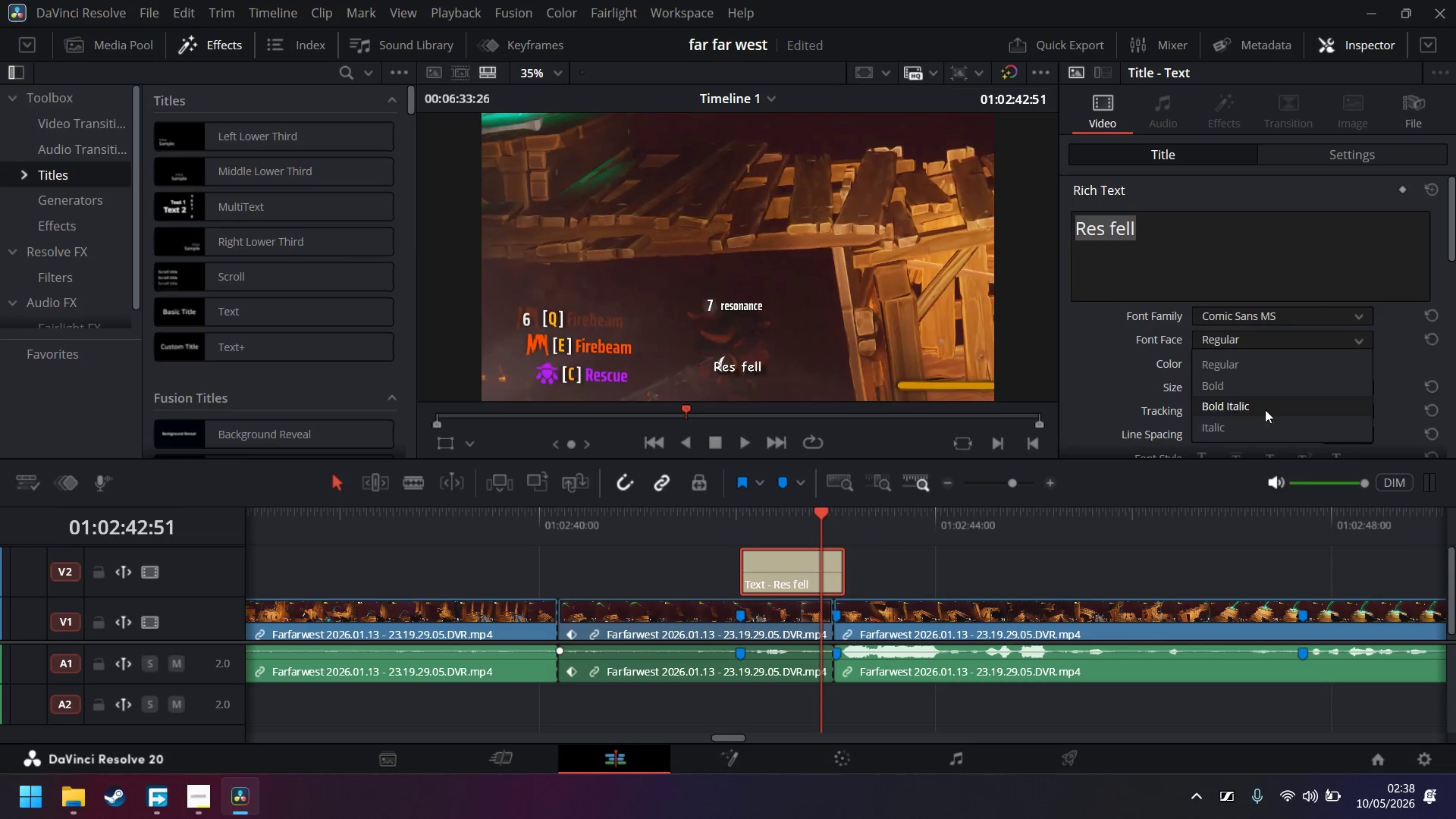 
left_click([1252, 428])
 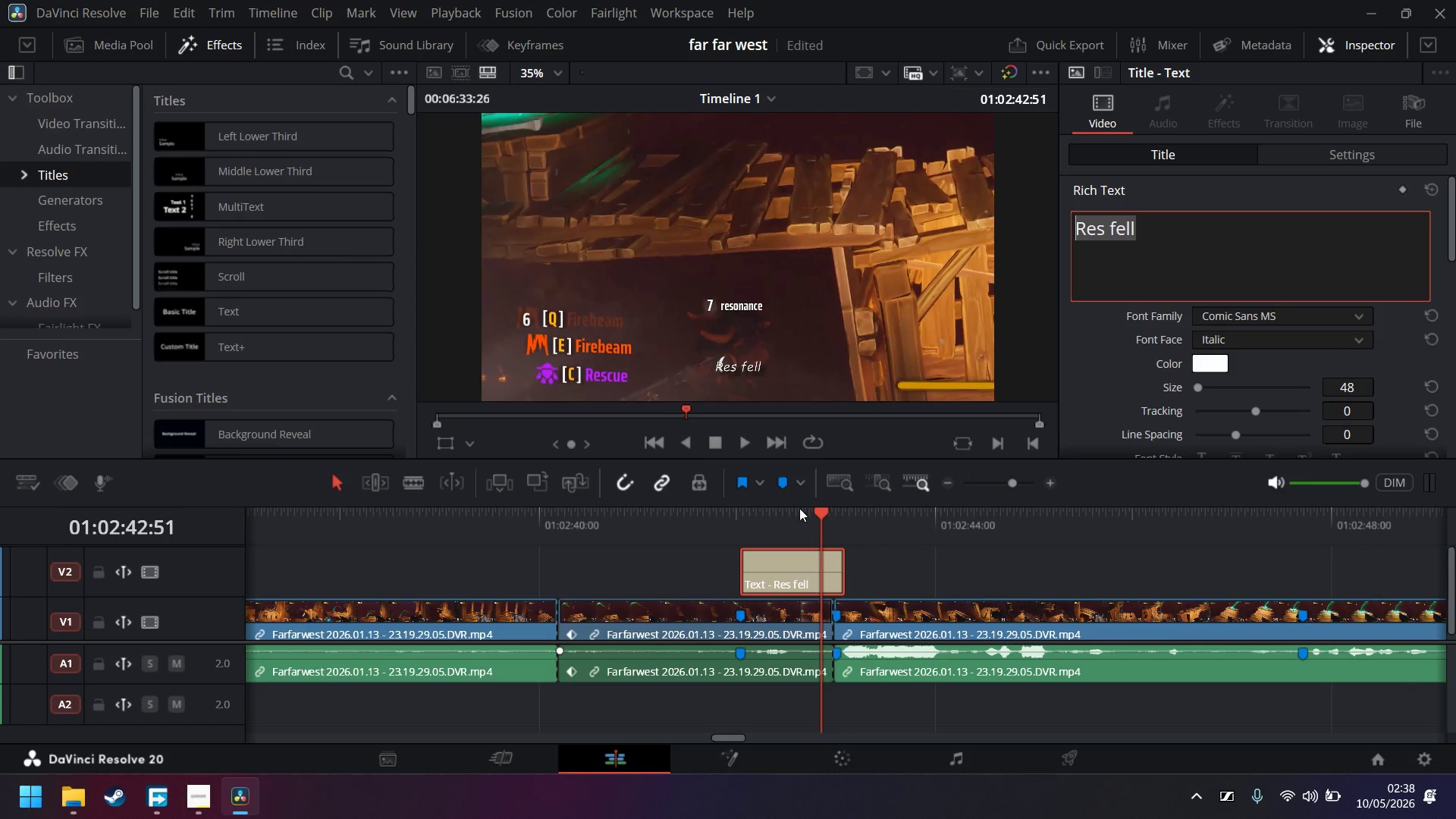 
left_click([744, 520])
 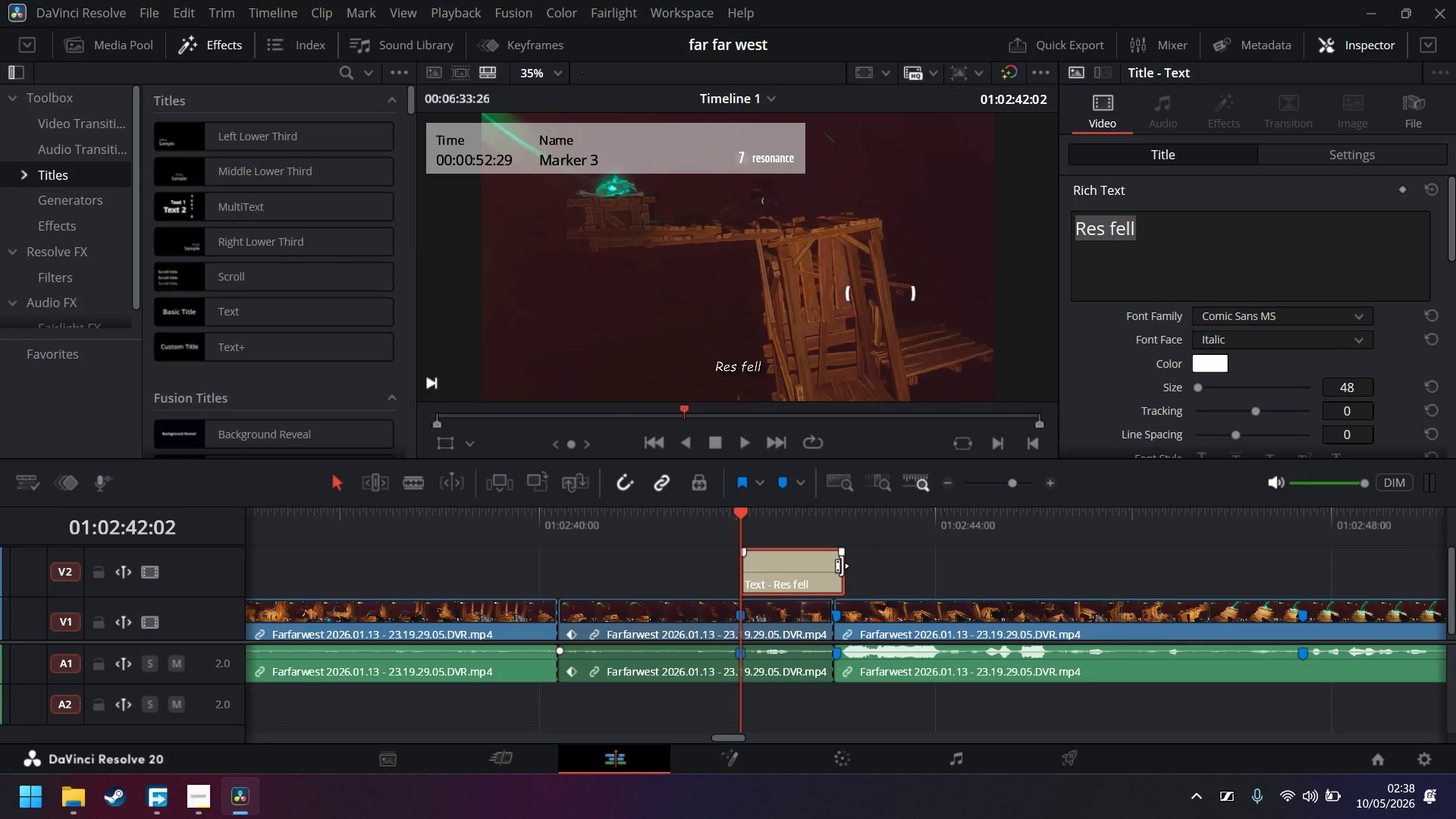 
left_click_drag(start_coordinate=[842, 566], to_coordinate=[823, 567])
 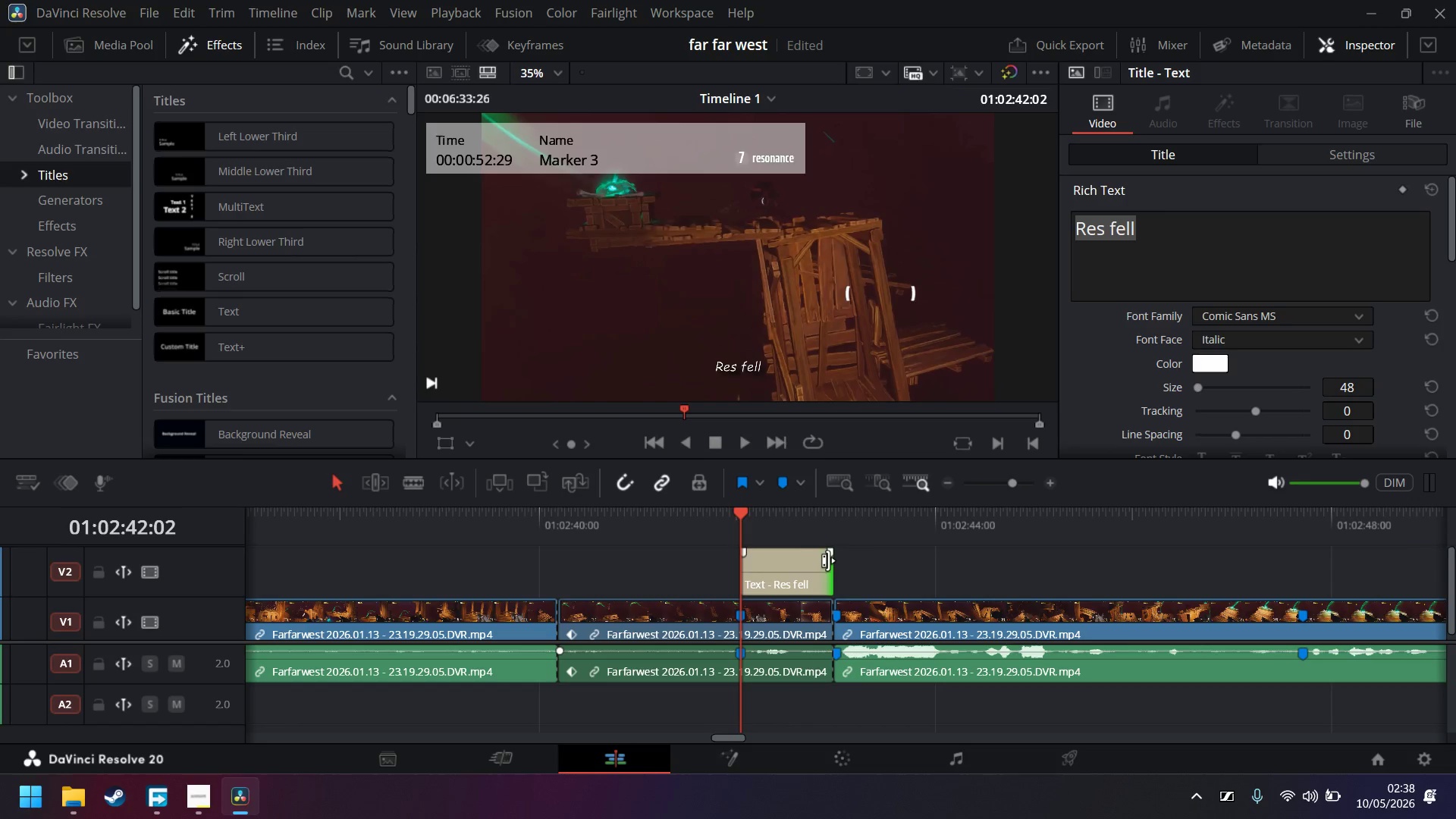 
left_click_drag(start_coordinate=[826, 570], to_coordinate=[962, 569])
 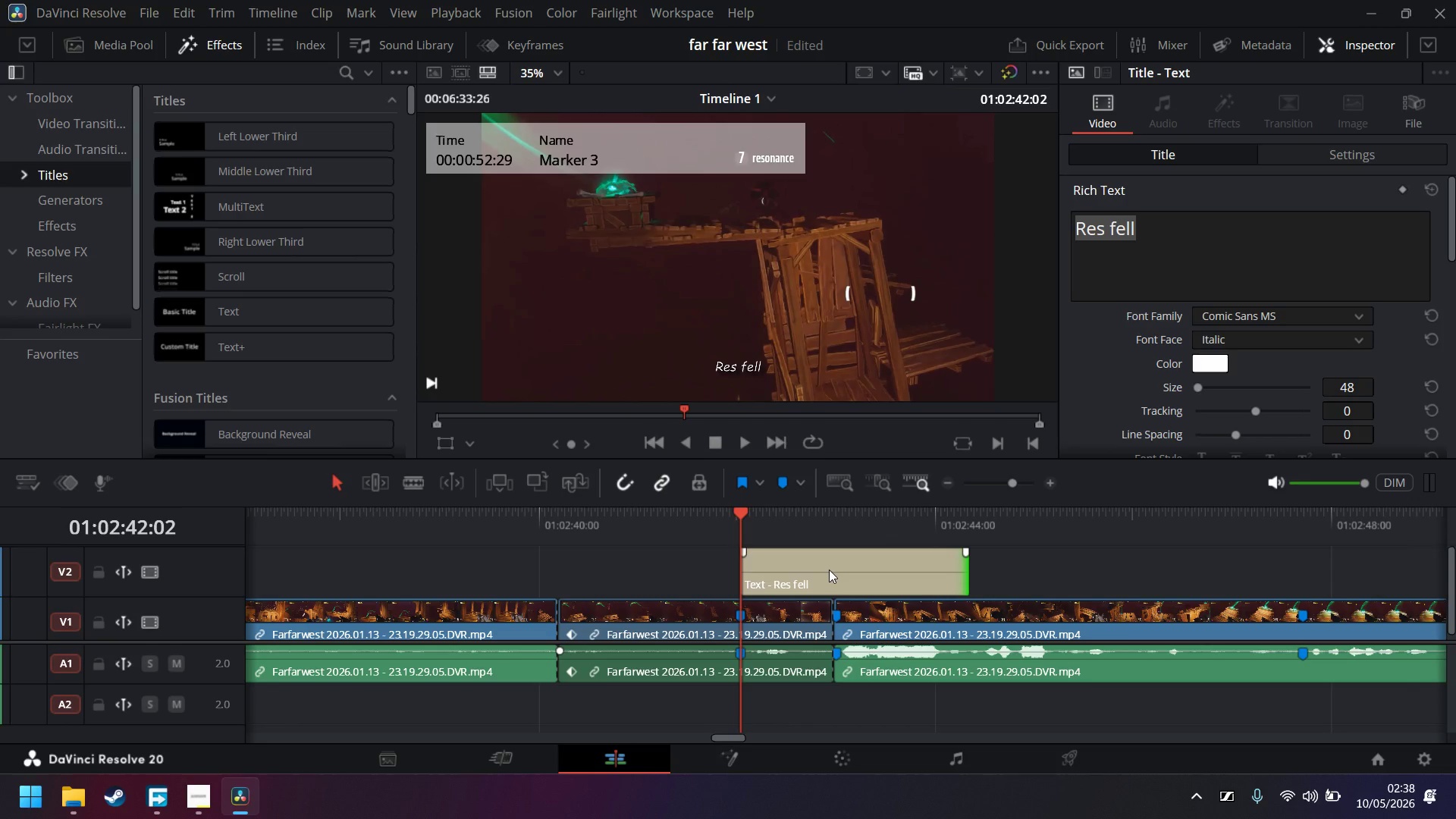 
key(B)
 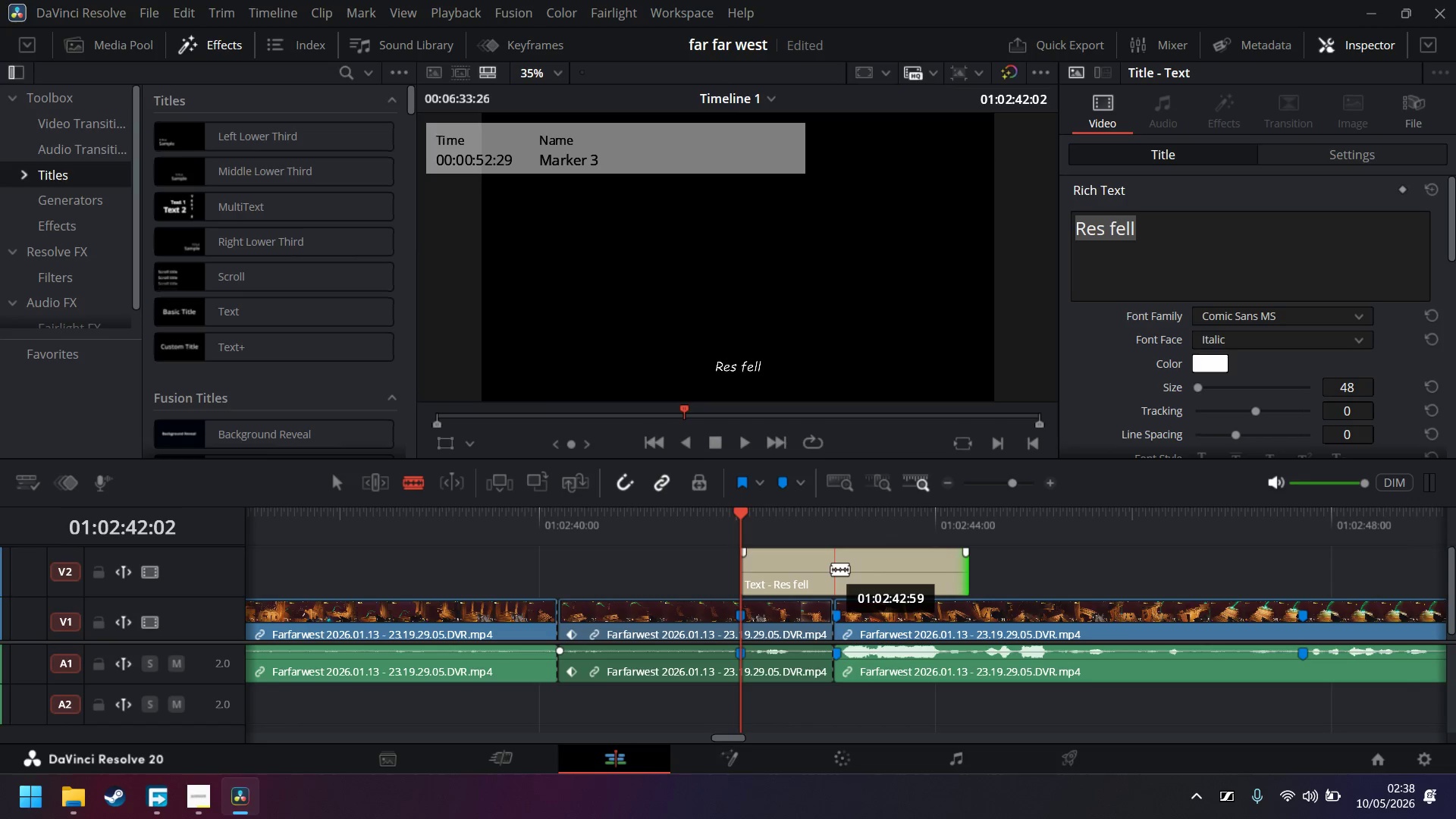 
left_click([831, 569])
 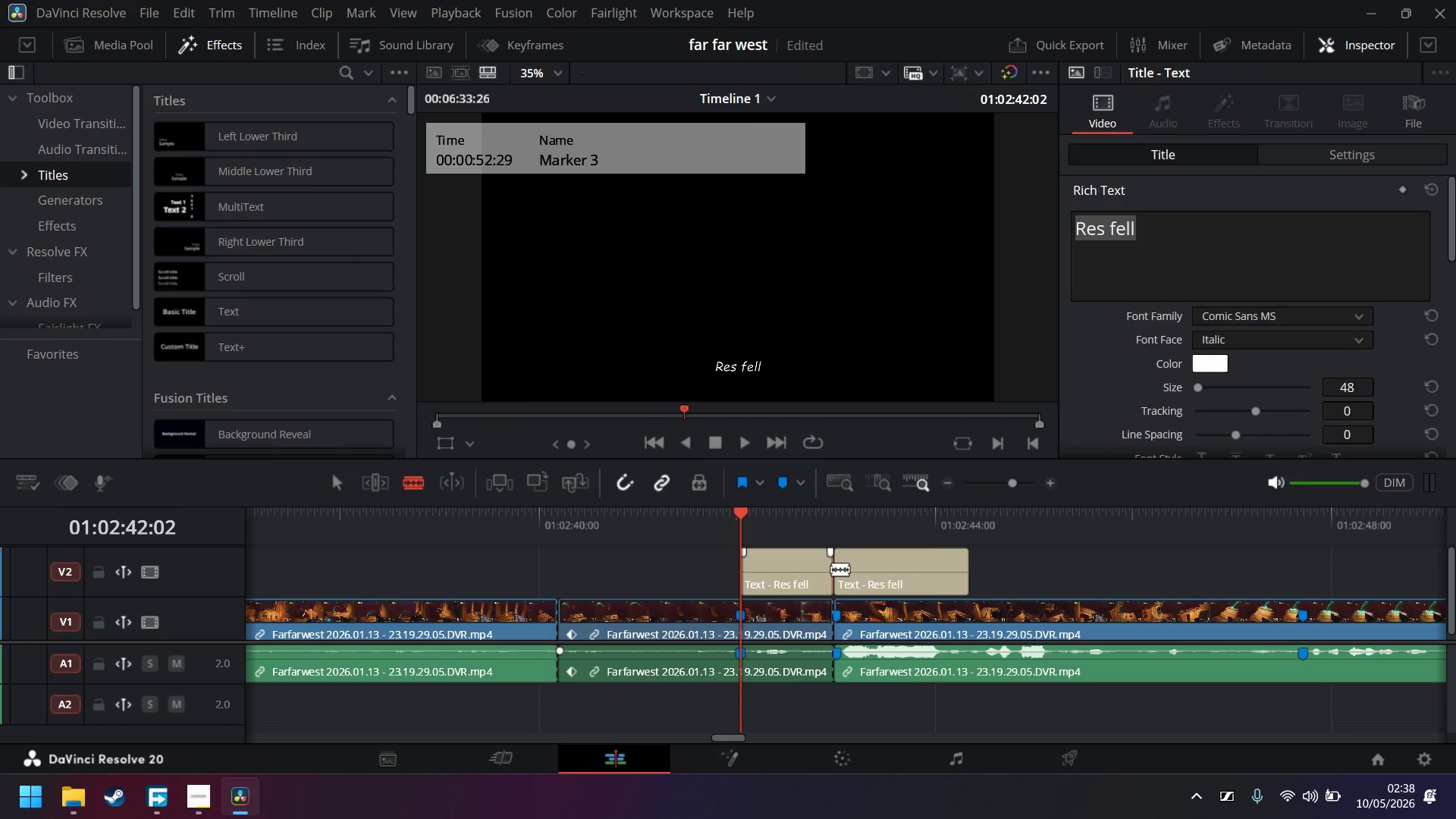 
key(A)
 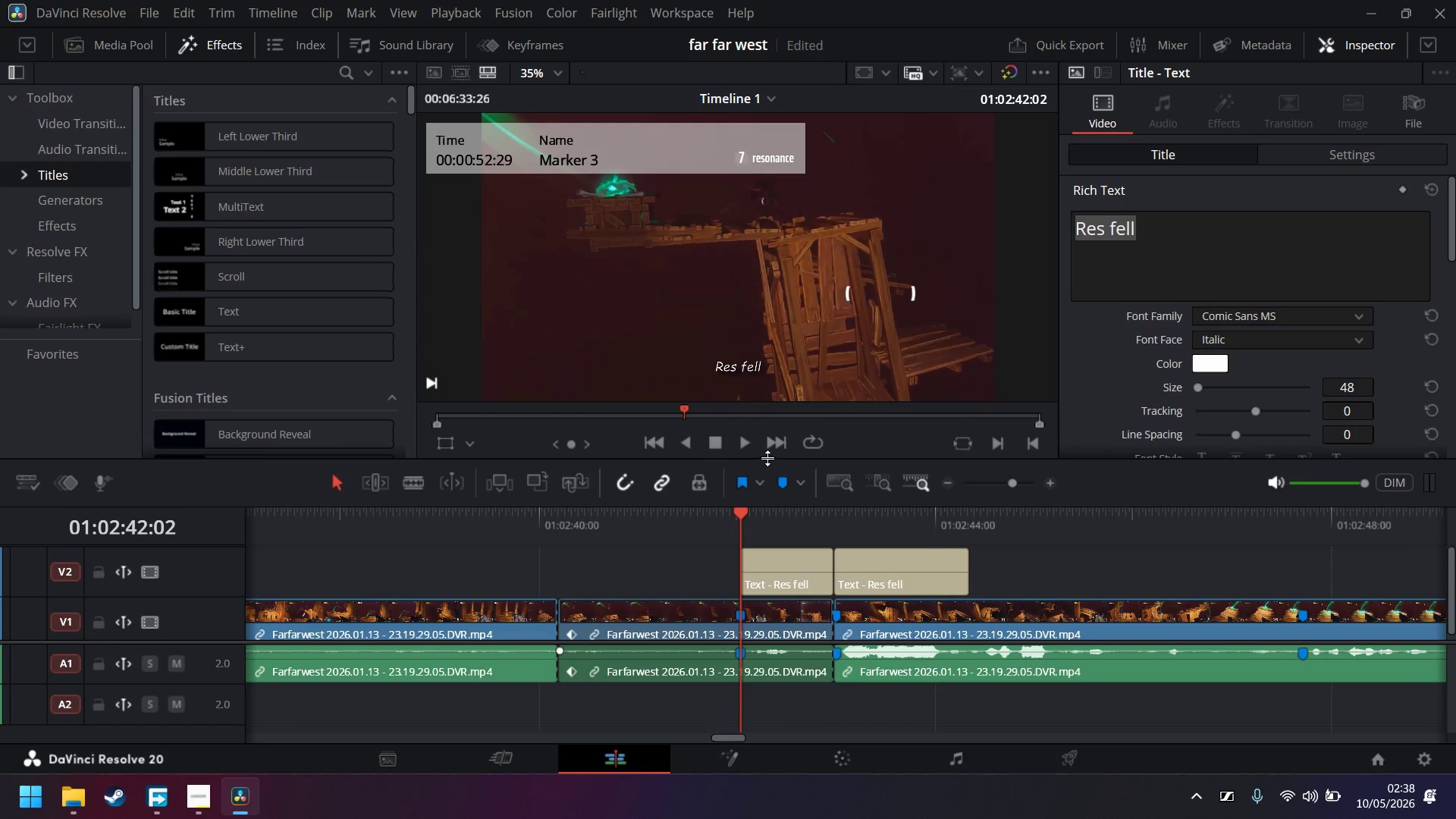 
left_click([749, 449])
 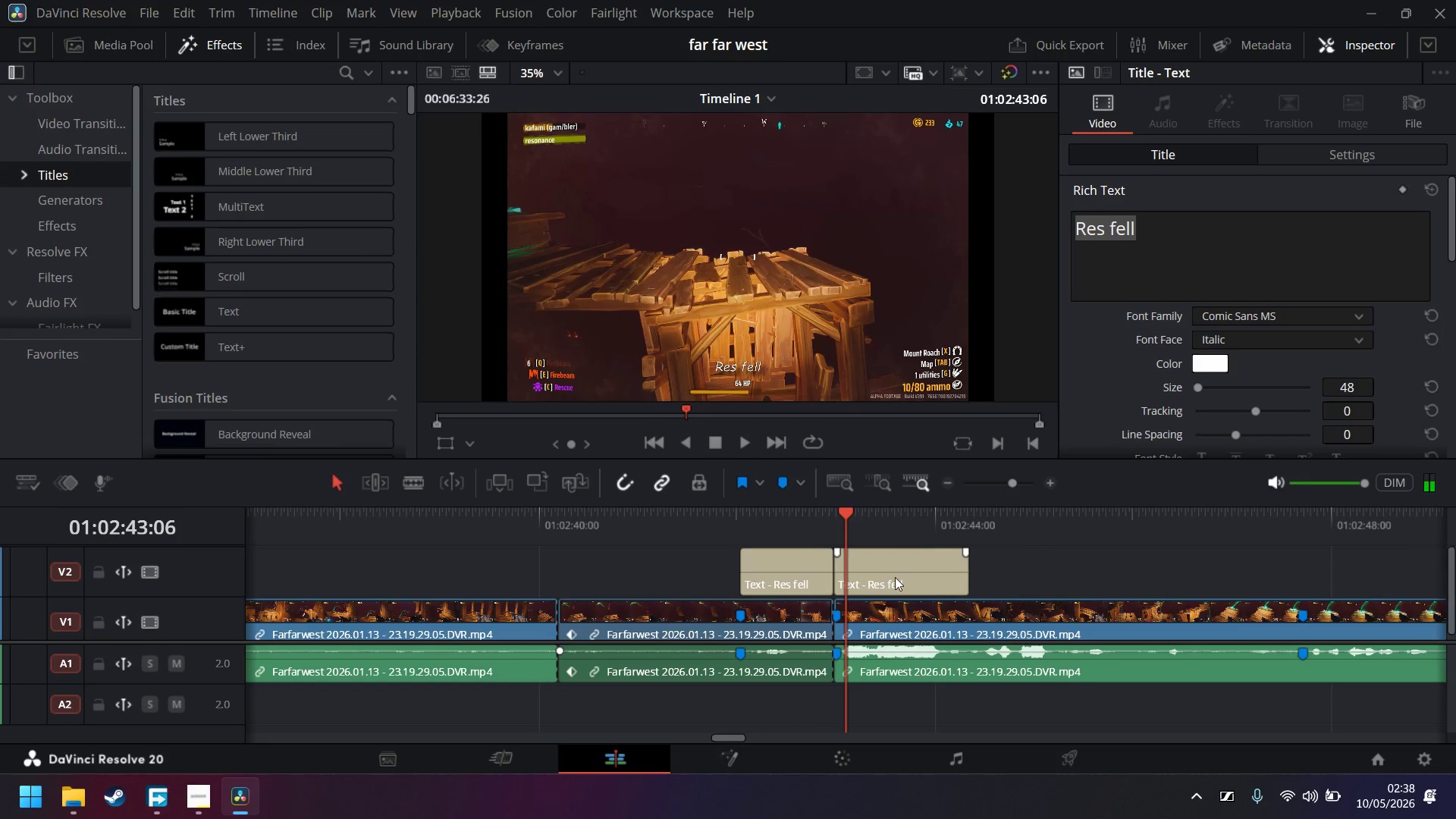 
left_click([1156, 238])
 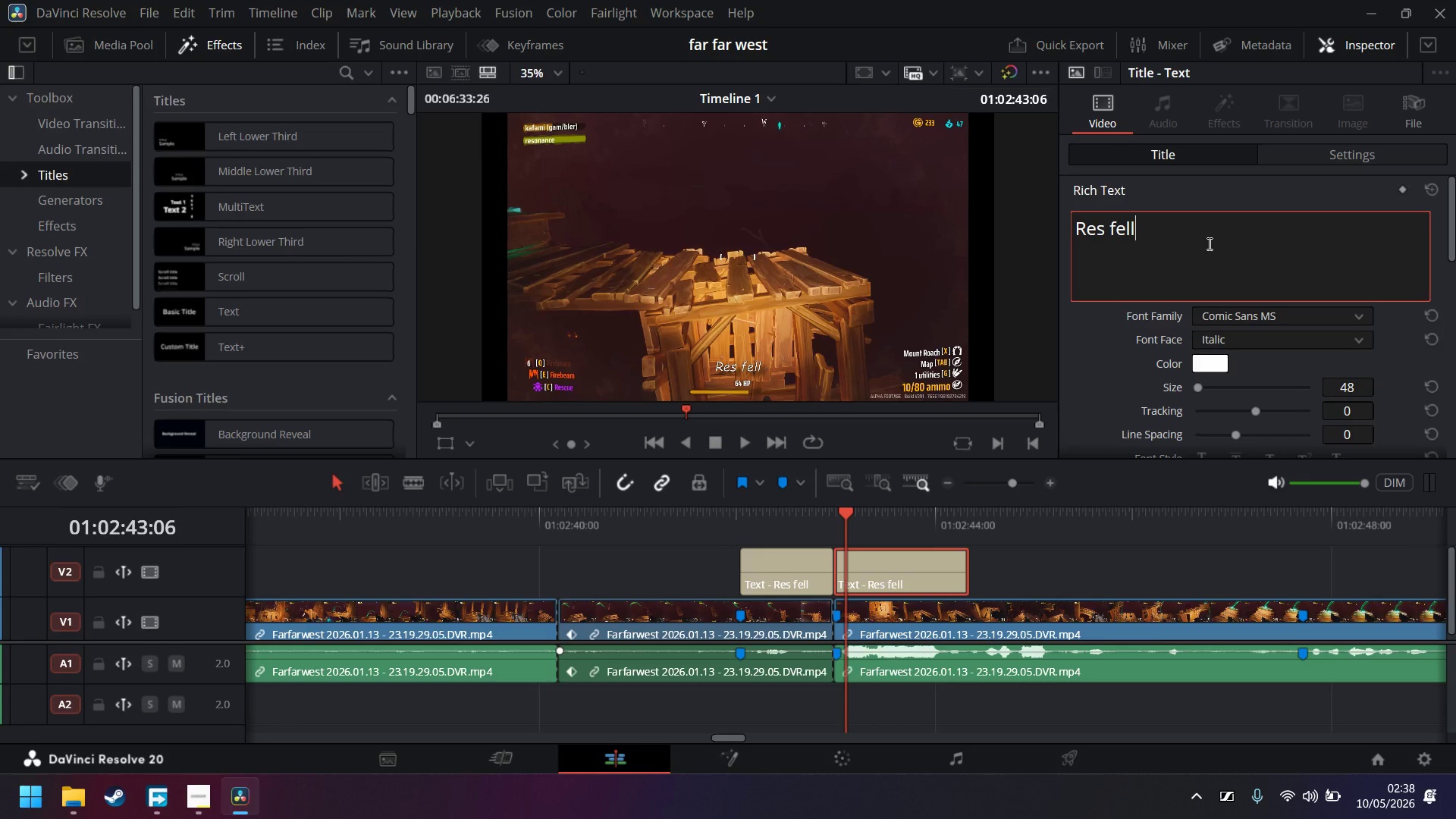 
key(Backspace)
 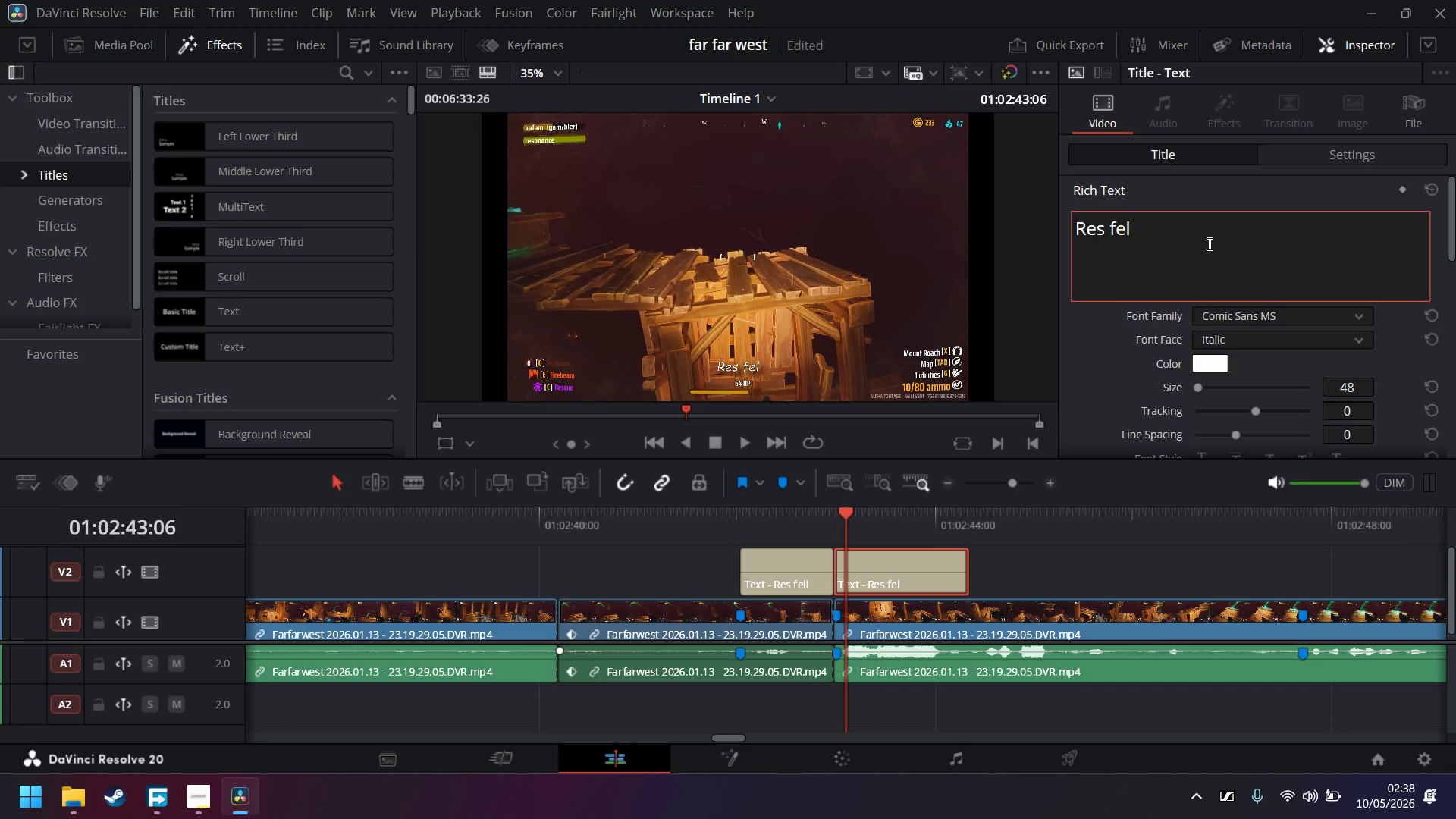 
key(Backspace)
 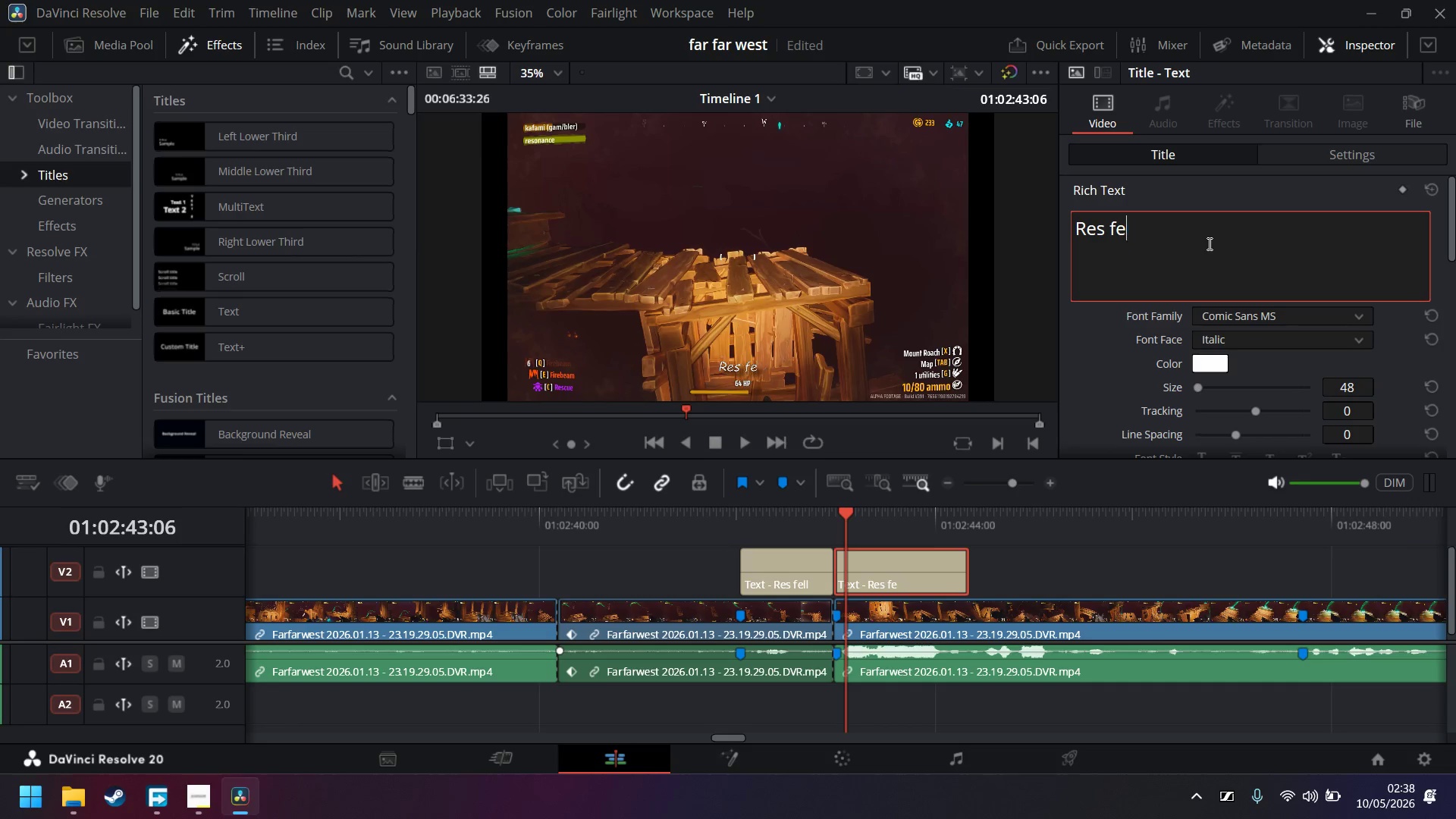 
key(Backspace)
 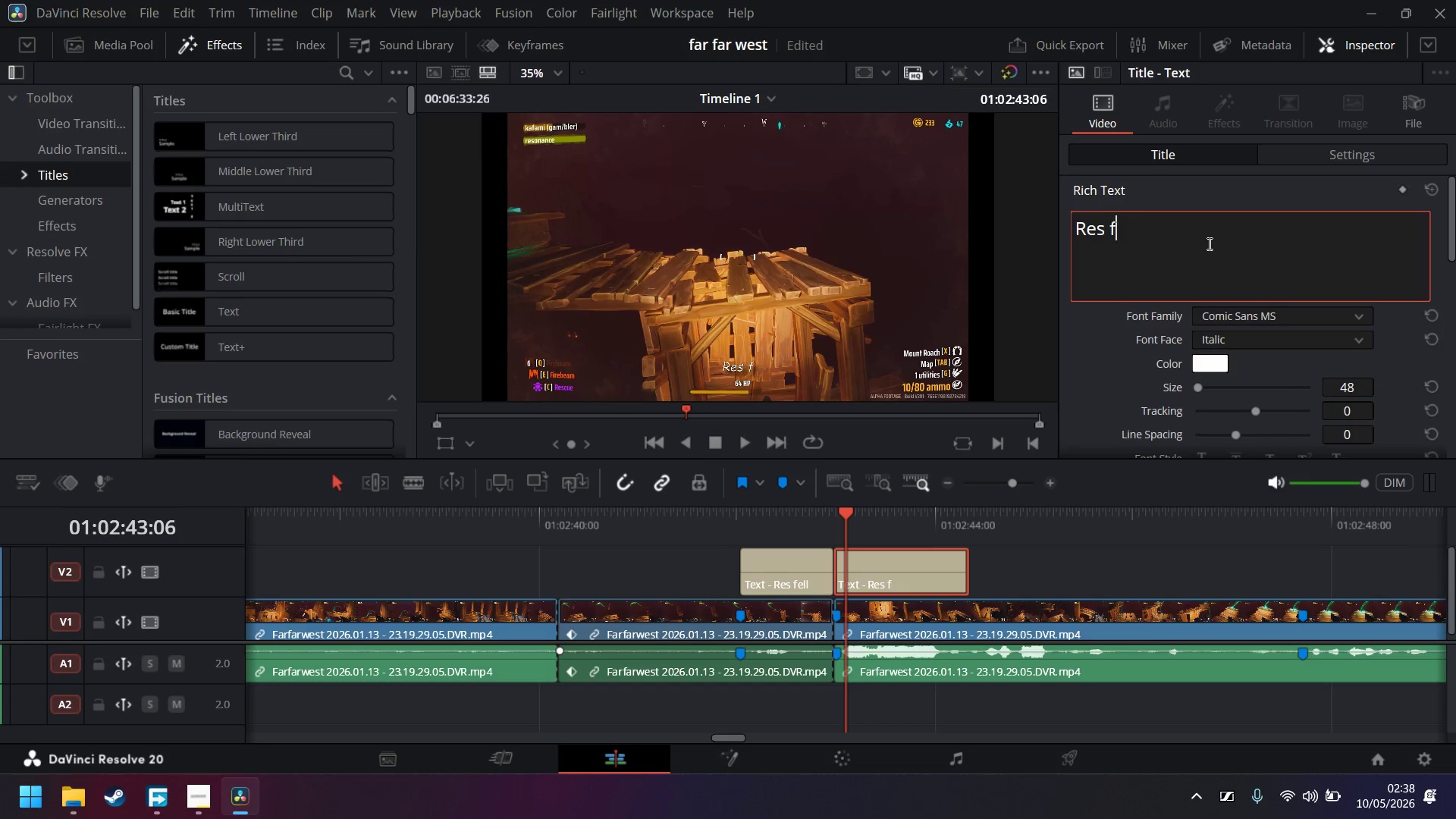 
key(Backspace)
 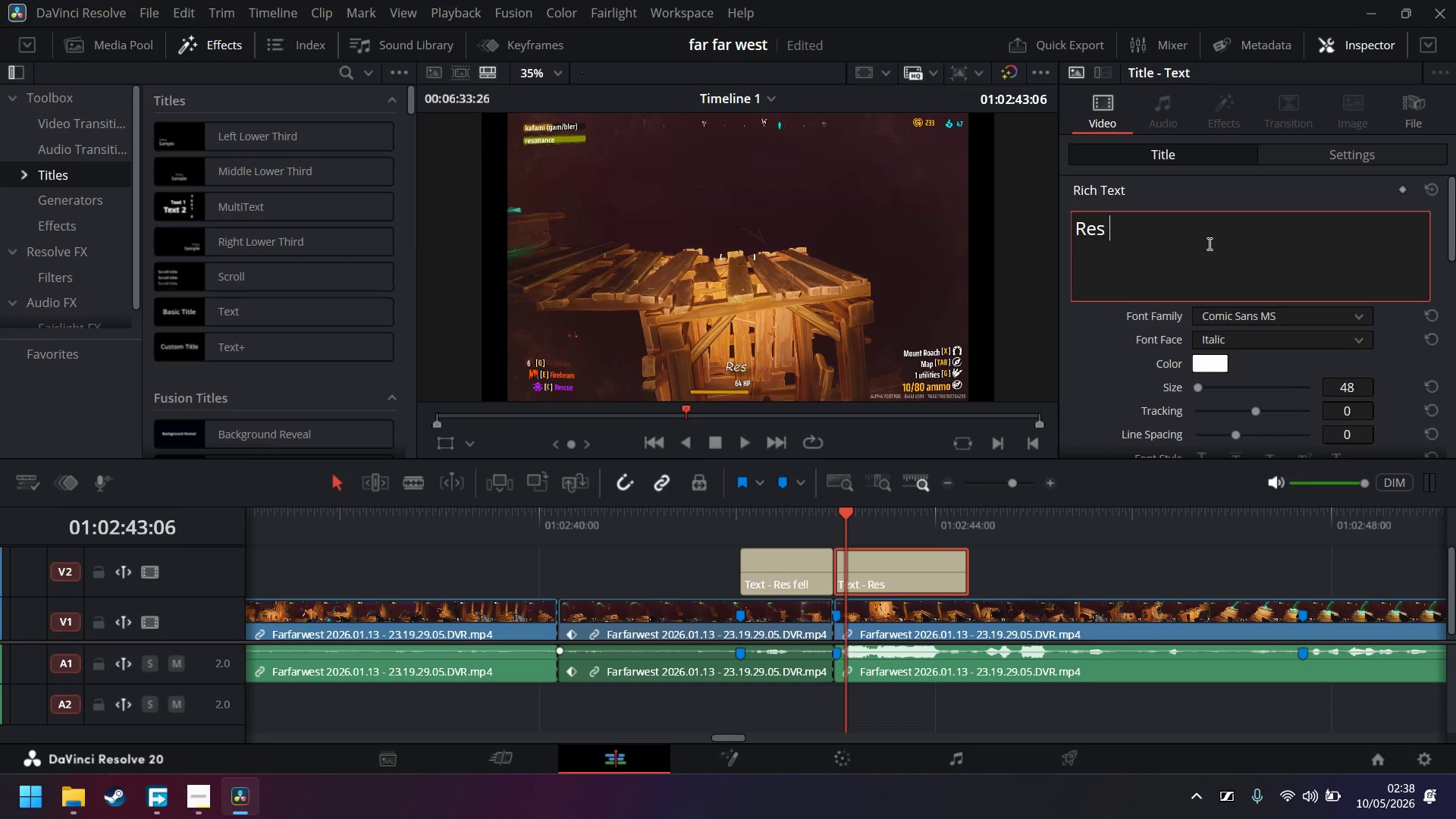 
key(Backspace)
 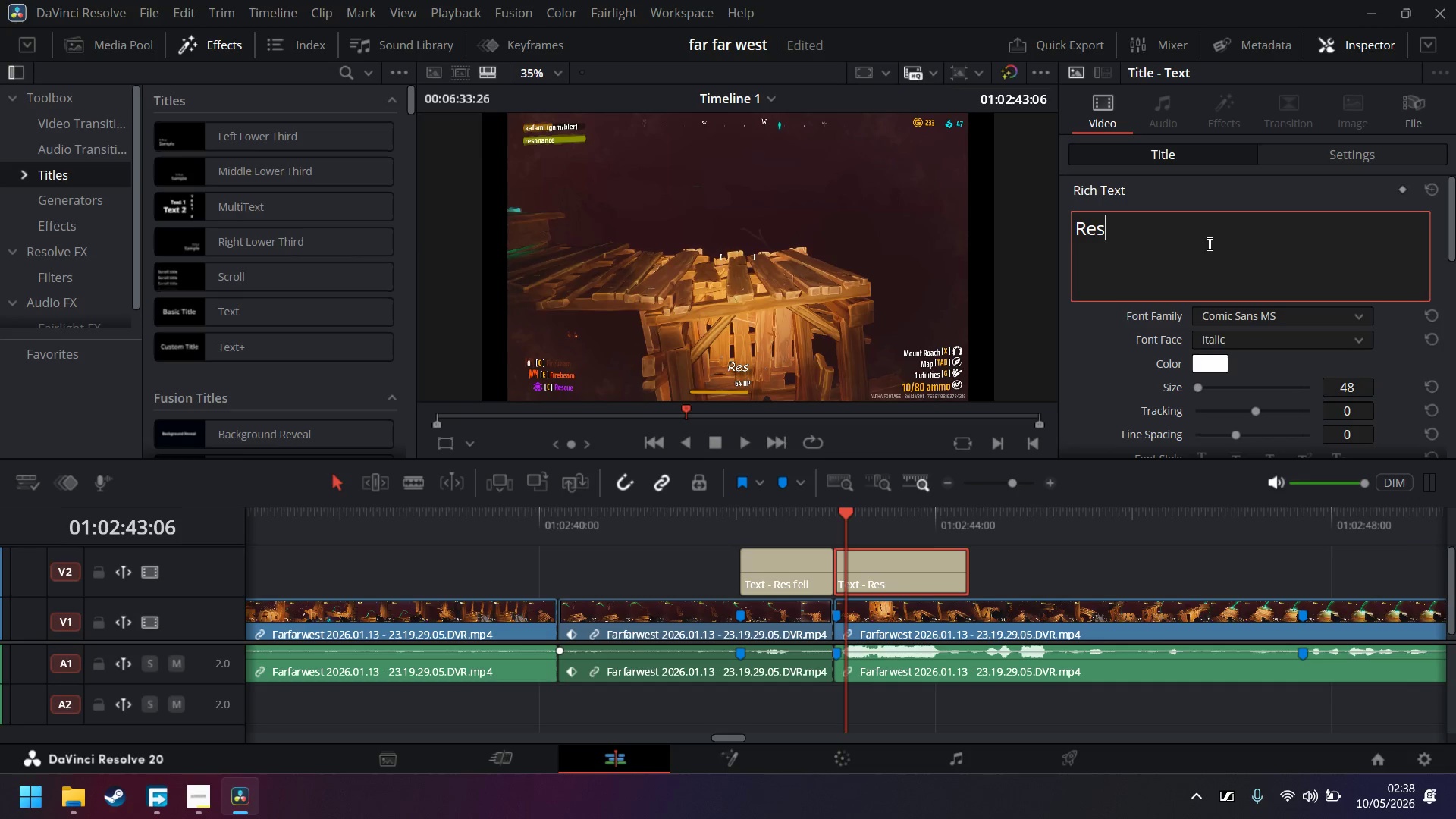 
key(BracketRight)
 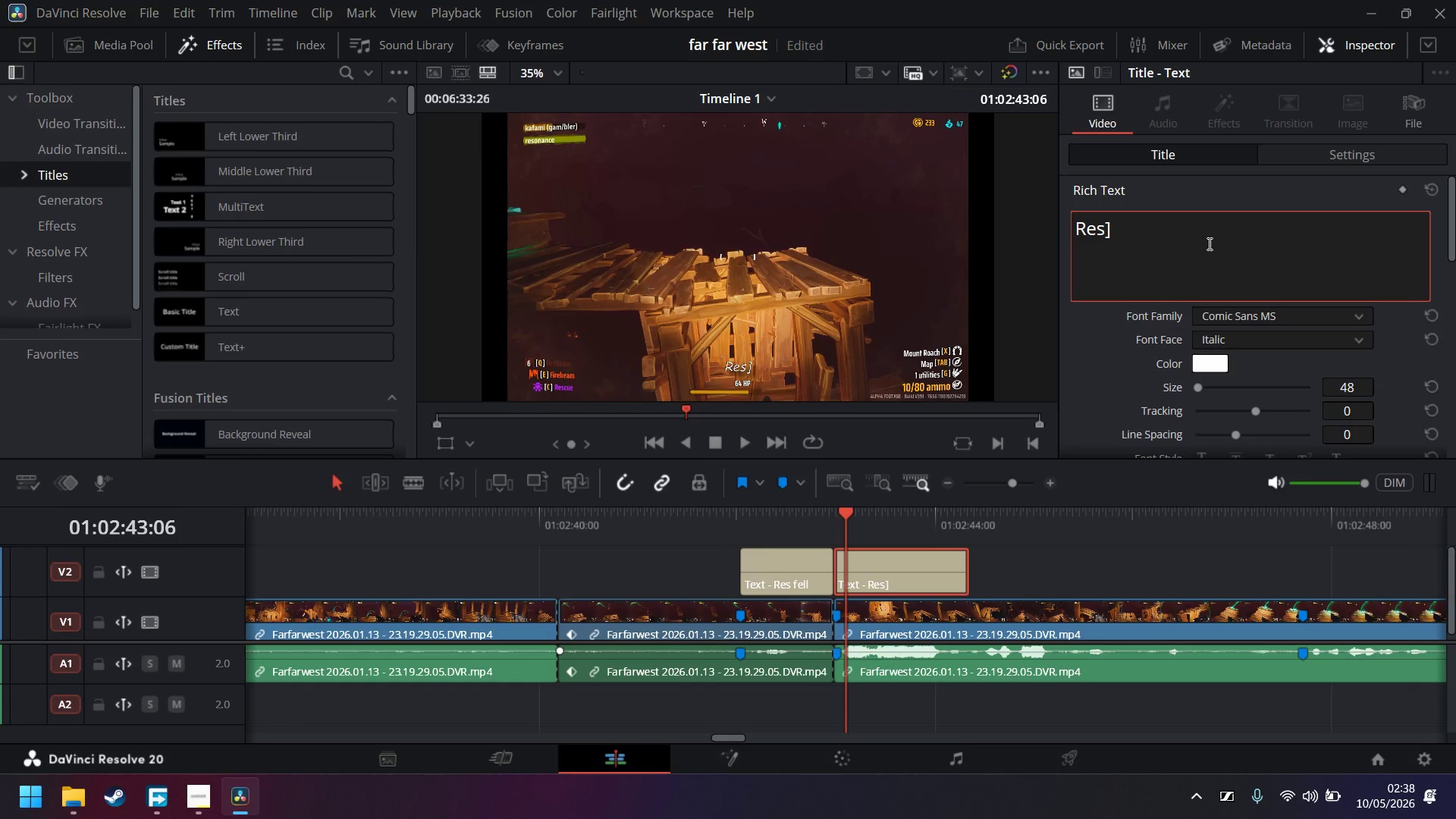 
key(ArrowLeft)
 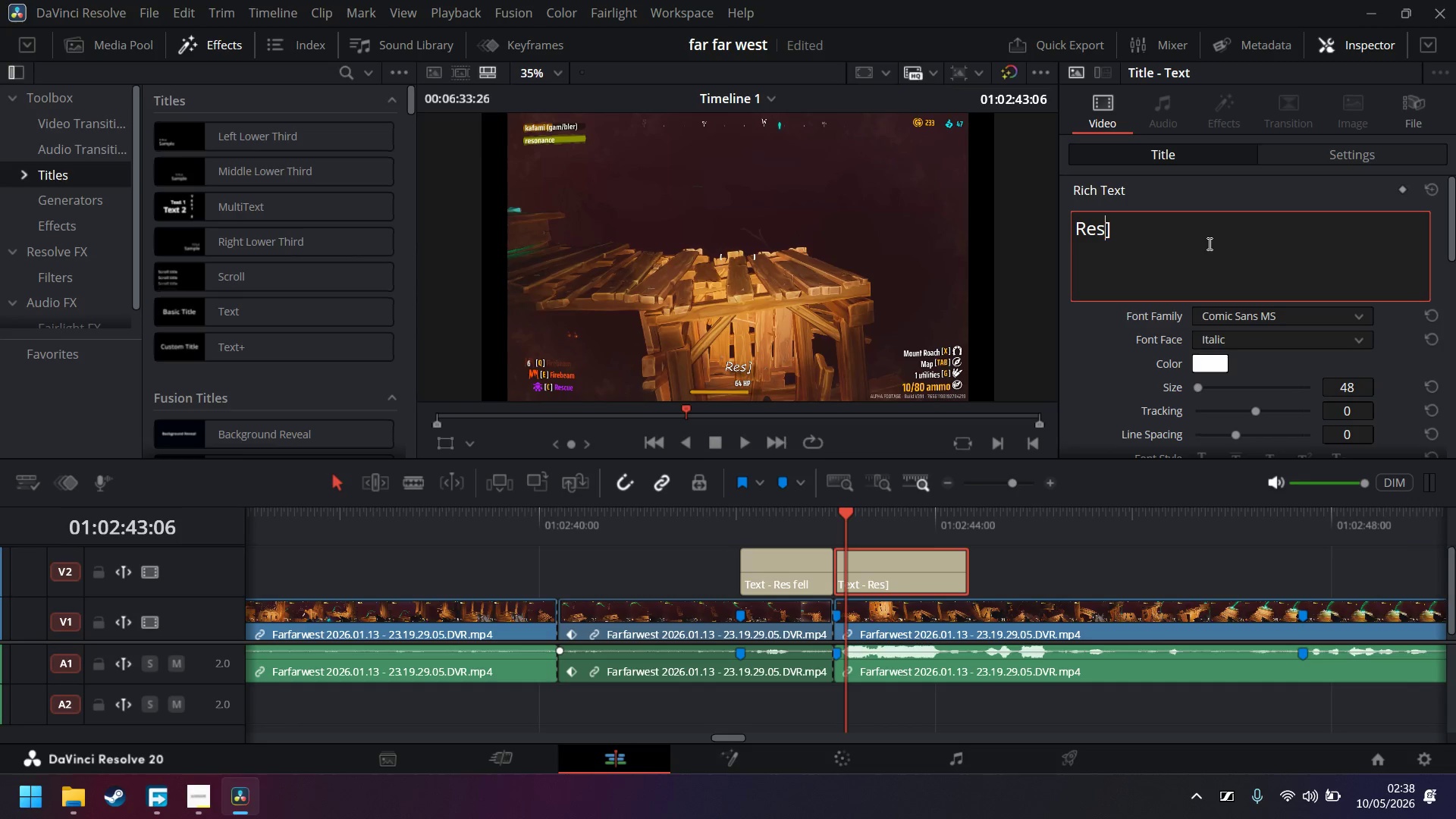 
key(ArrowLeft)
 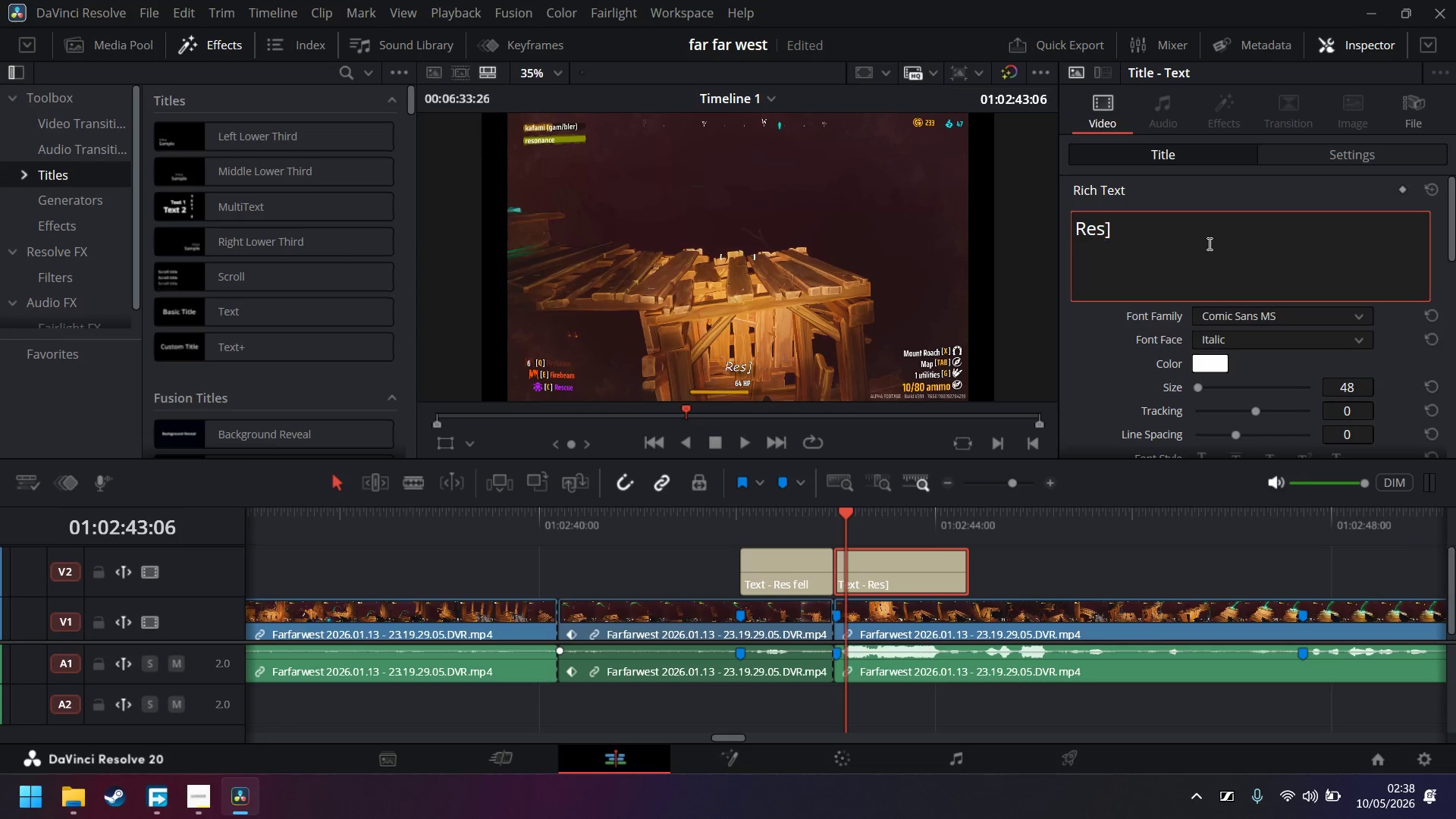 
key(ArrowLeft)
 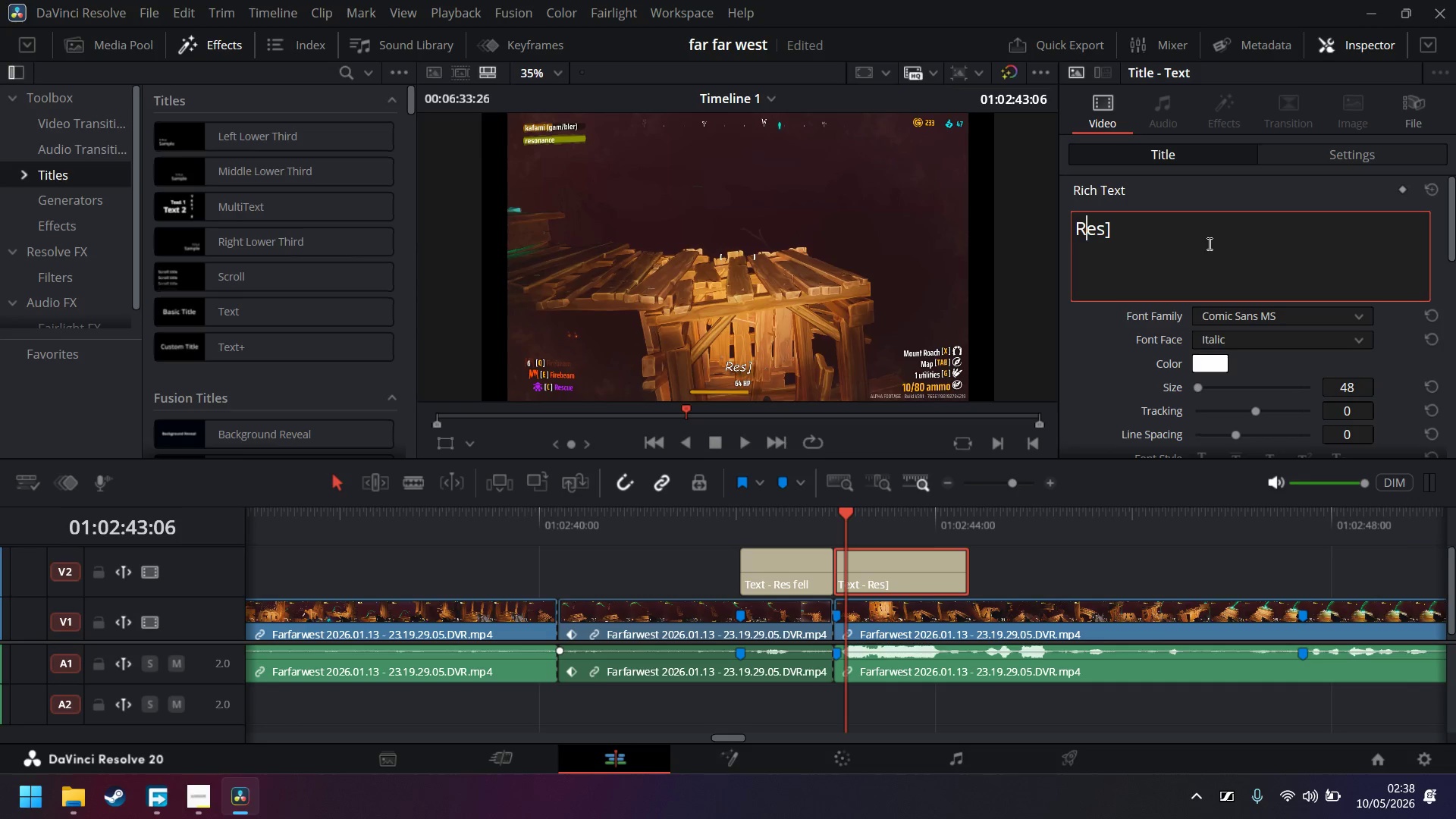 
key(ArrowLeft)
 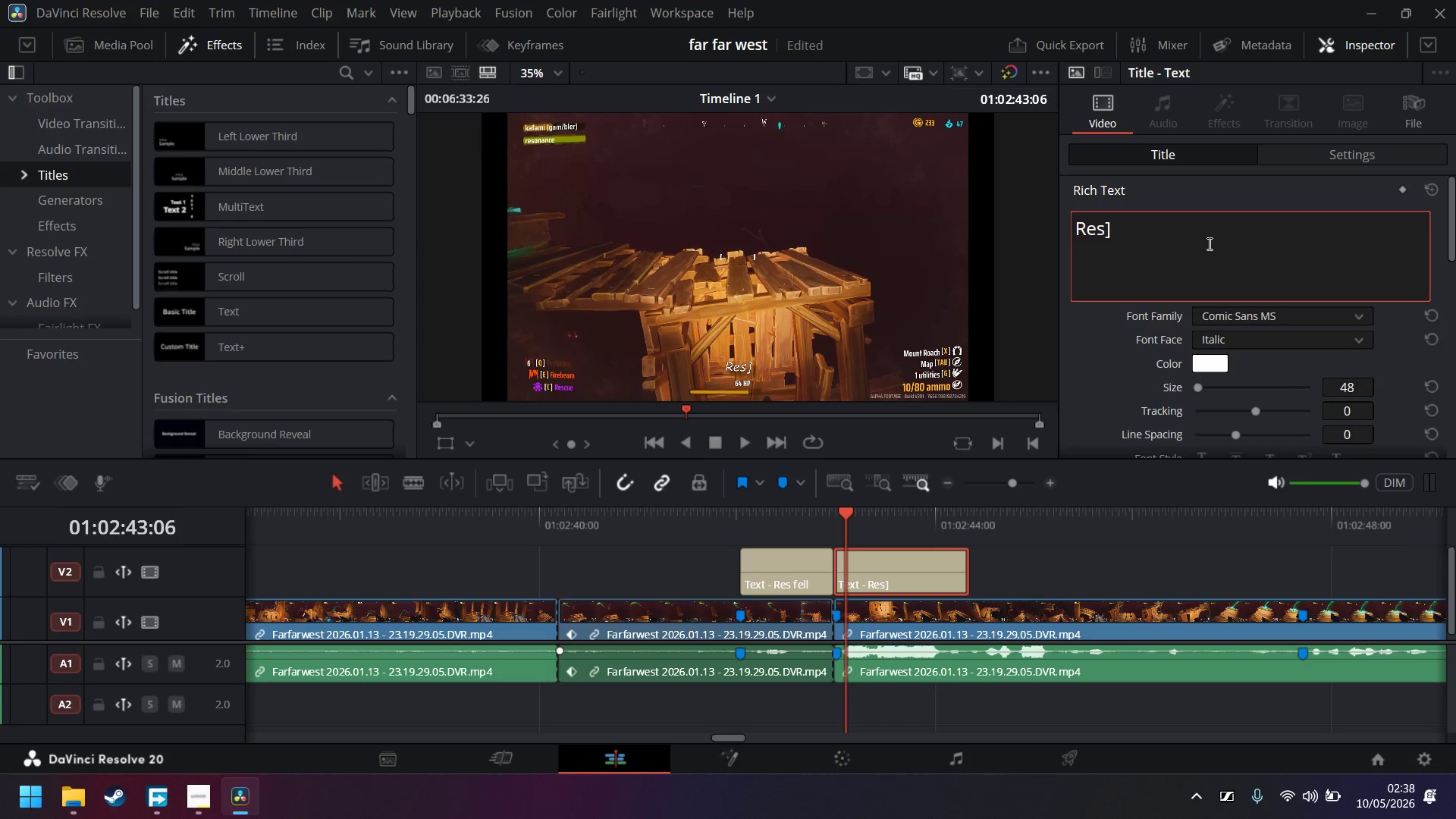 
key(BracketLeft)
 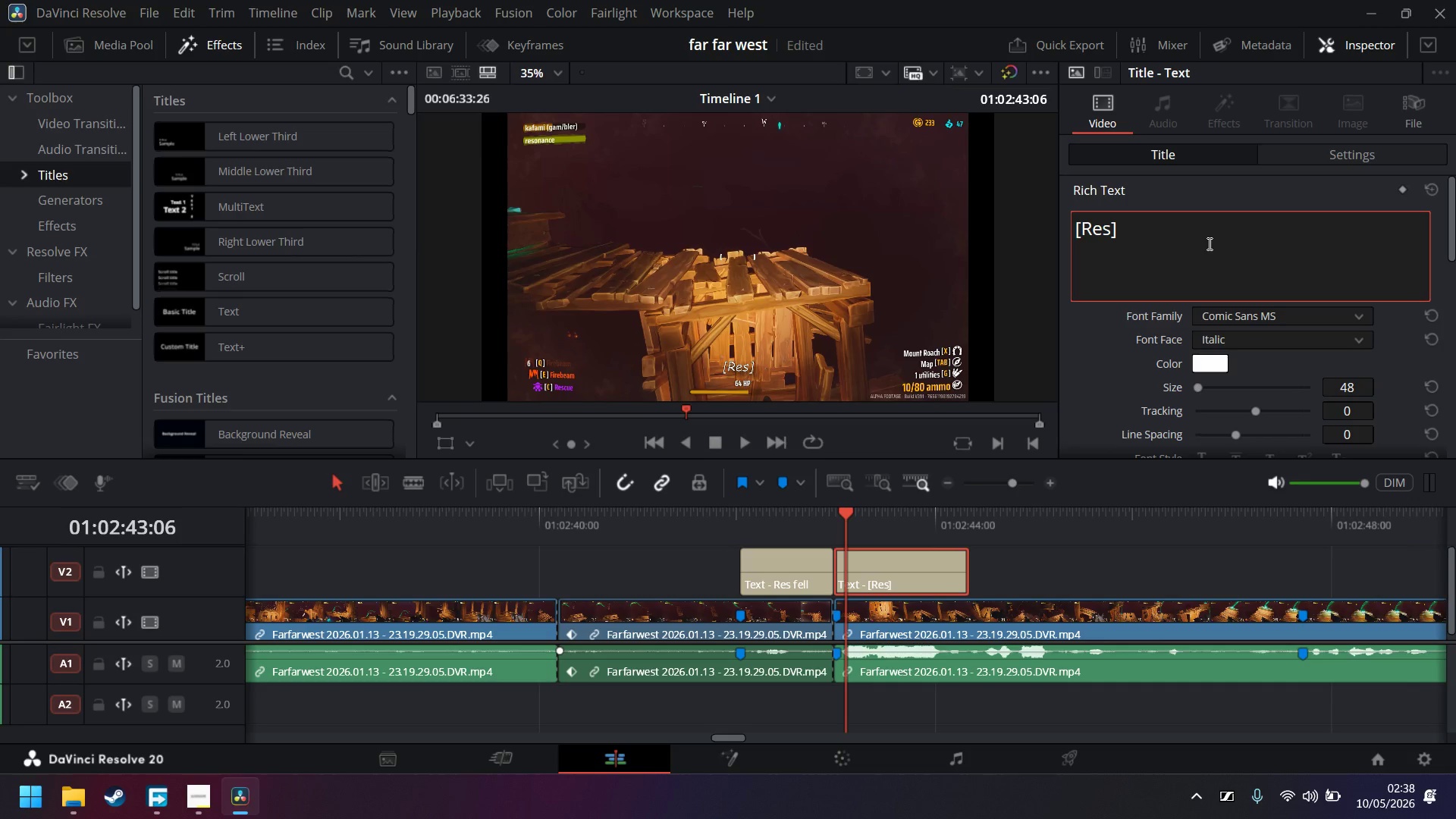 
key(ArrowRight)
 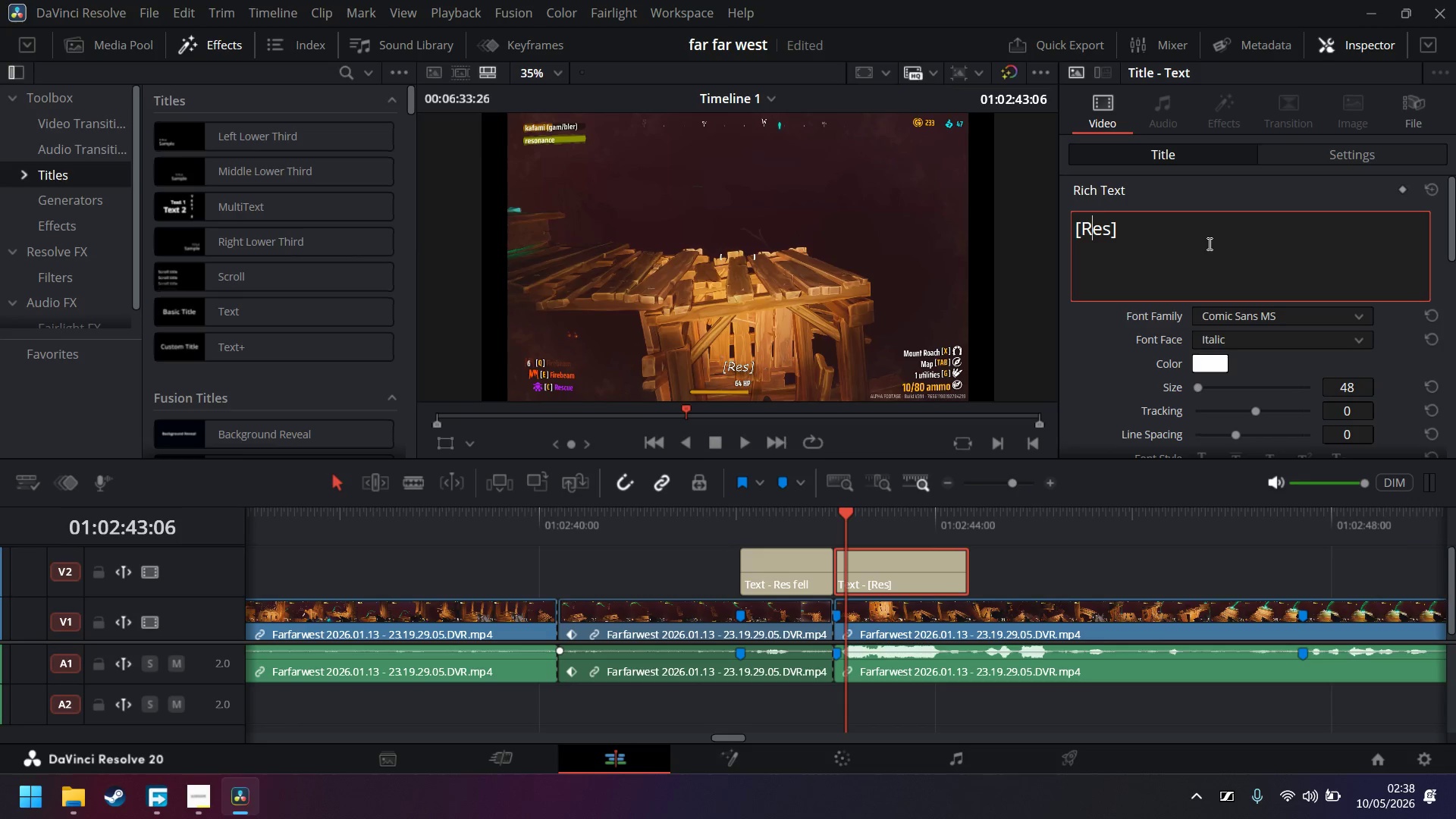 
key(ArrowRight)
 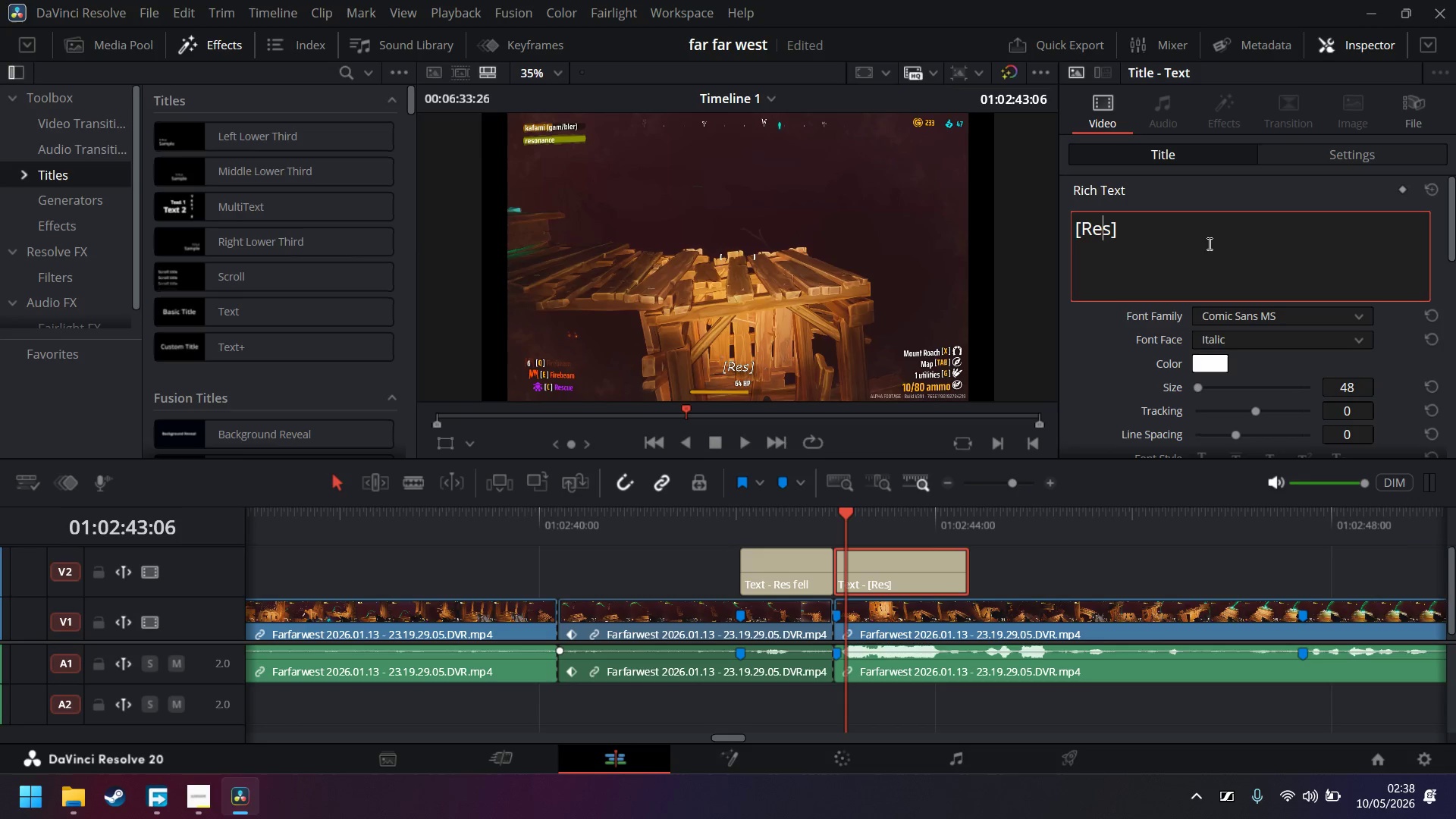 
key(ArrowRight)
 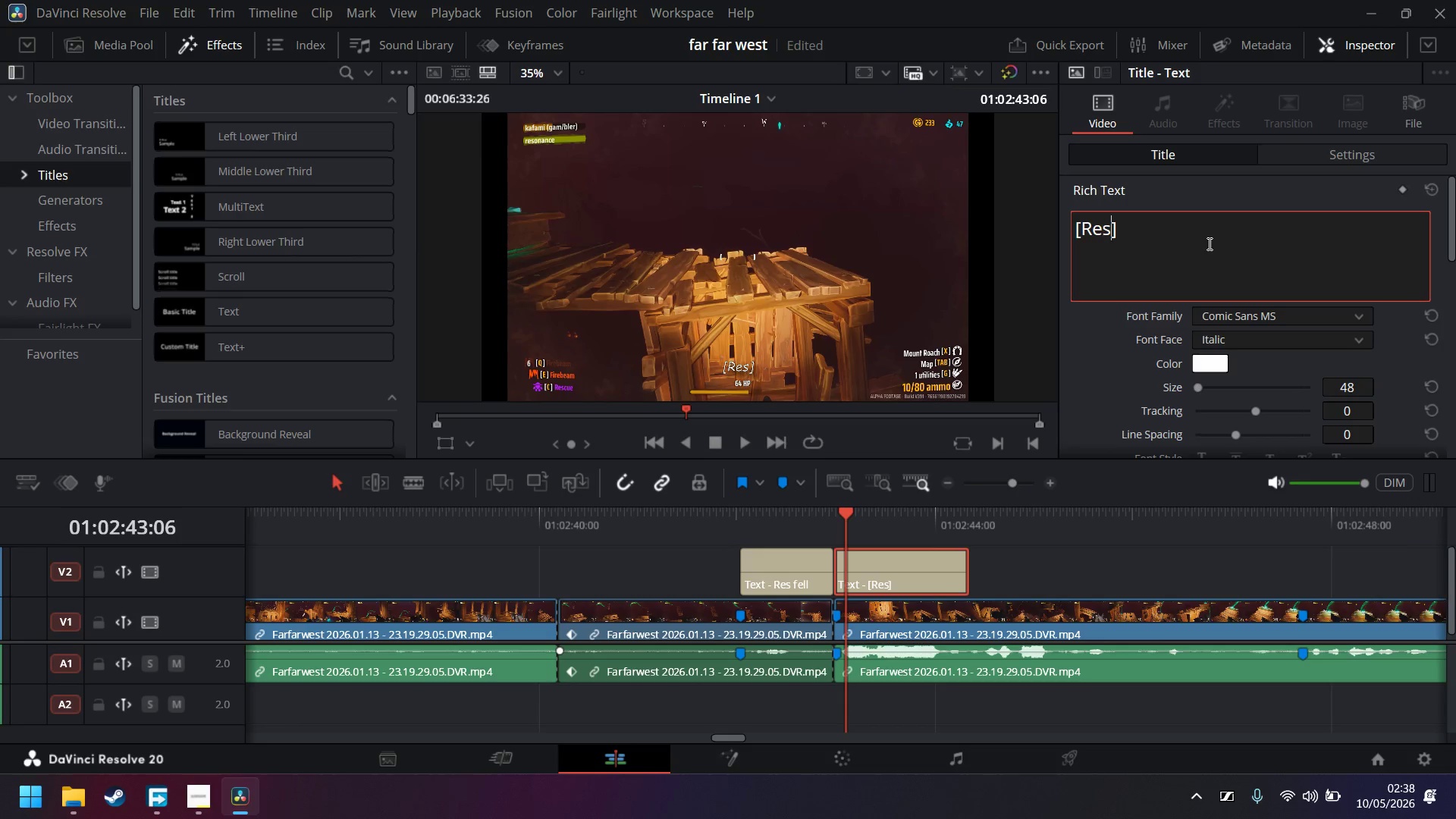 
key(ArrowRight)
 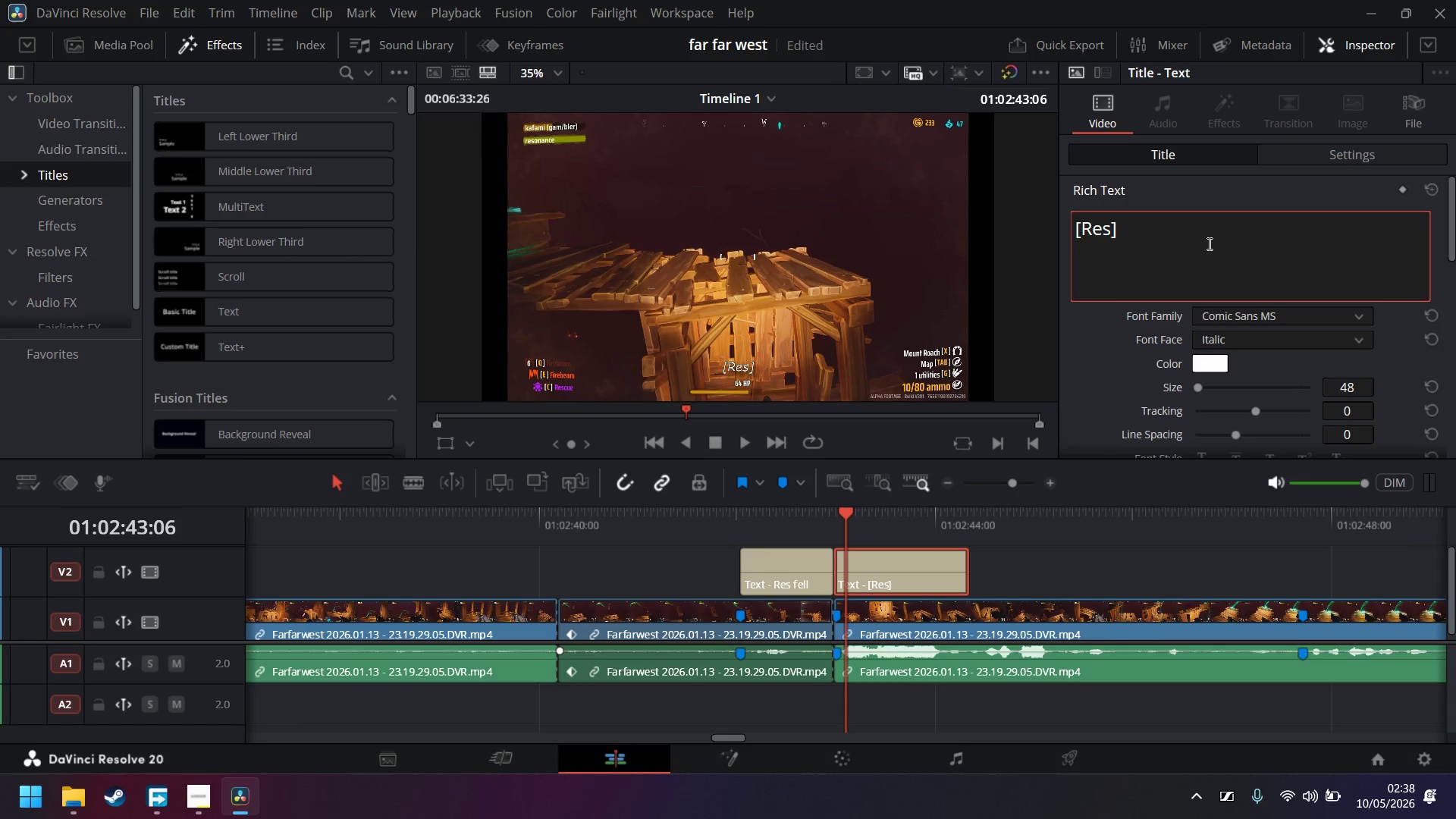 
key(Space)
 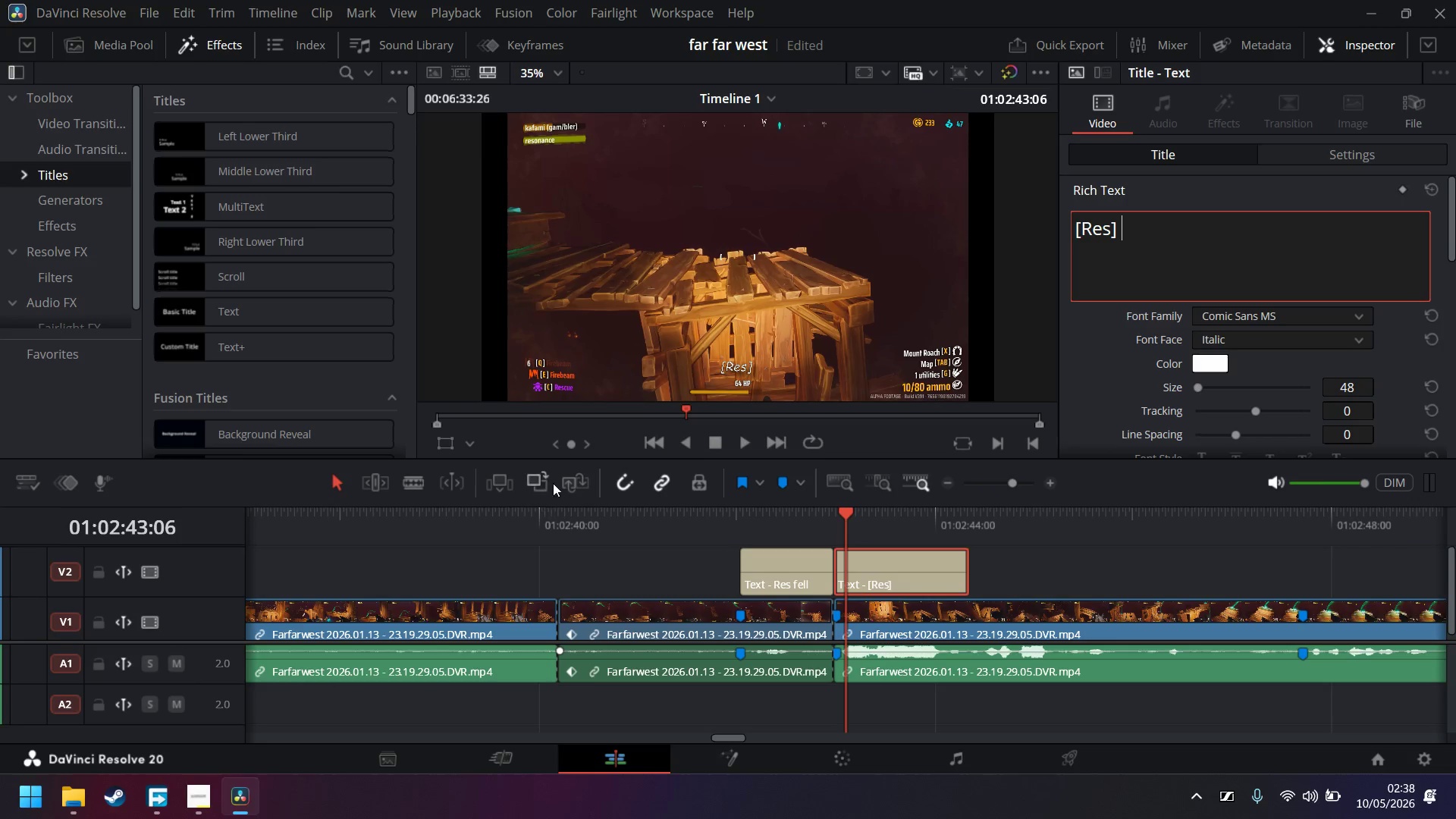 
left_click([743, 437])
 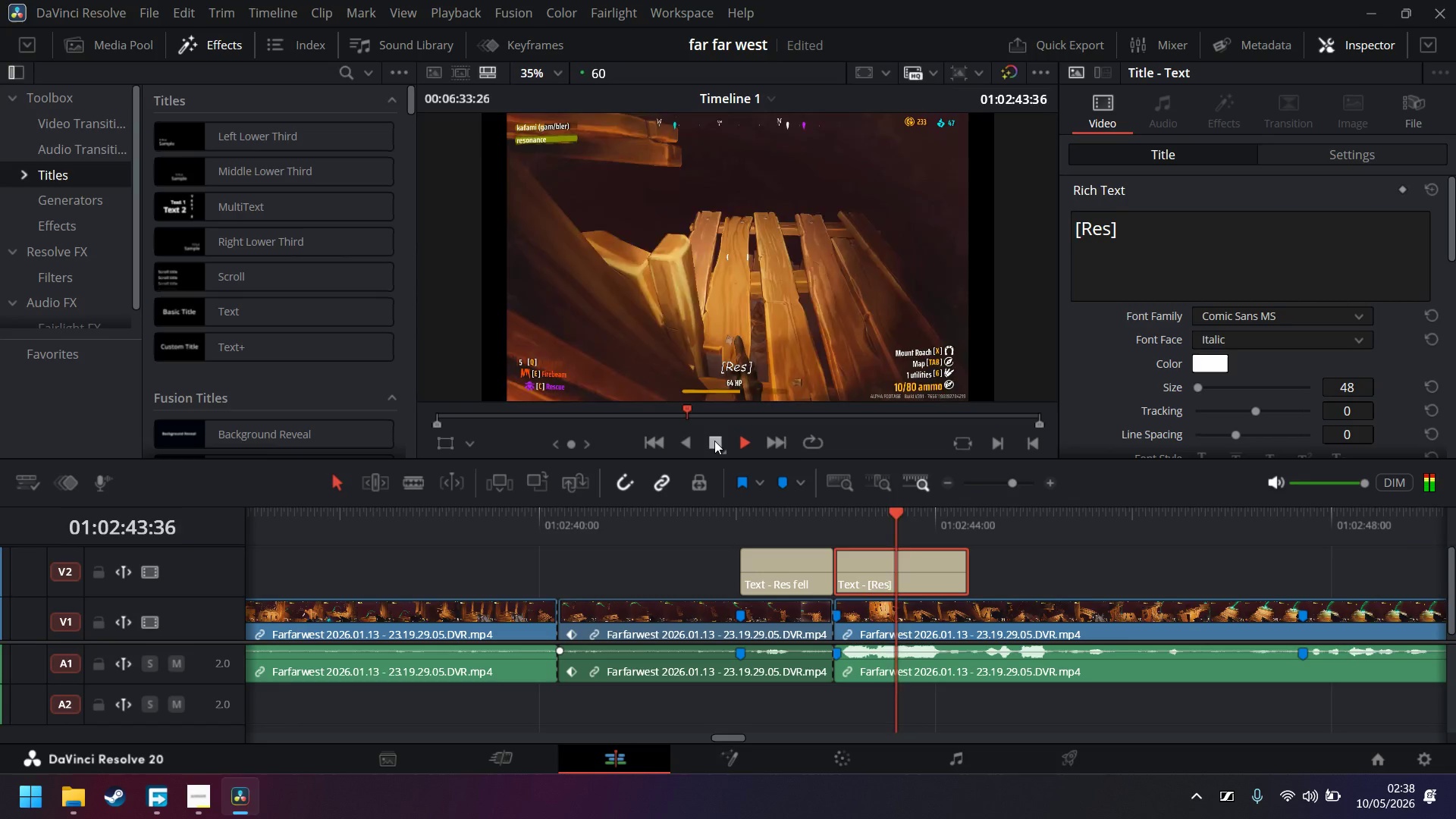 
left_click([714, 441])
 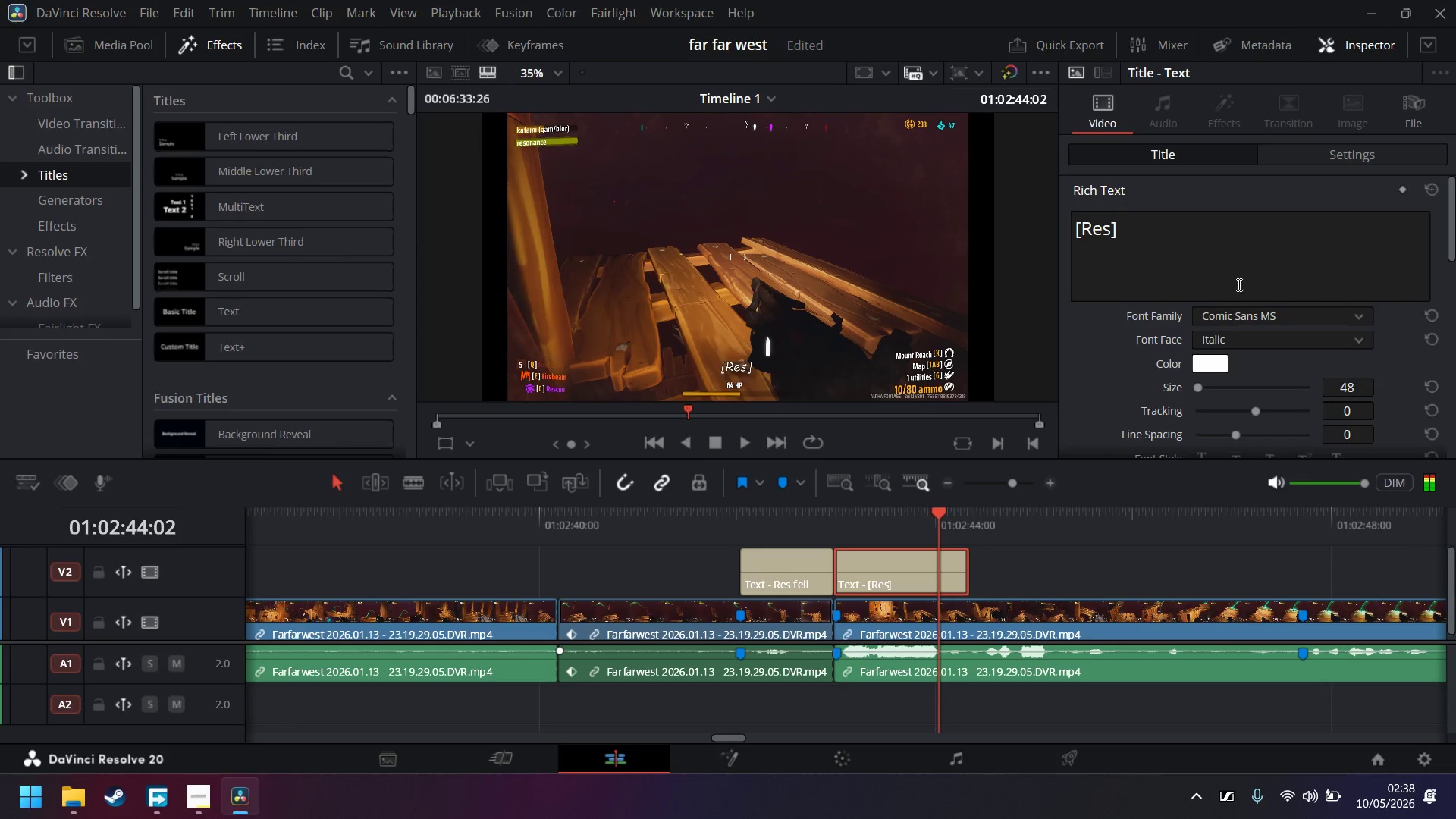 
left_click([1185, 231])
 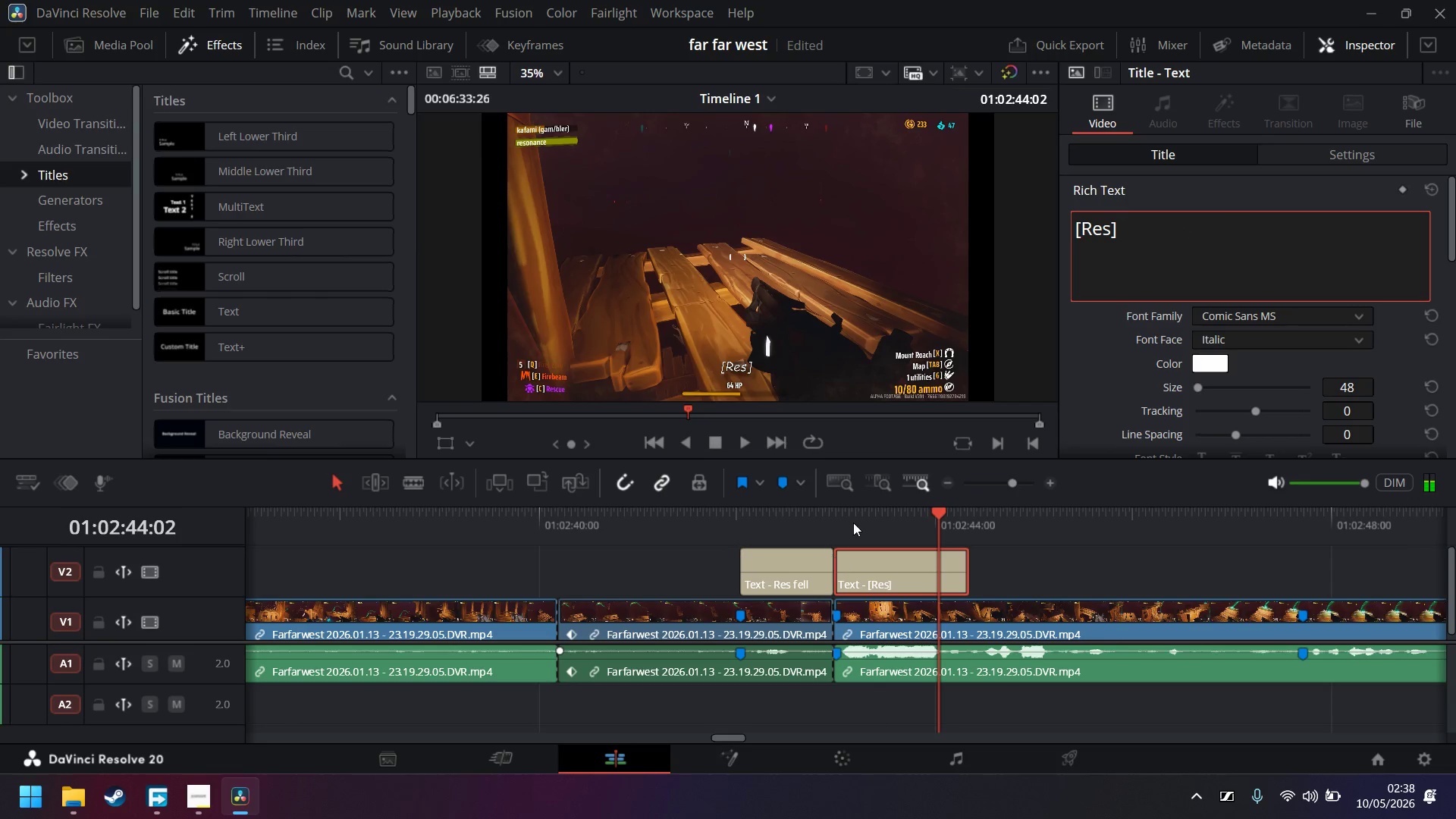 
left_click([836, 526])
 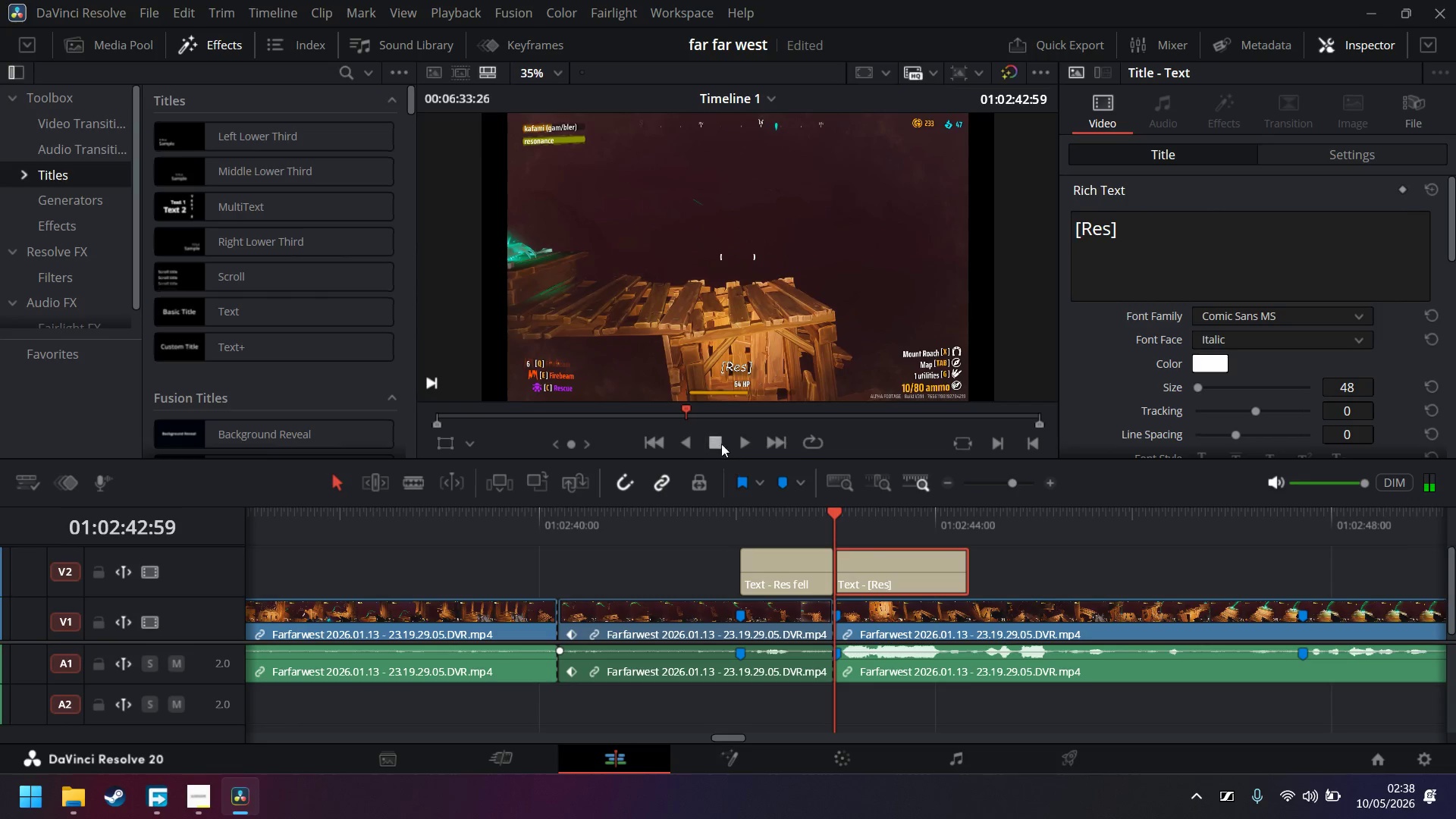 
left_click([741, 439])
 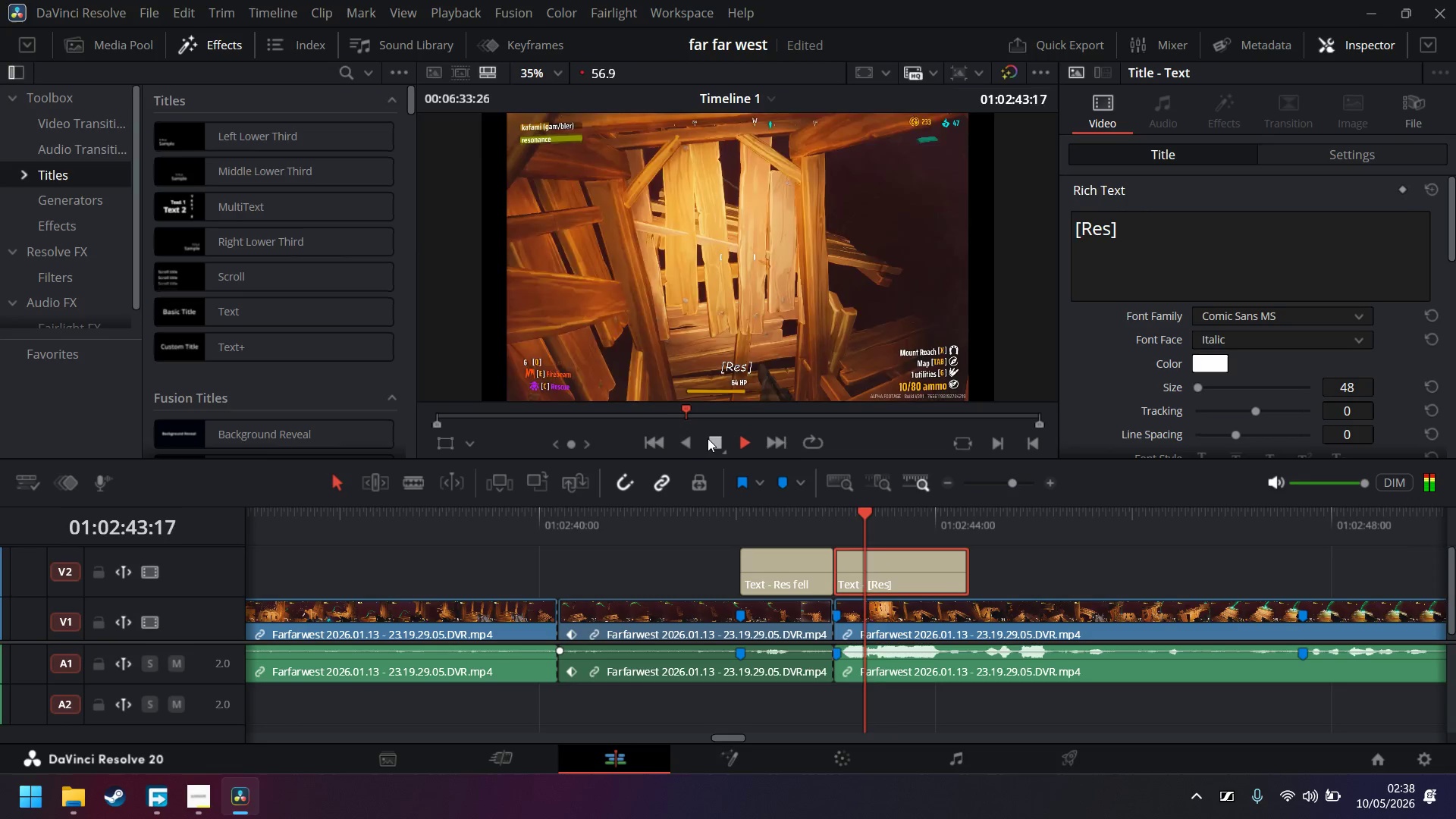 
left_click([707, 438])
 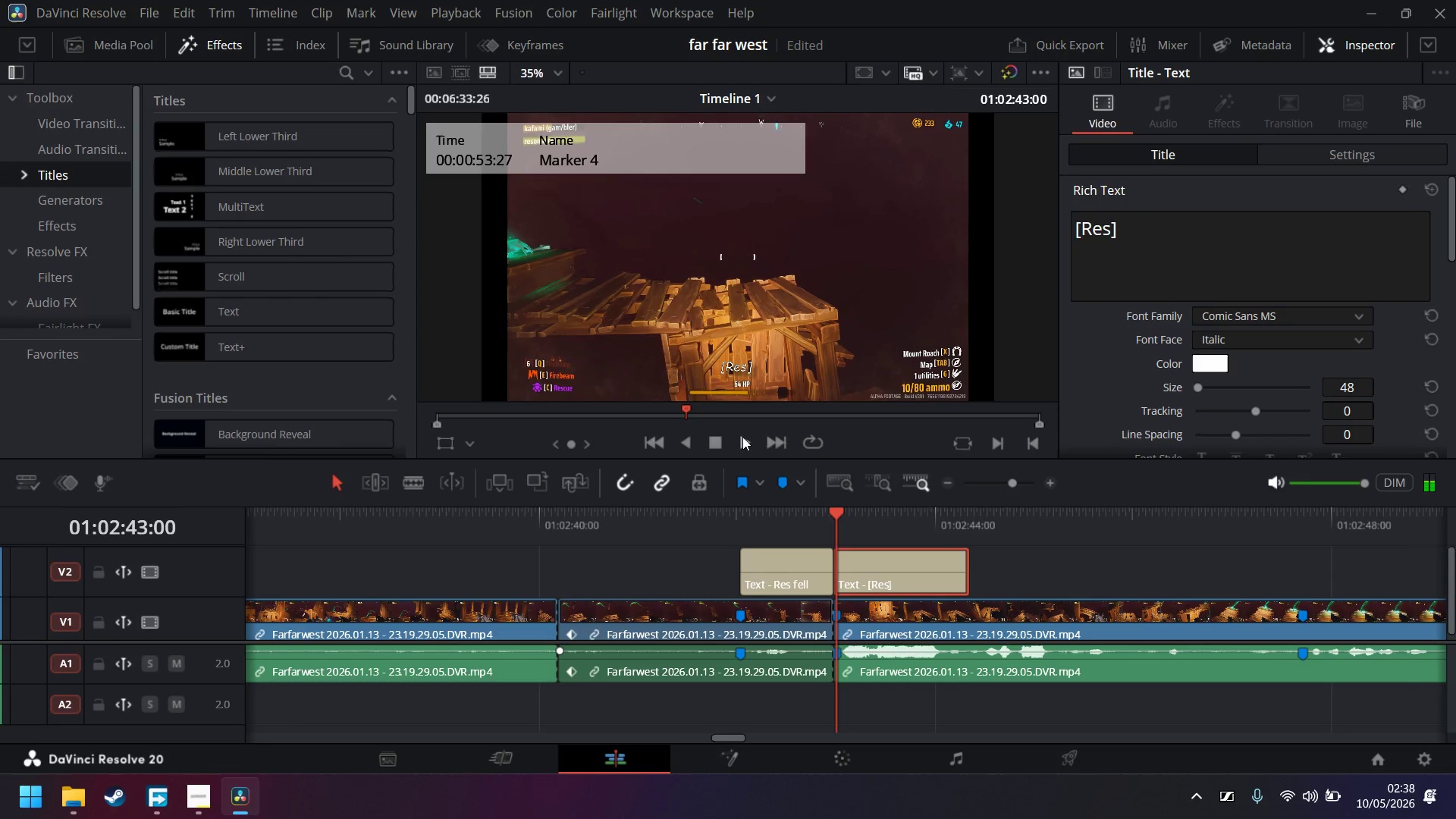 
double_click([720, 441])
 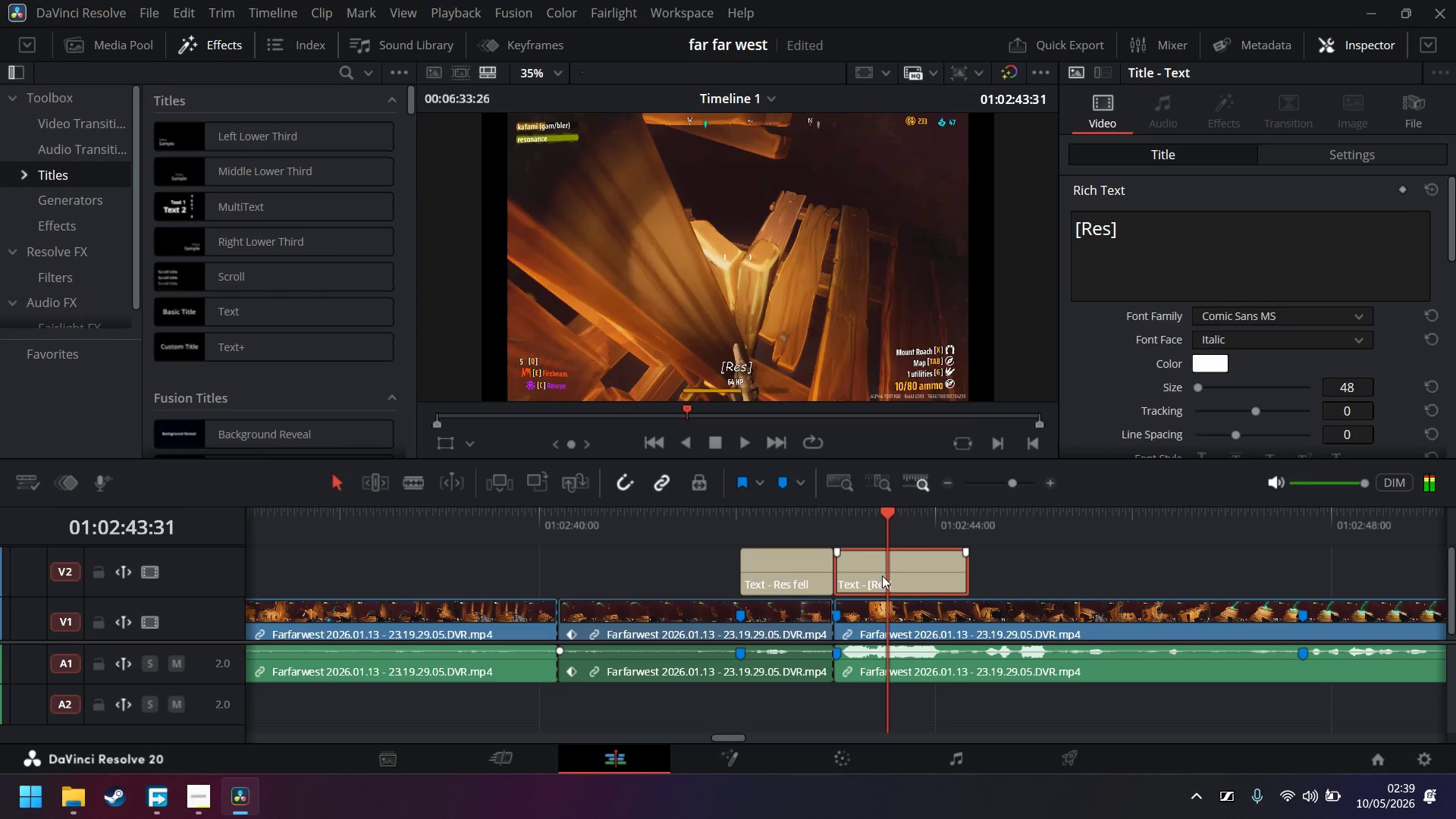 
key(B)
 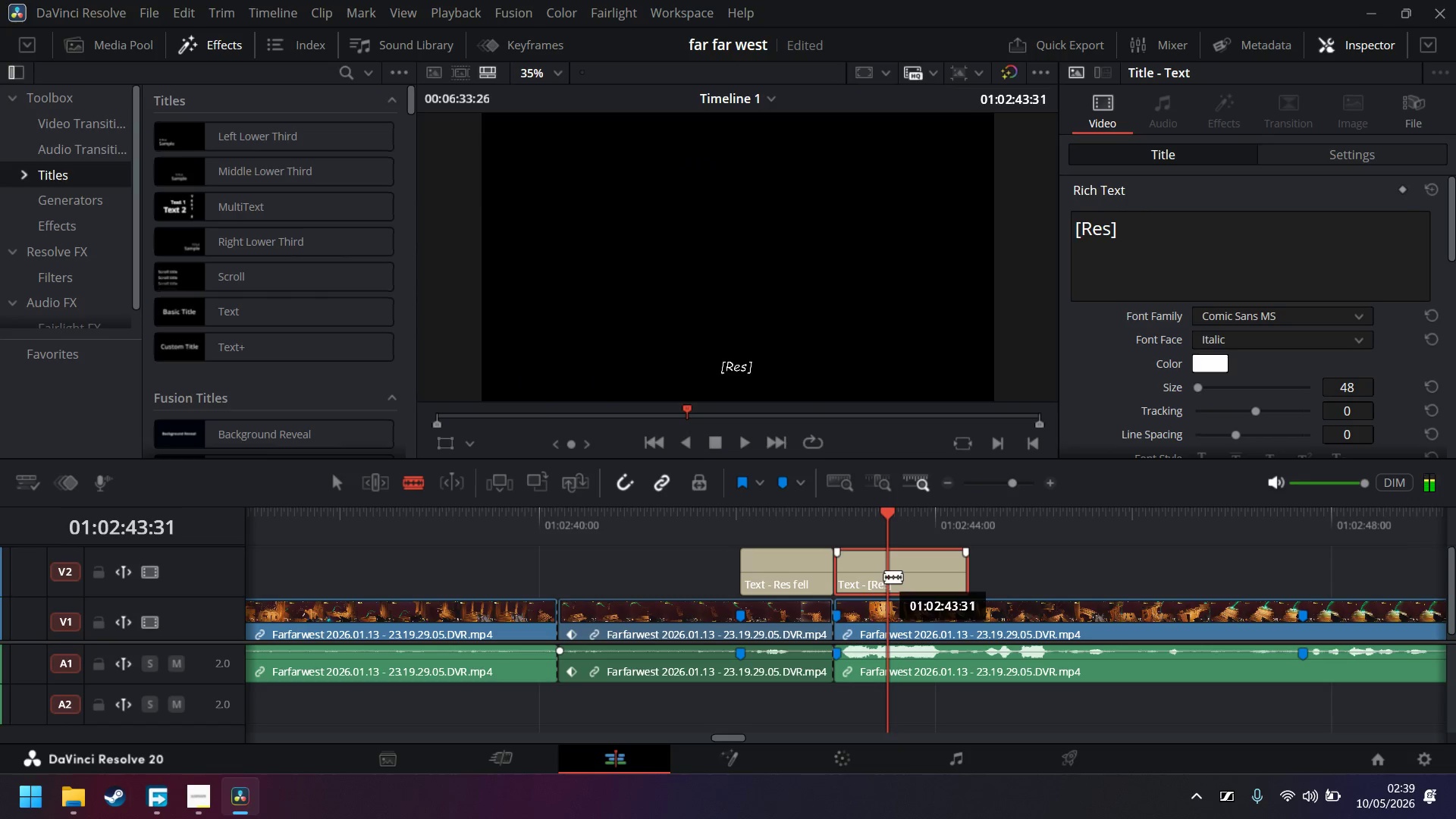 
left_click([884, 576])
 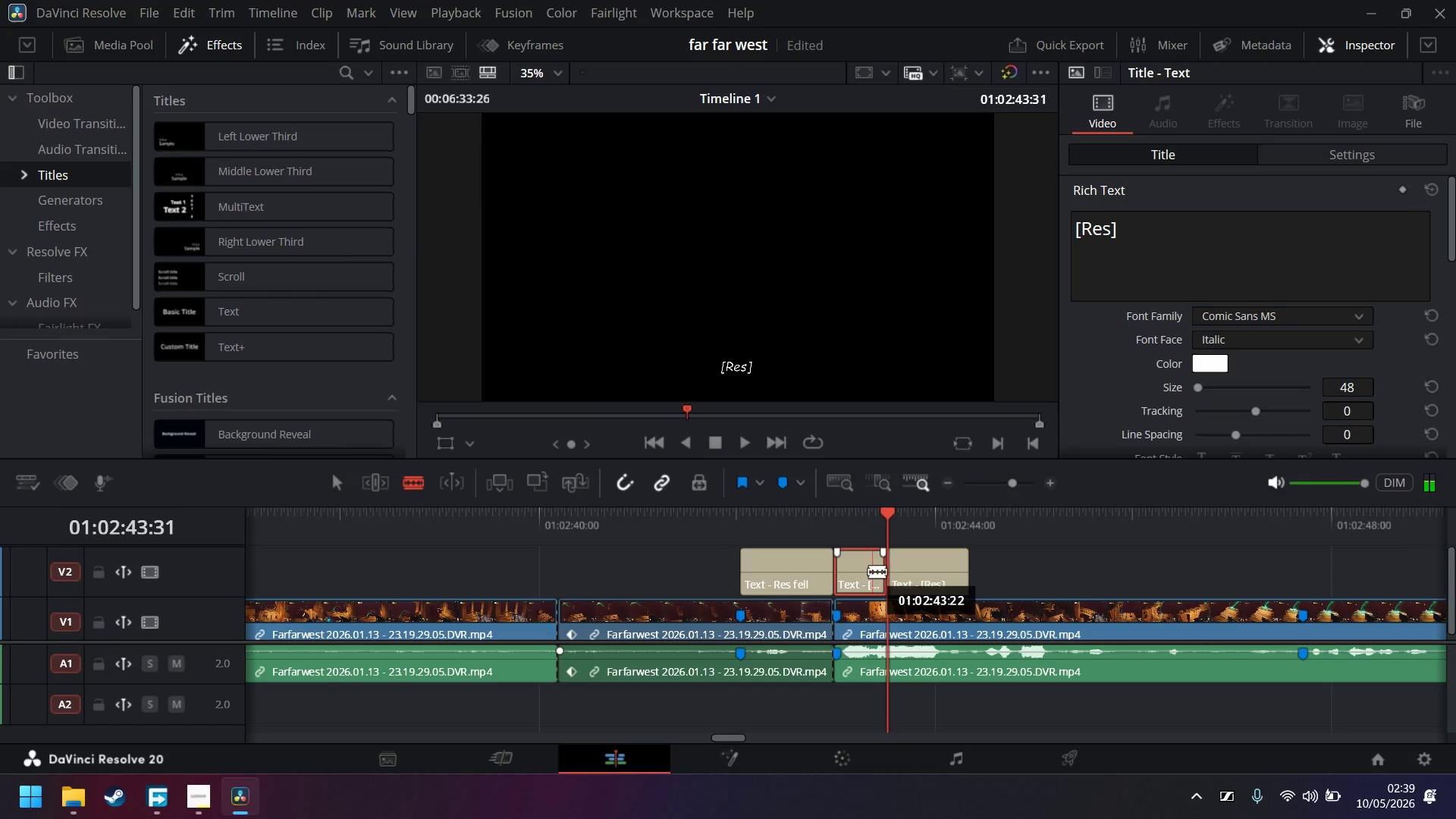 
double_click([859, 570])
 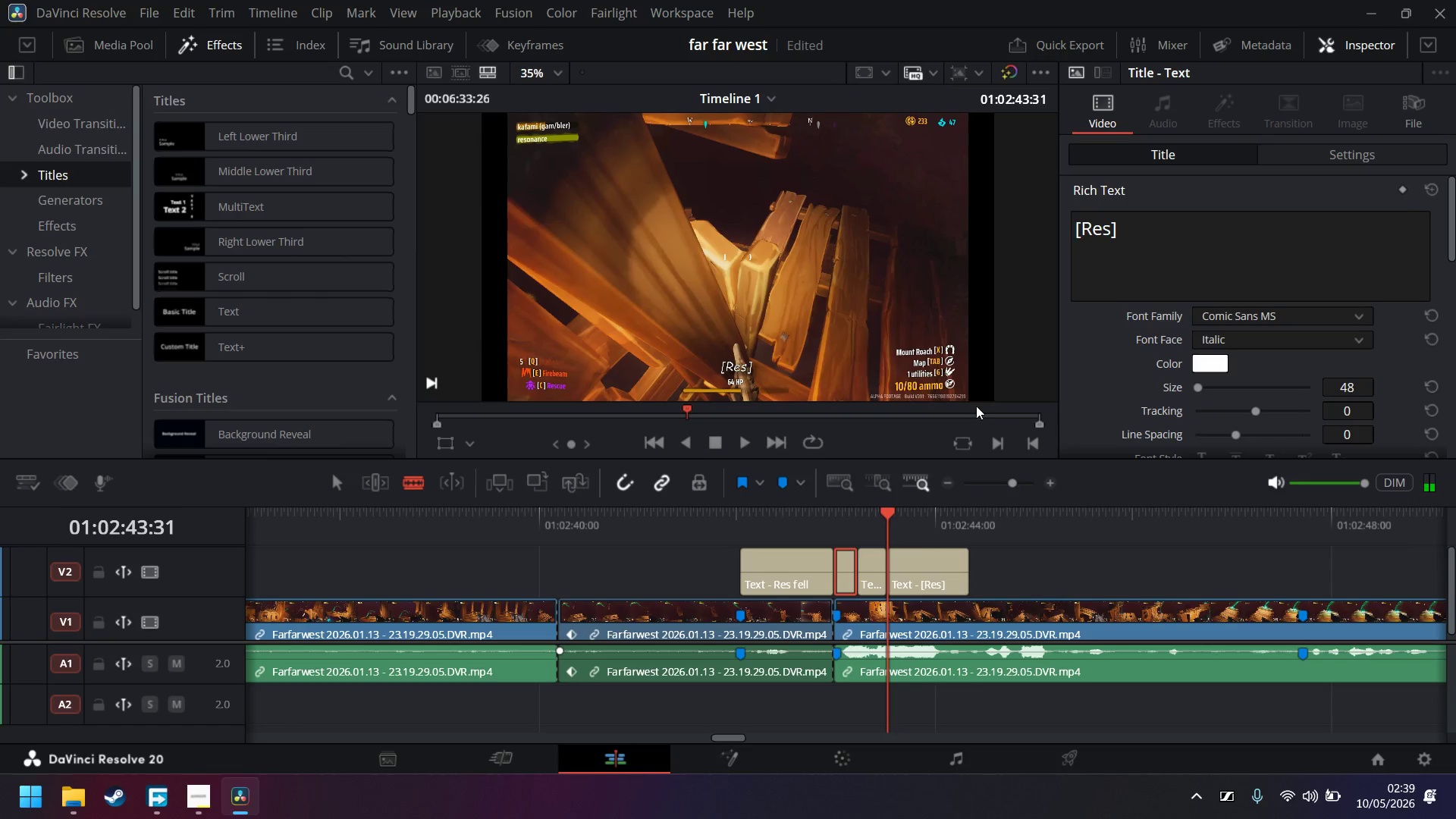 
key(Control+ControlLeft)
 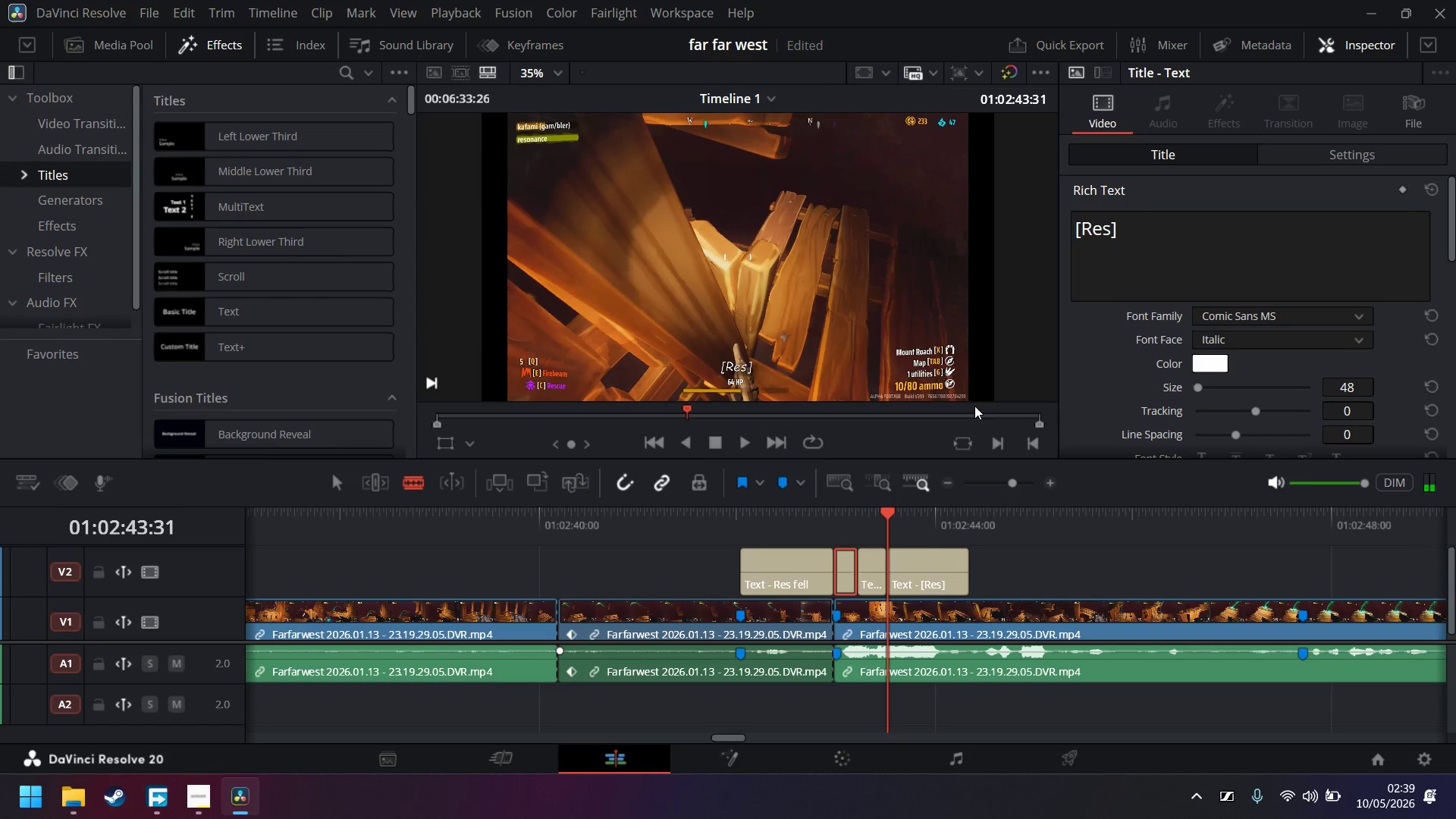 
key(Control+Z)
 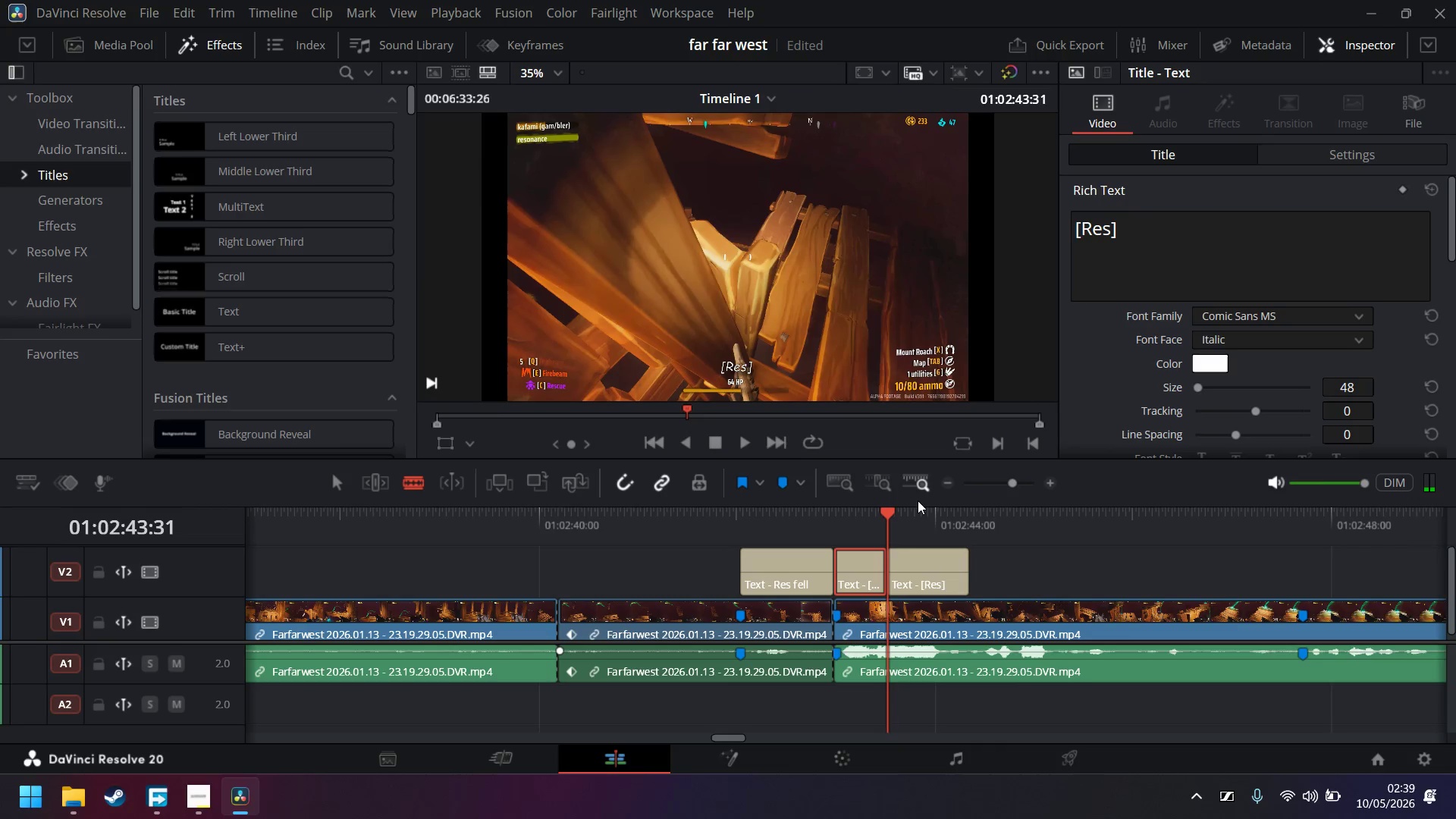 
key(A)
 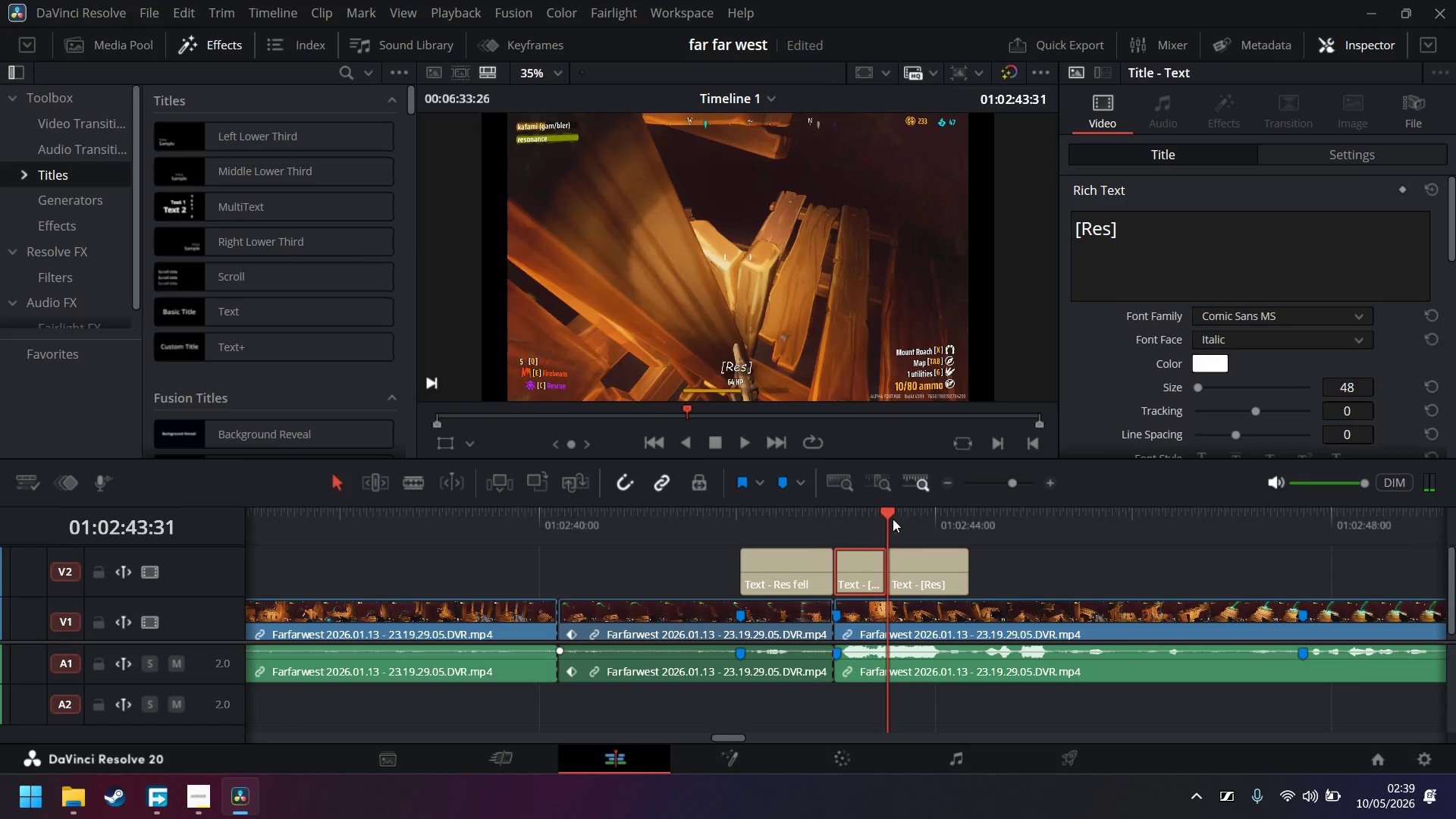 
left_click([1154, 250])
 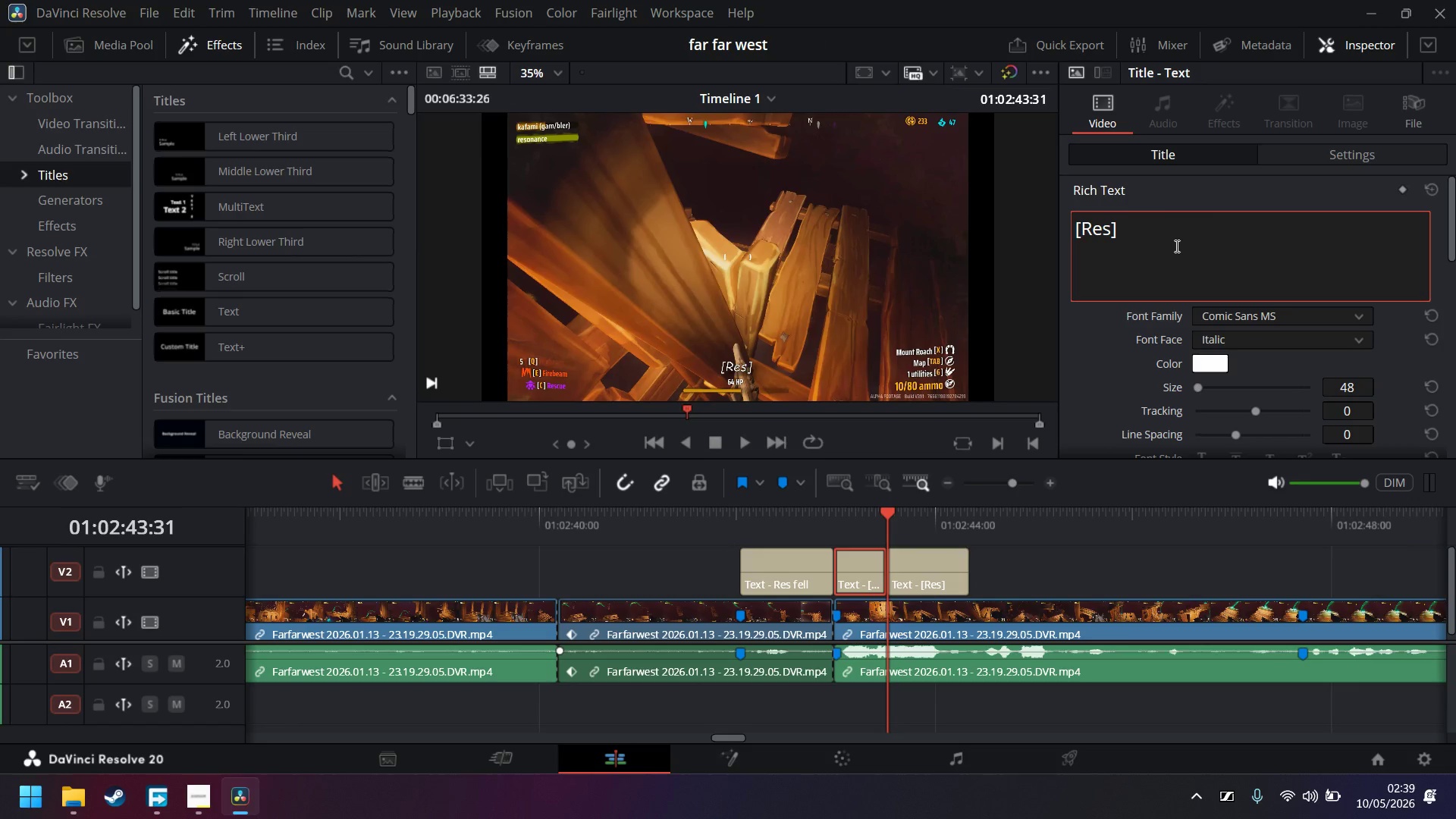 
type(AHH)
 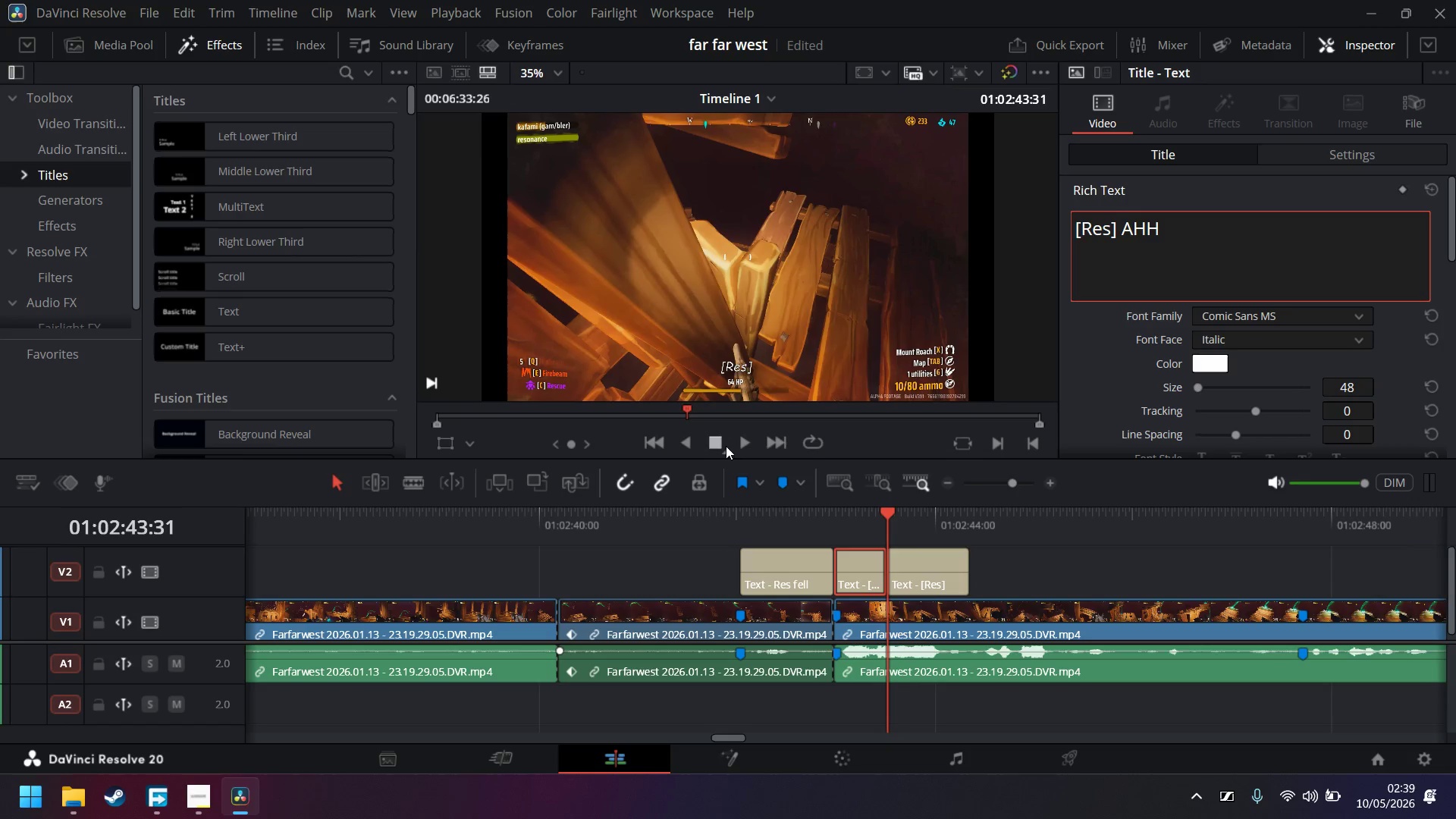 
double_click([717, 438])
 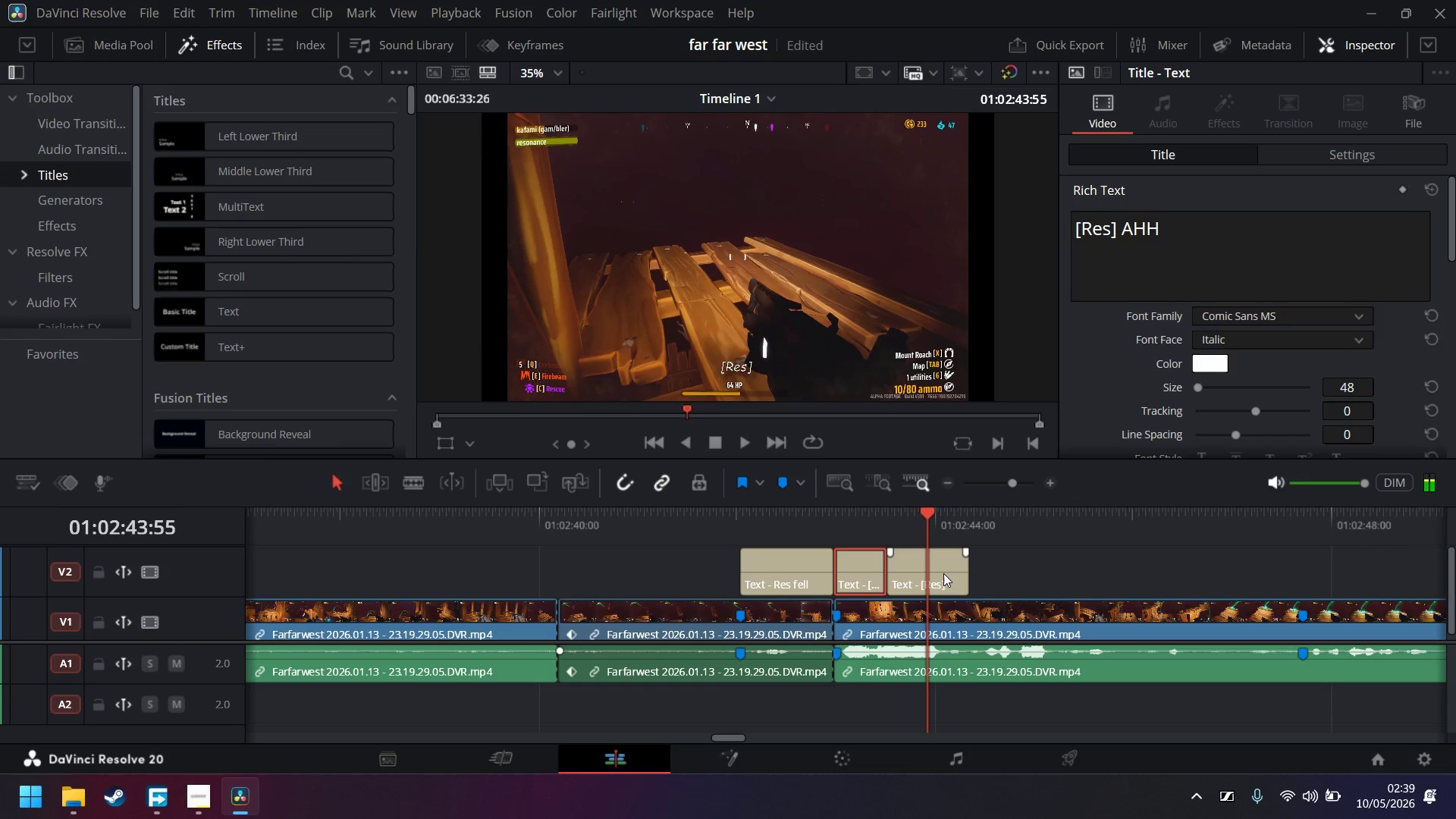 
key(B)
 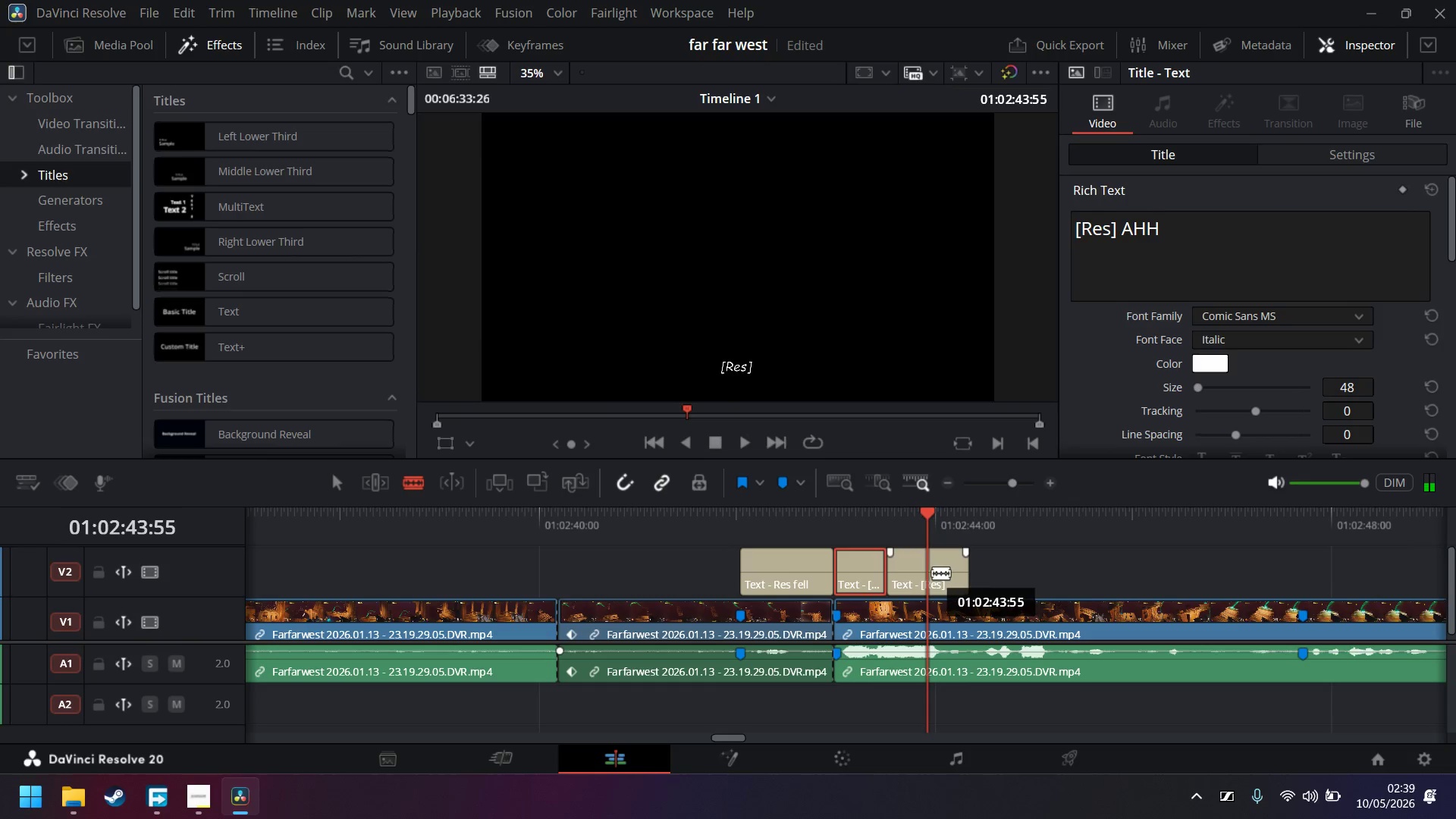 
left_click([930, 573])
 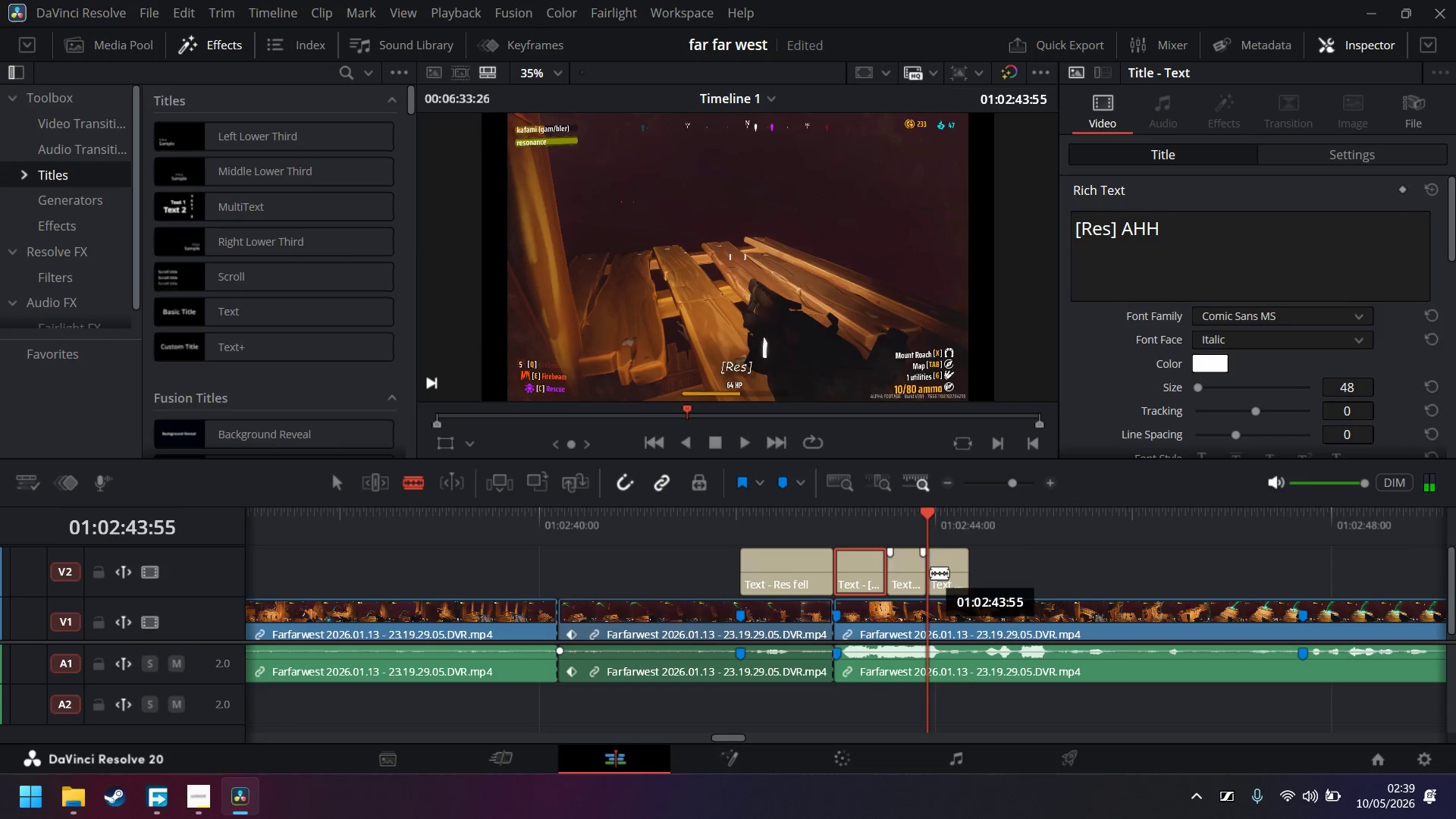 
key(A)
 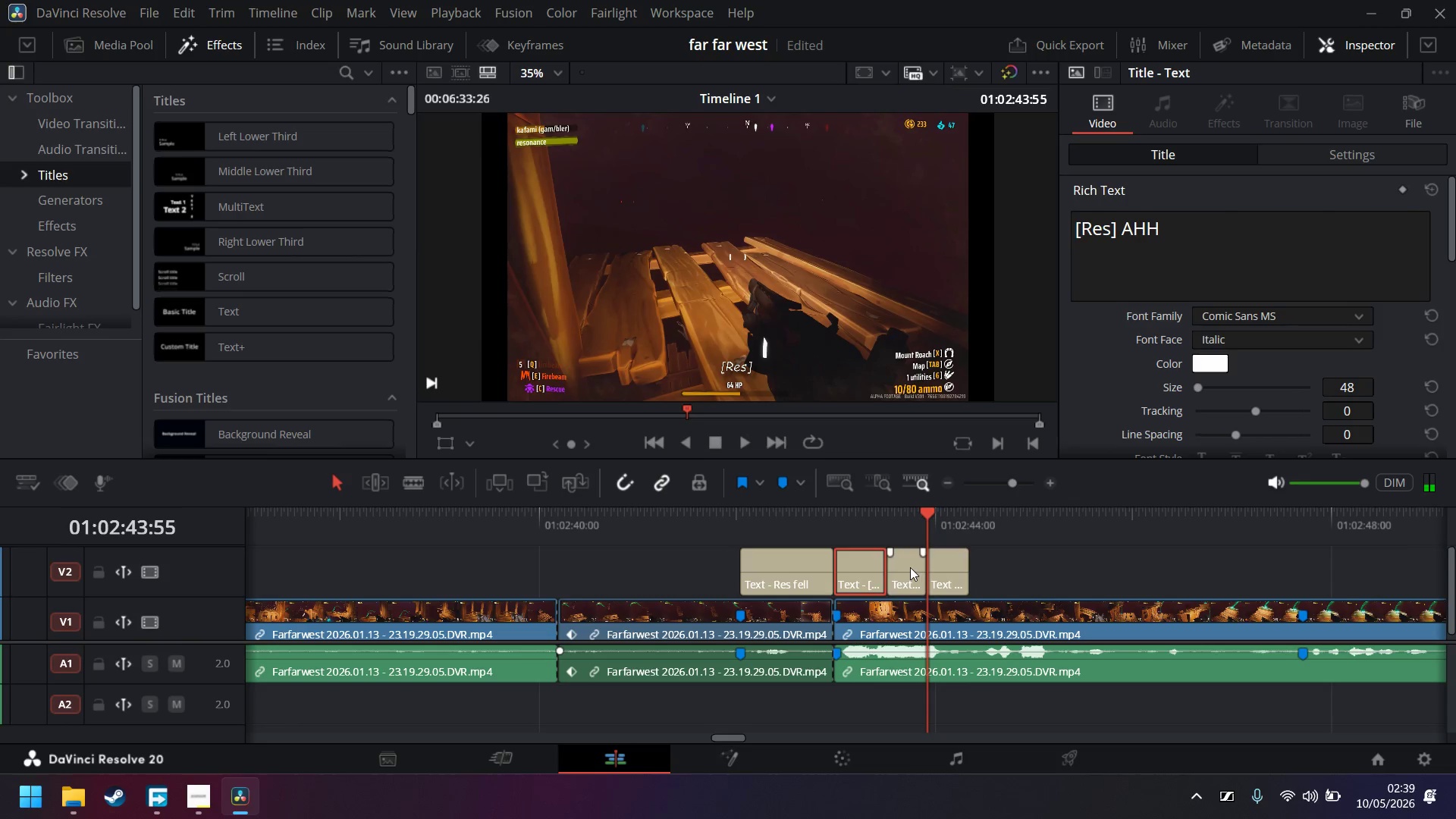 
double_click([910, 567])
 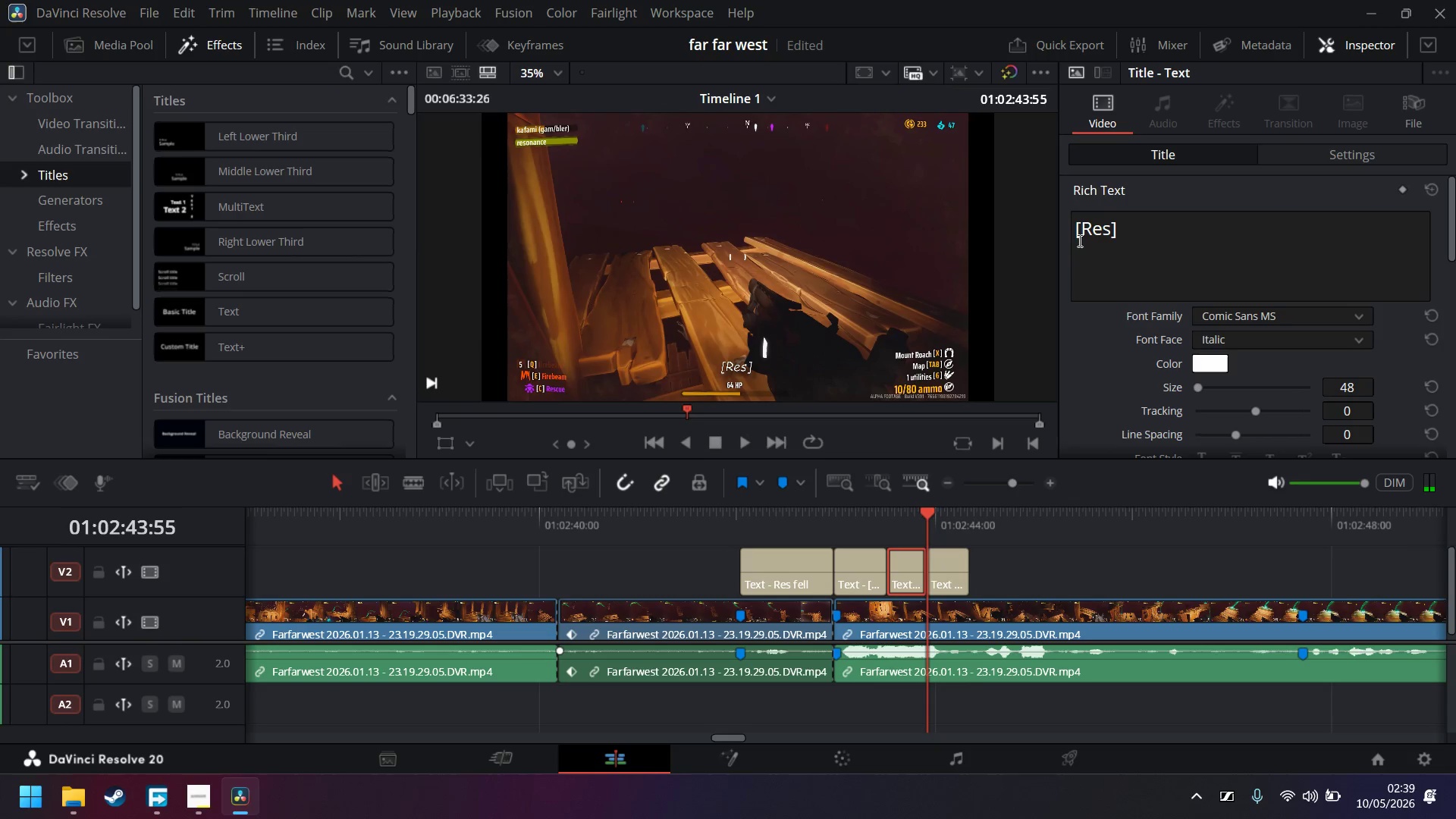 
left_click([1176, 249])
 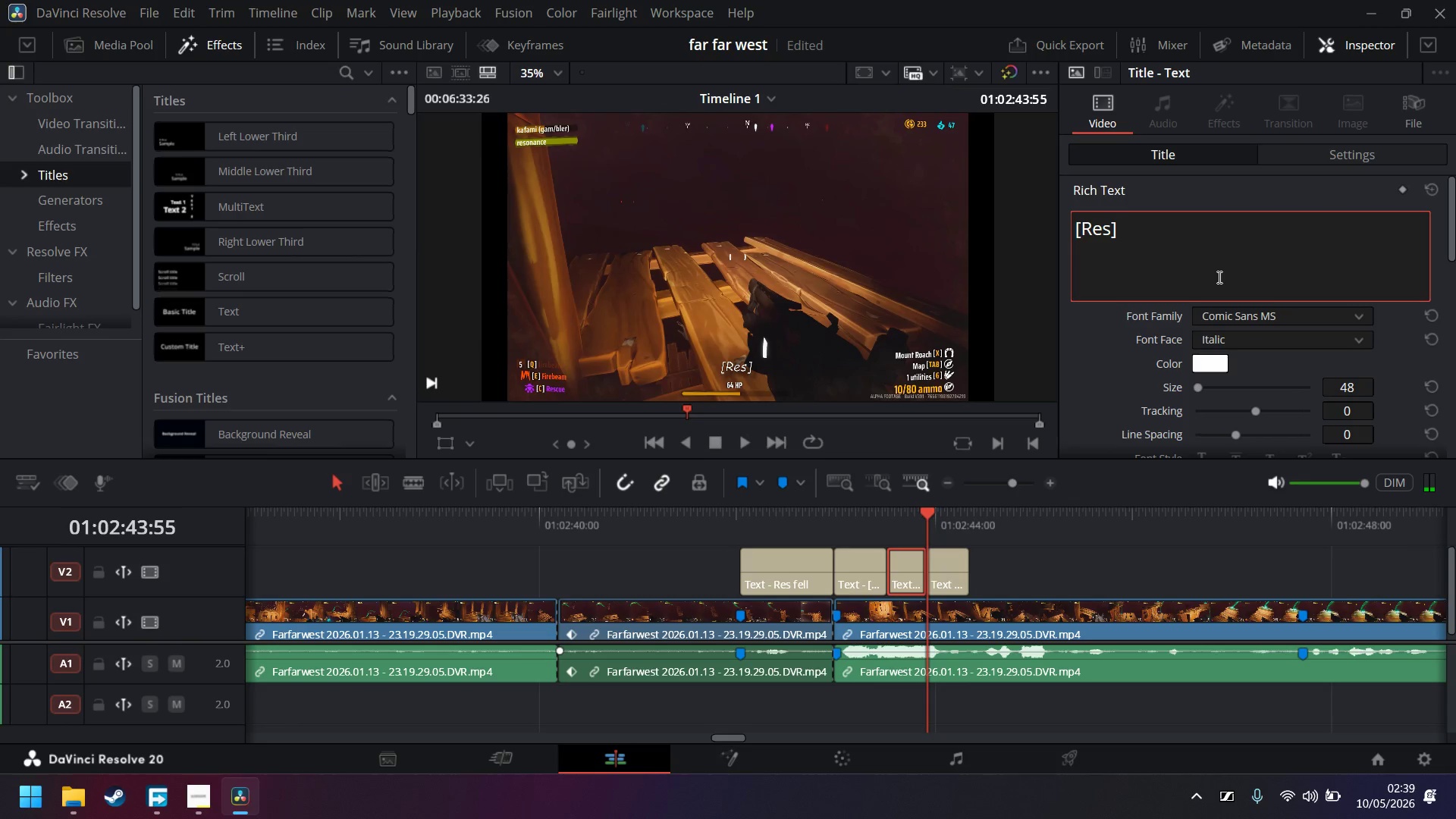 
type(ANOO)
key(Backspace)
key(Backspace)
key(Backspace)
key(Backspace)
type(NOO)
 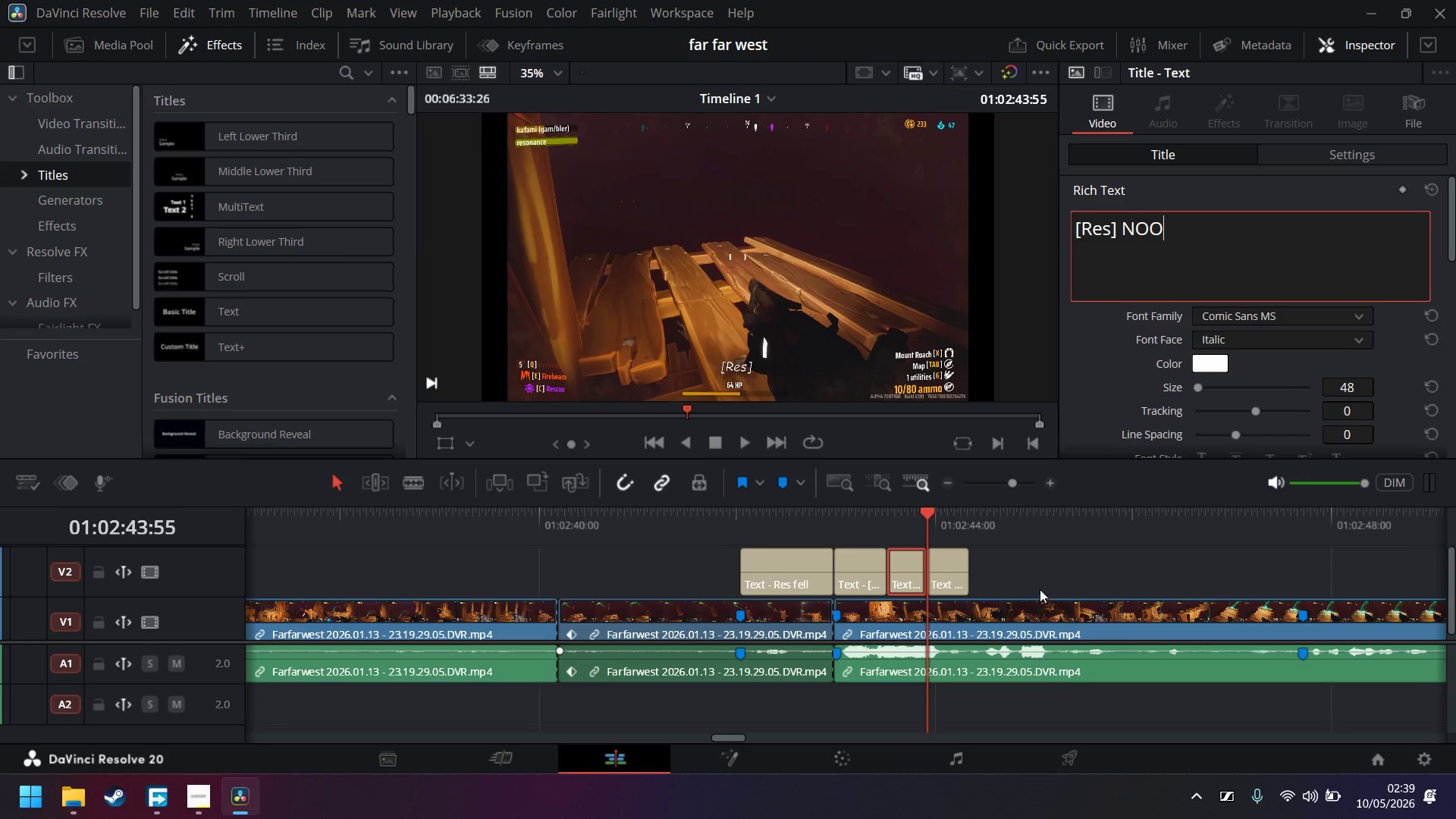 
left_click([949, 576])
 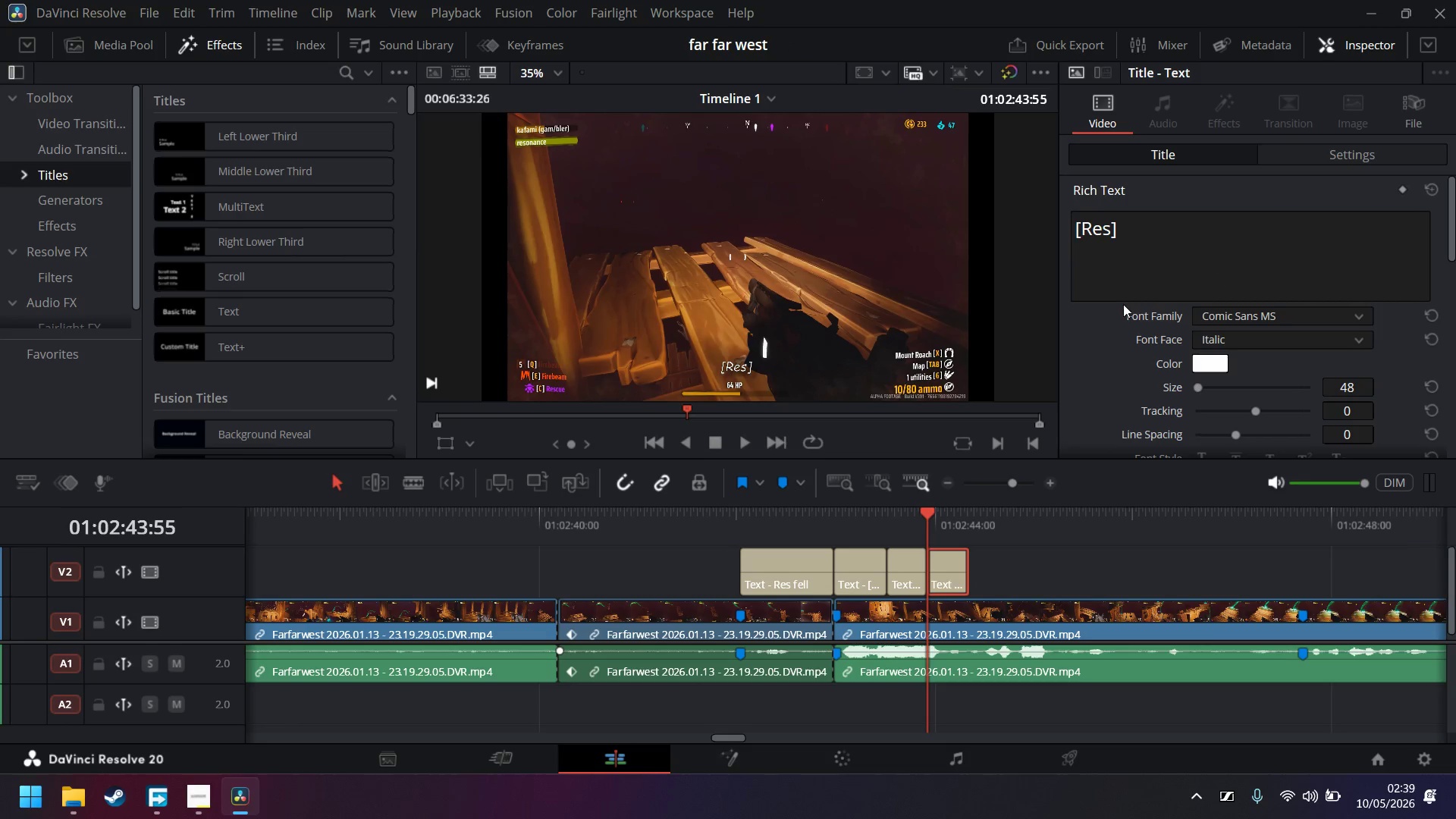 
left_click([1157, 245])
 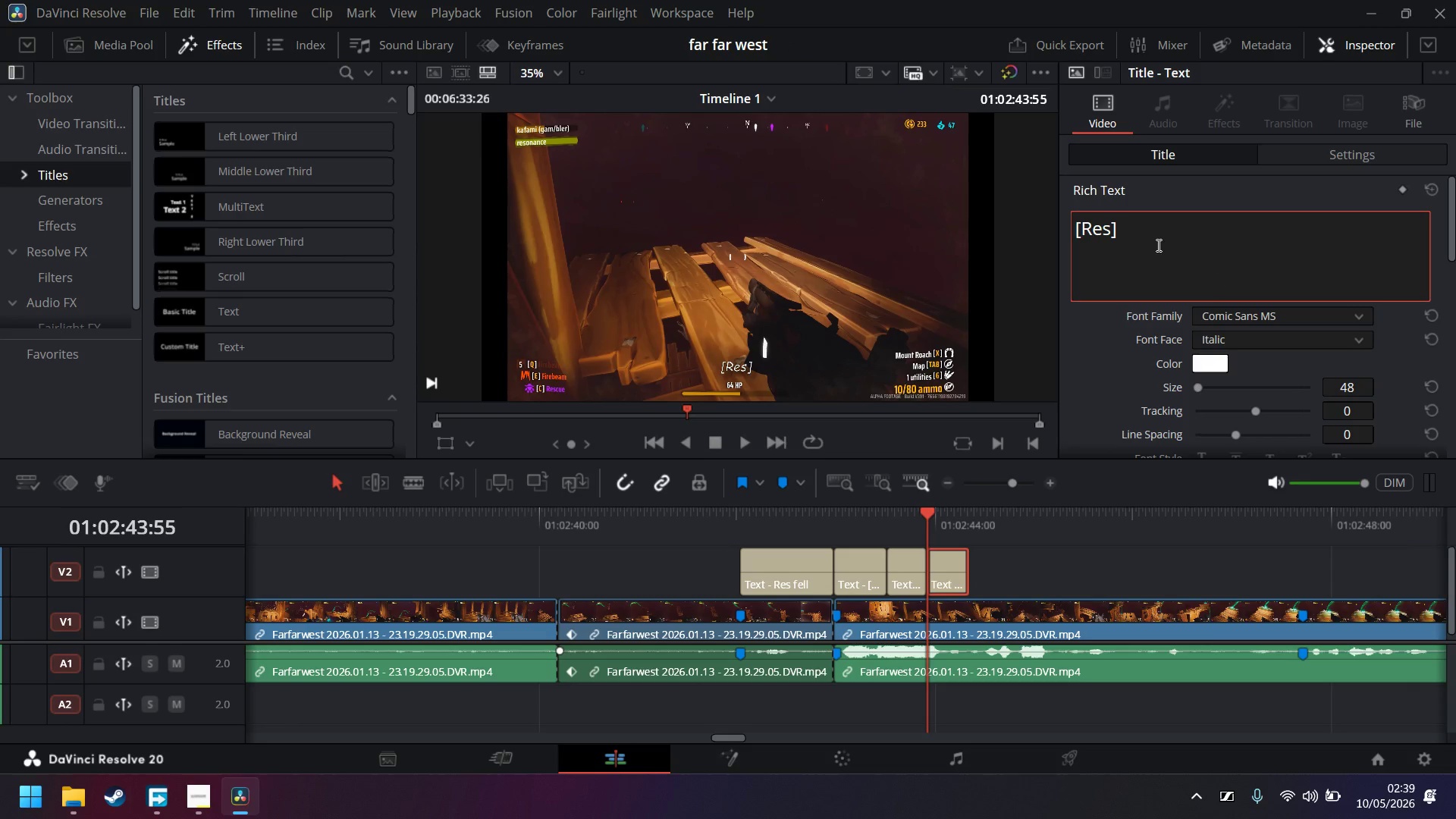 
type(WHAT?)
 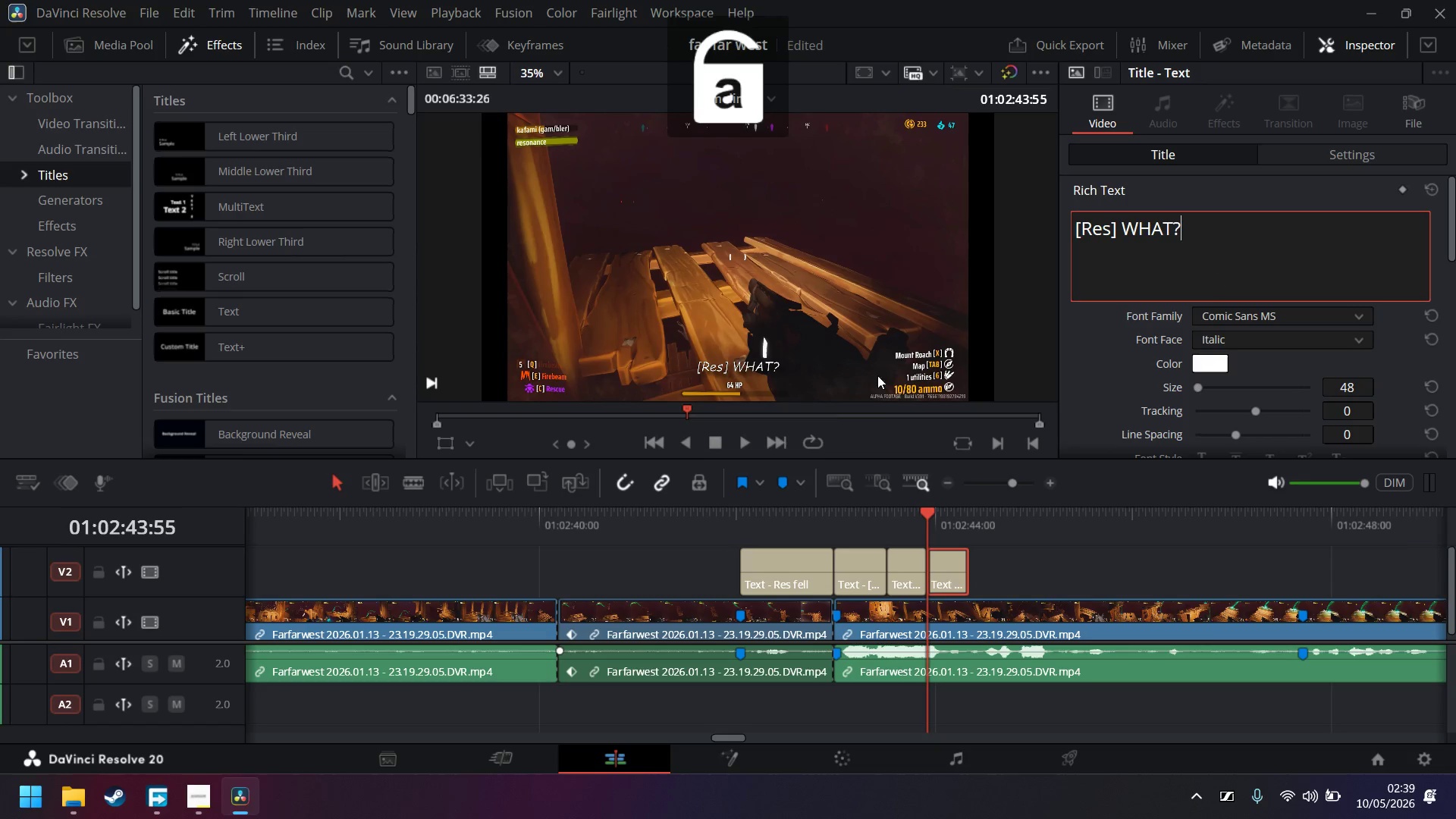 
key(CapsLock)
 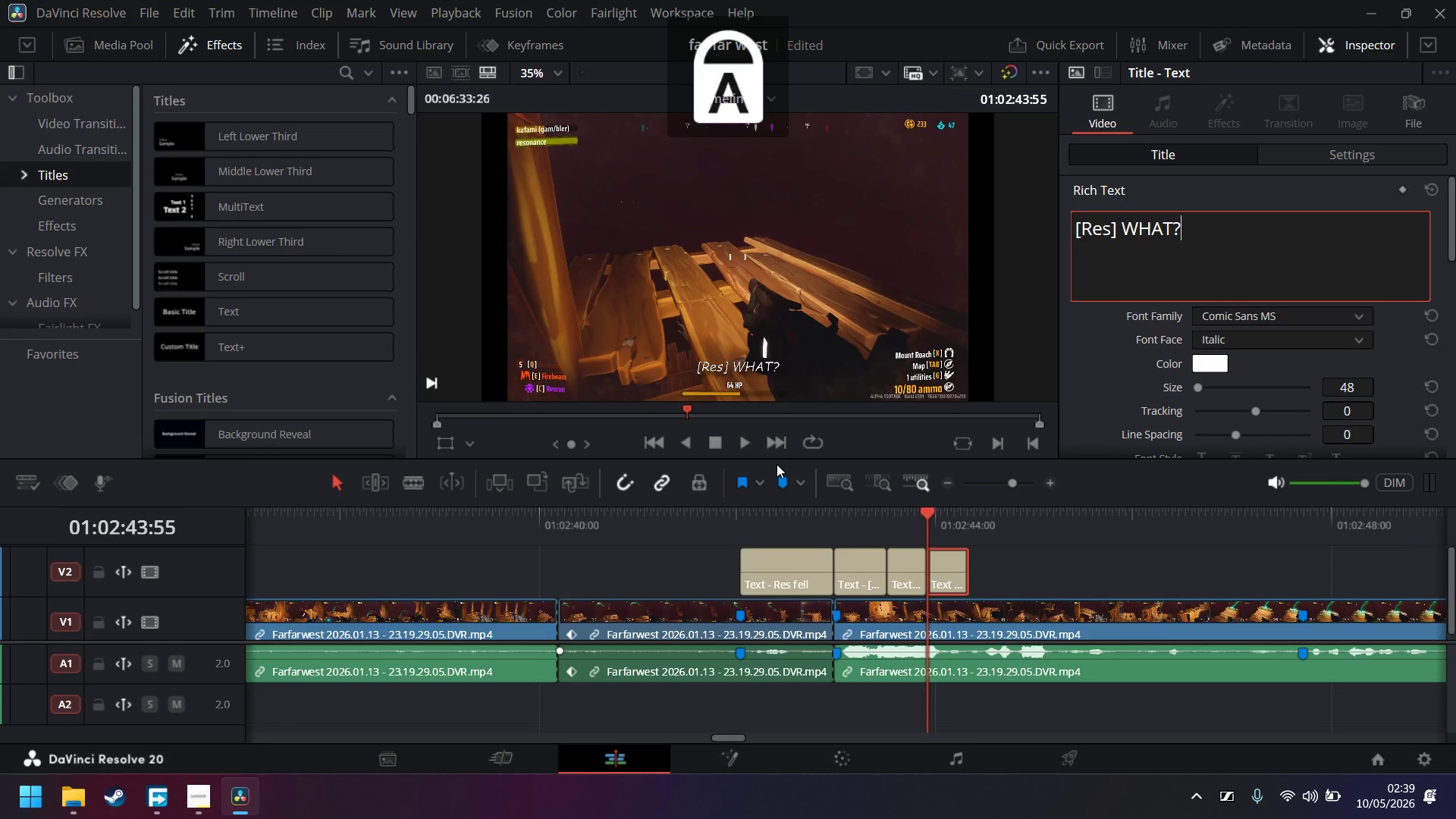 
key(CapsLock)
 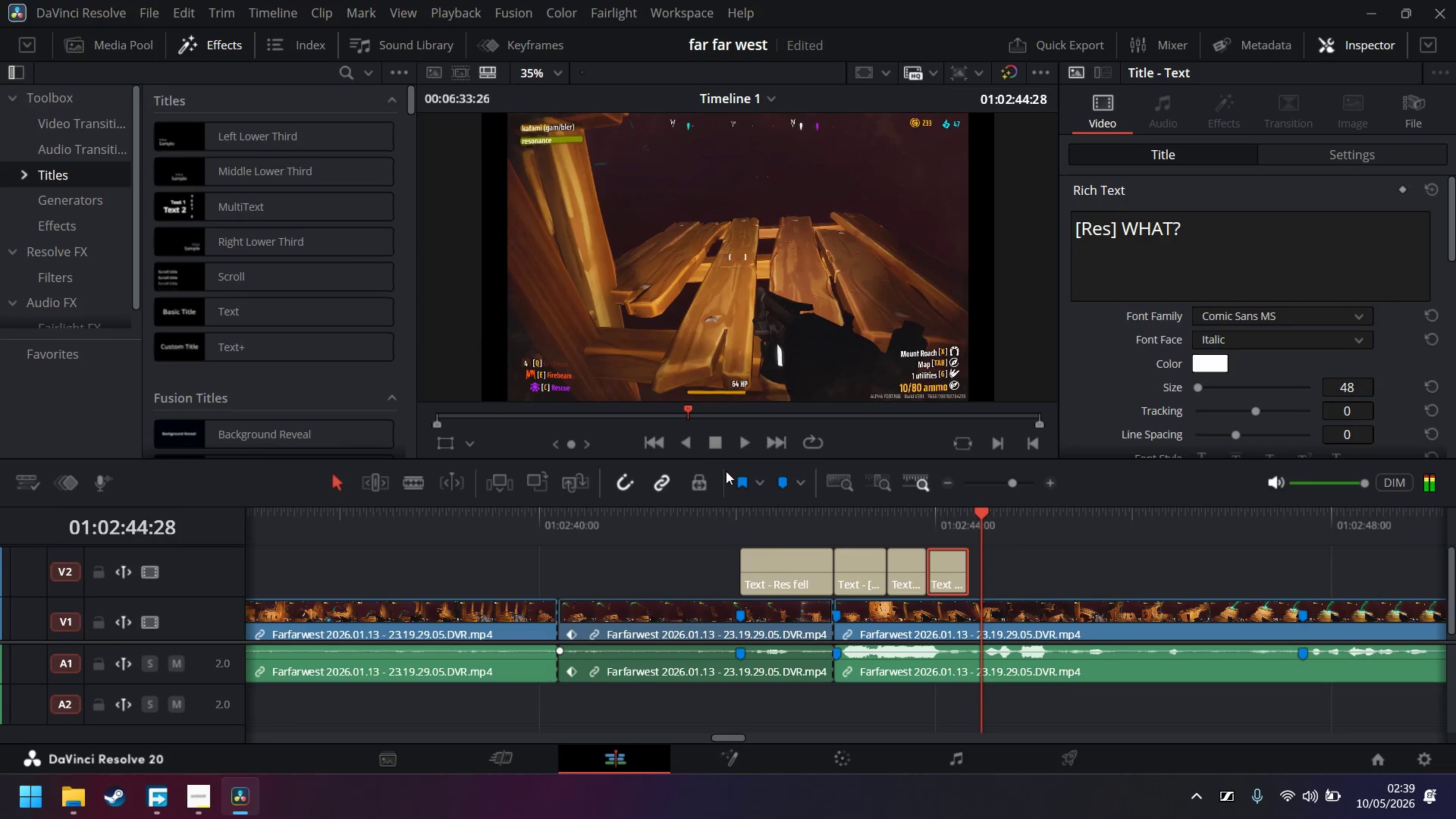 
left_click([726, 516])
 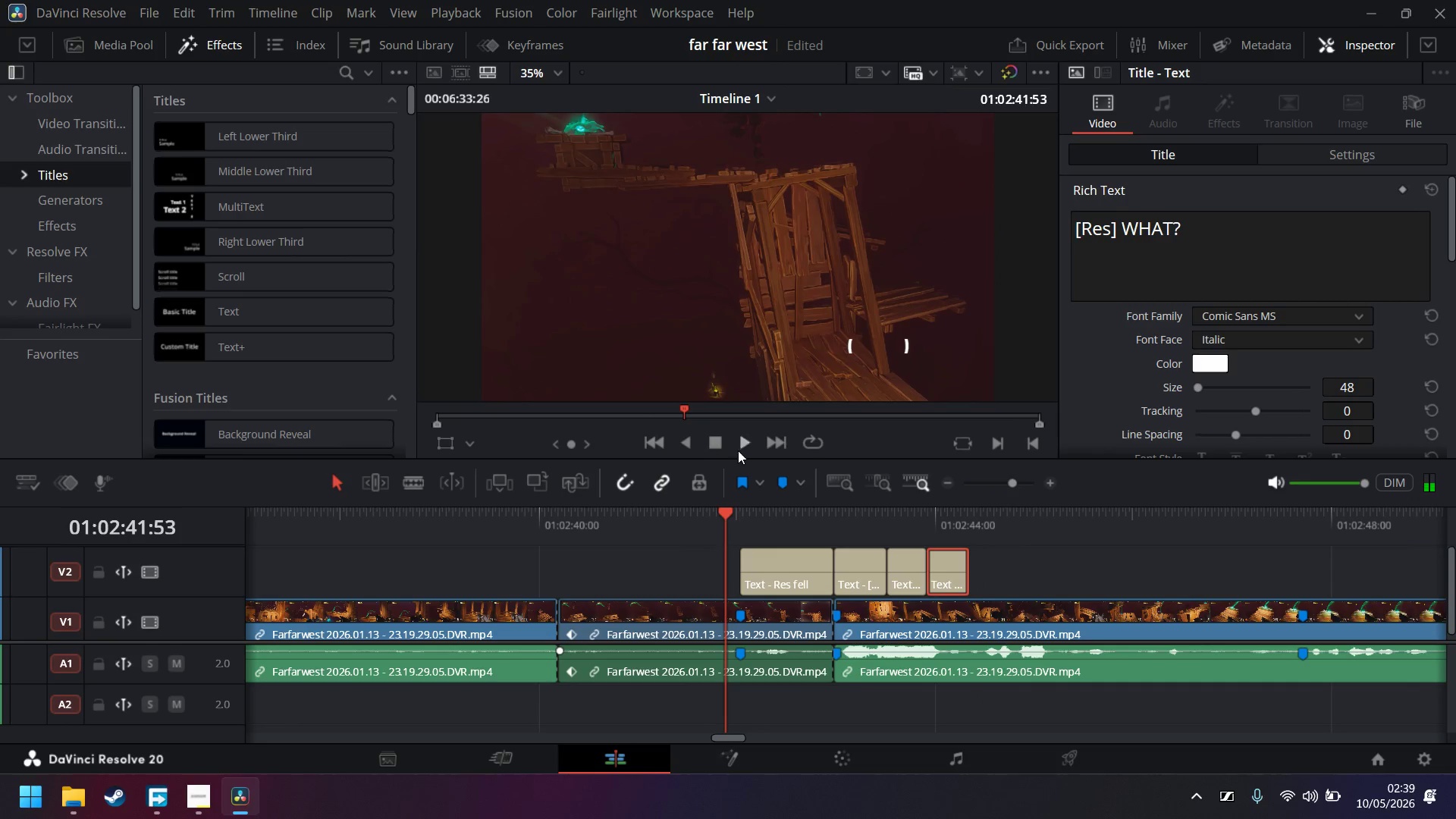 
left_click([549, 525])
 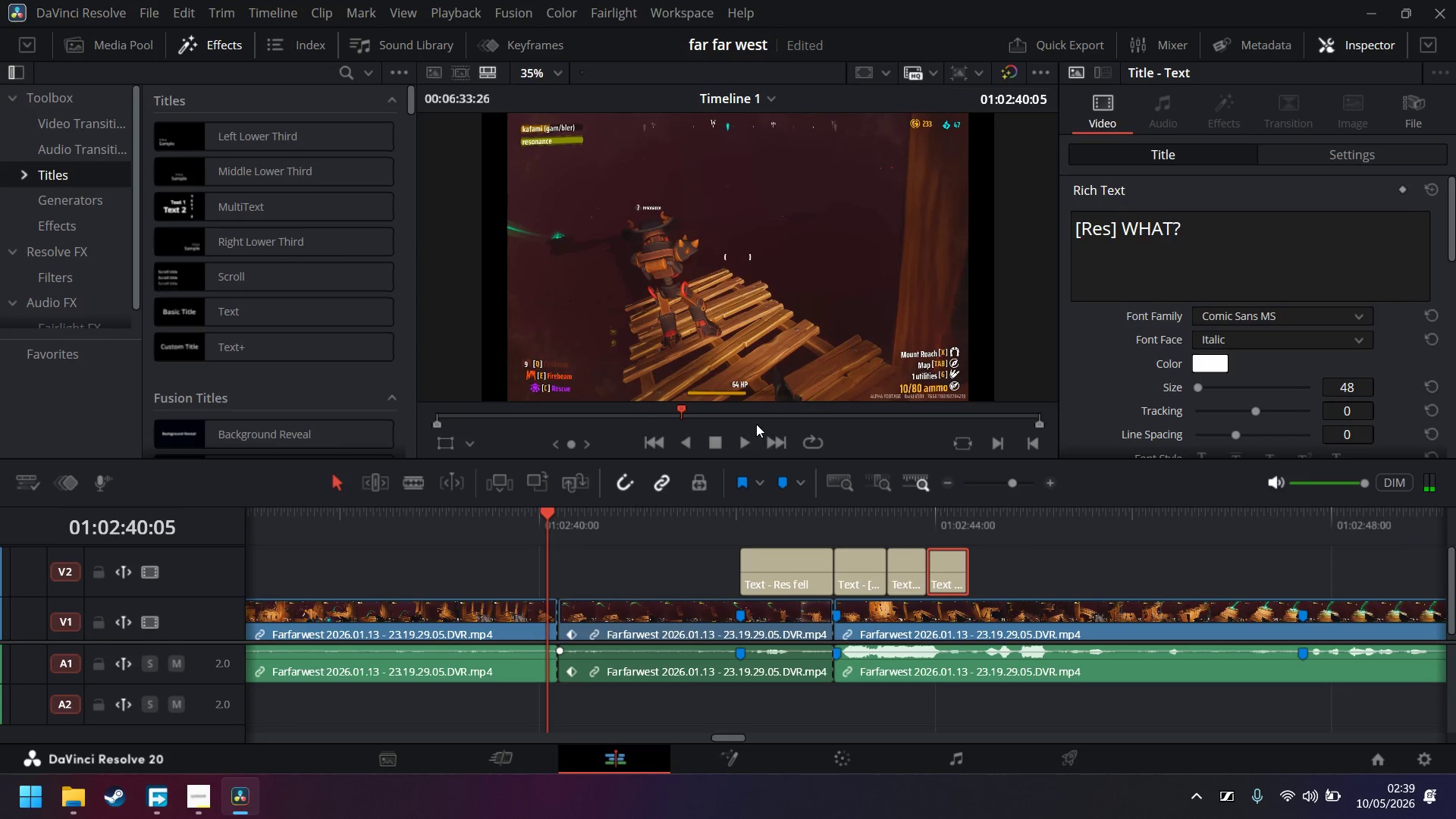 
left_click([746, 452])
 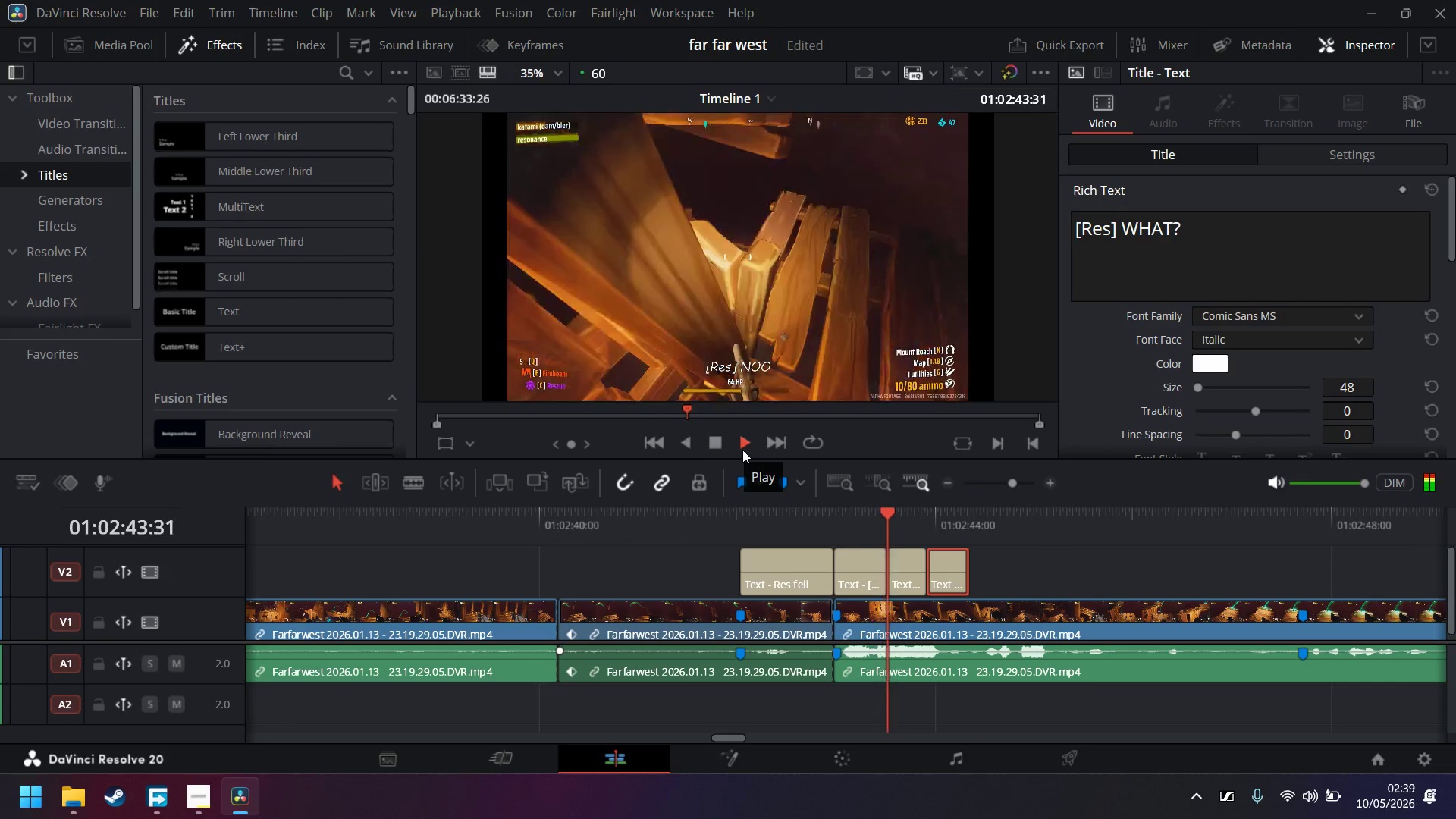 
left_click([726, 449])
 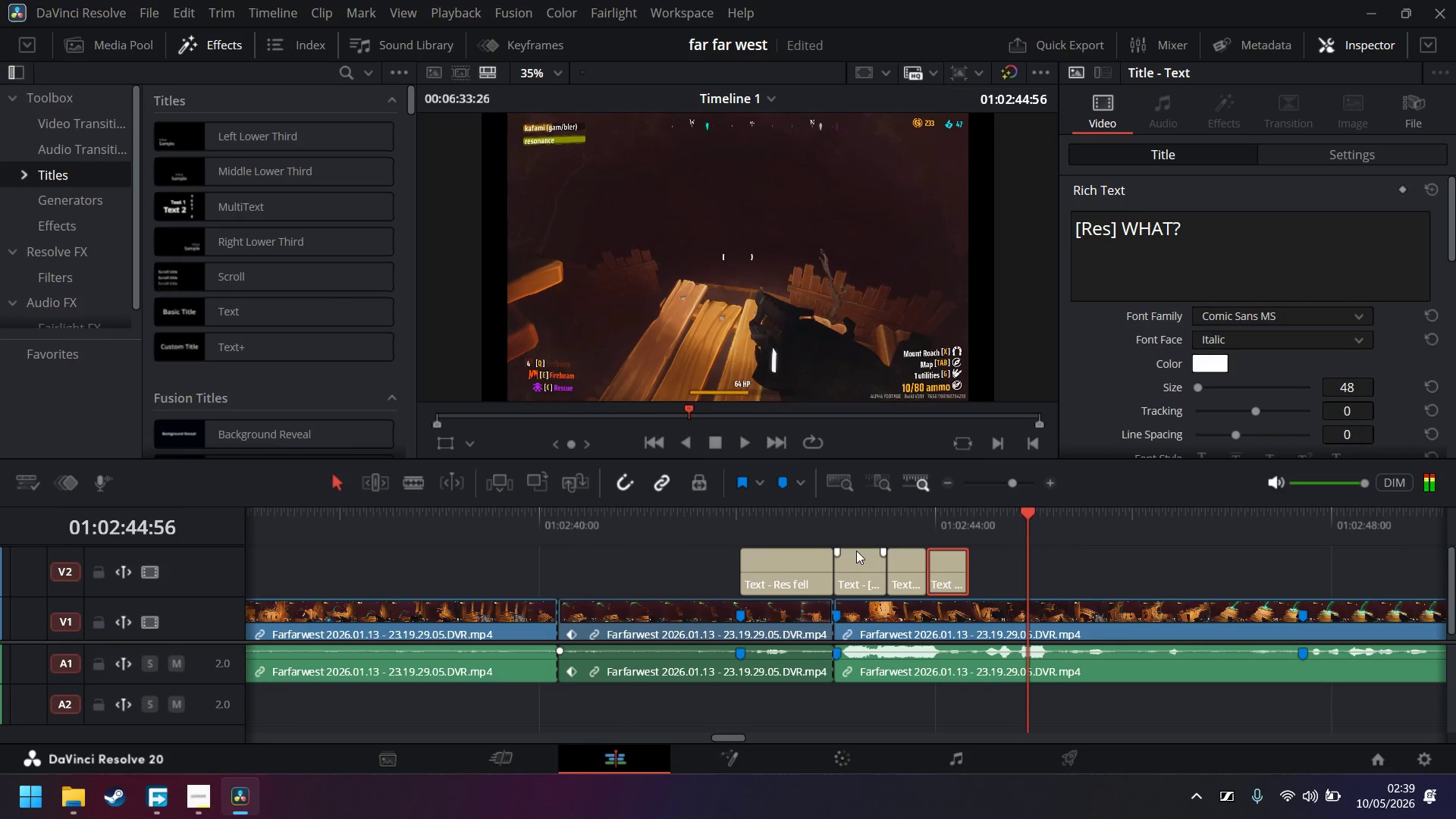 
left_click([861, 569])
 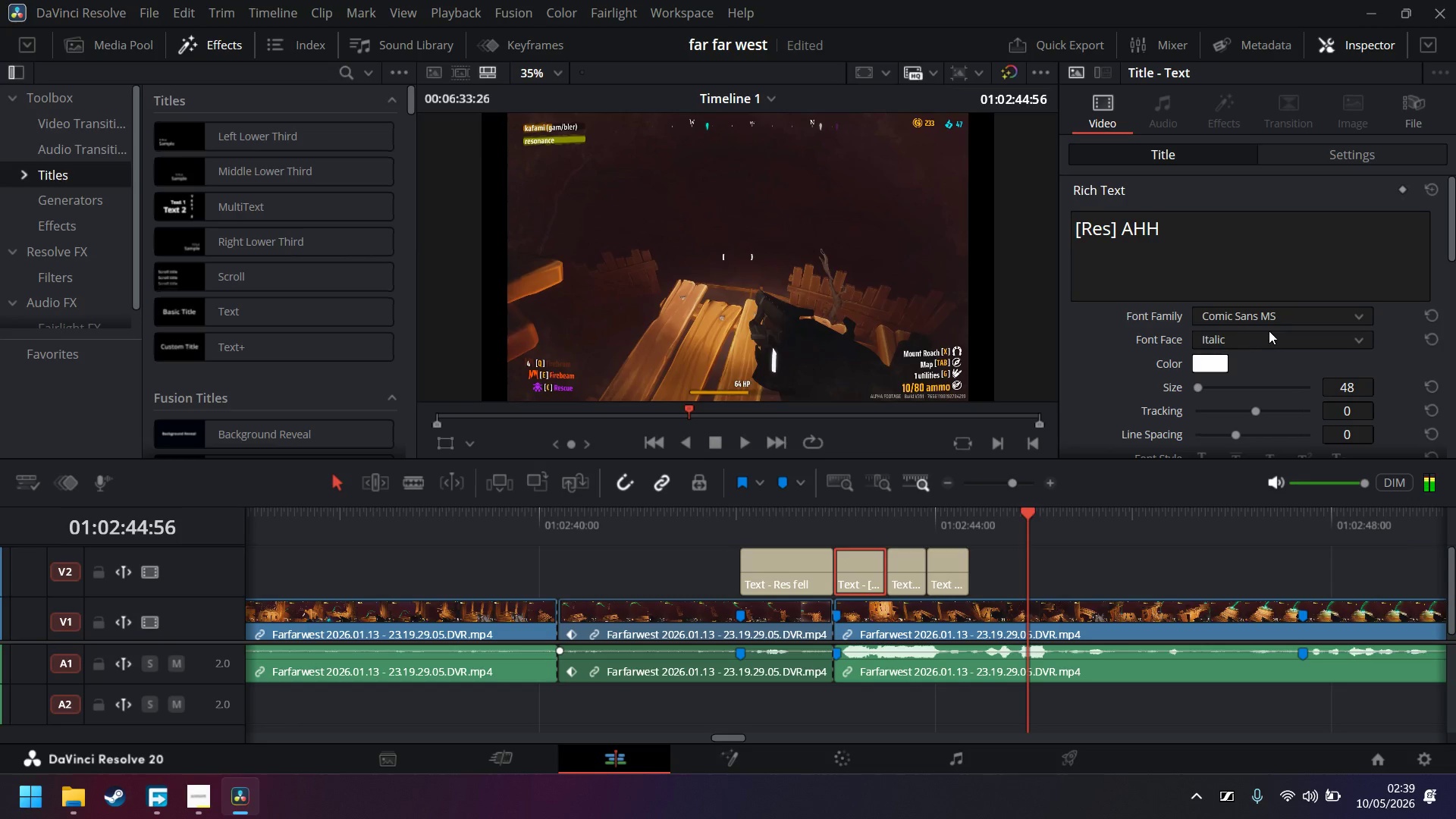 
left_click([1269, 341])
 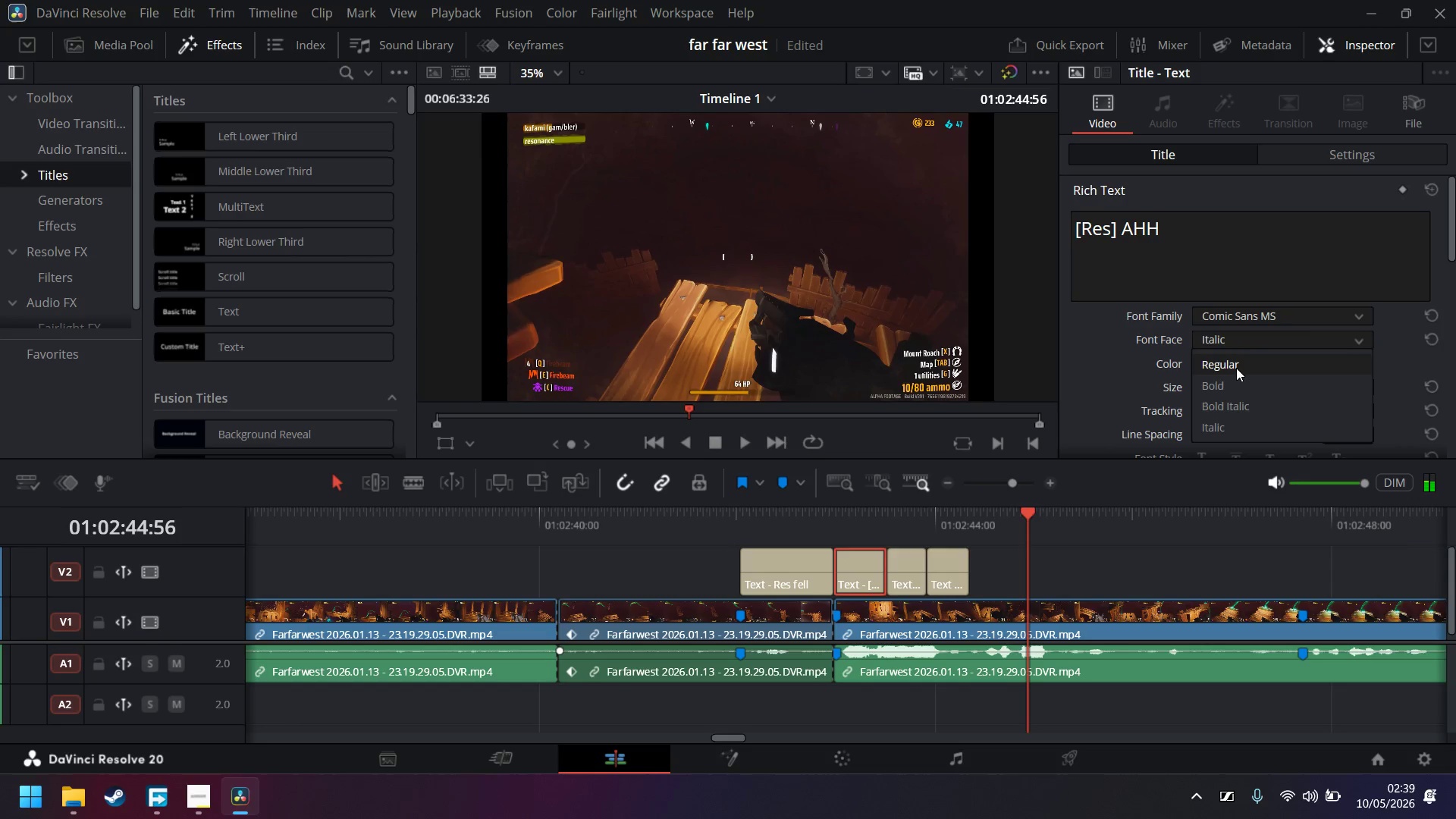 
left_click([1235, 369])
 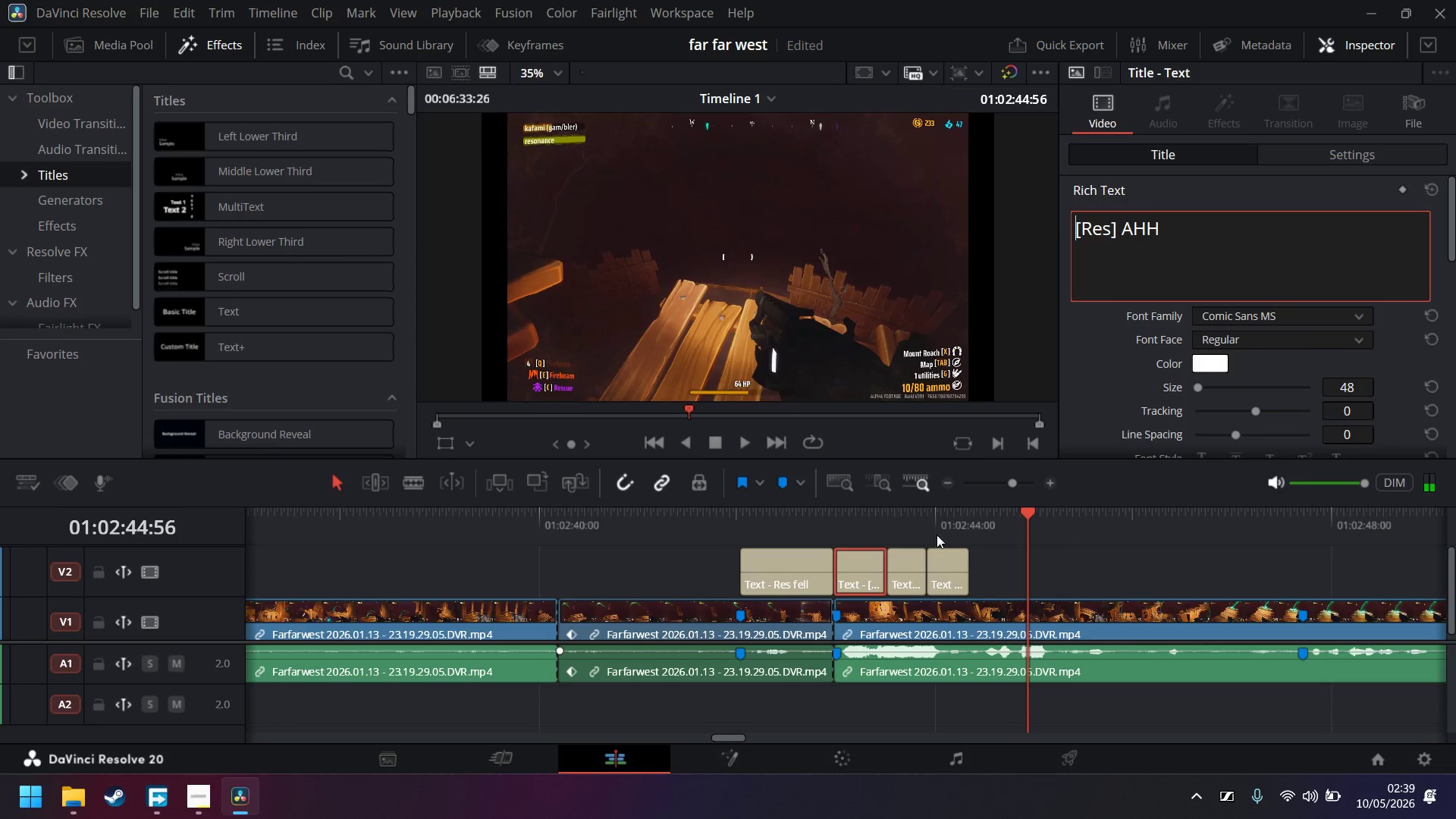 
left_click([905, 574])
 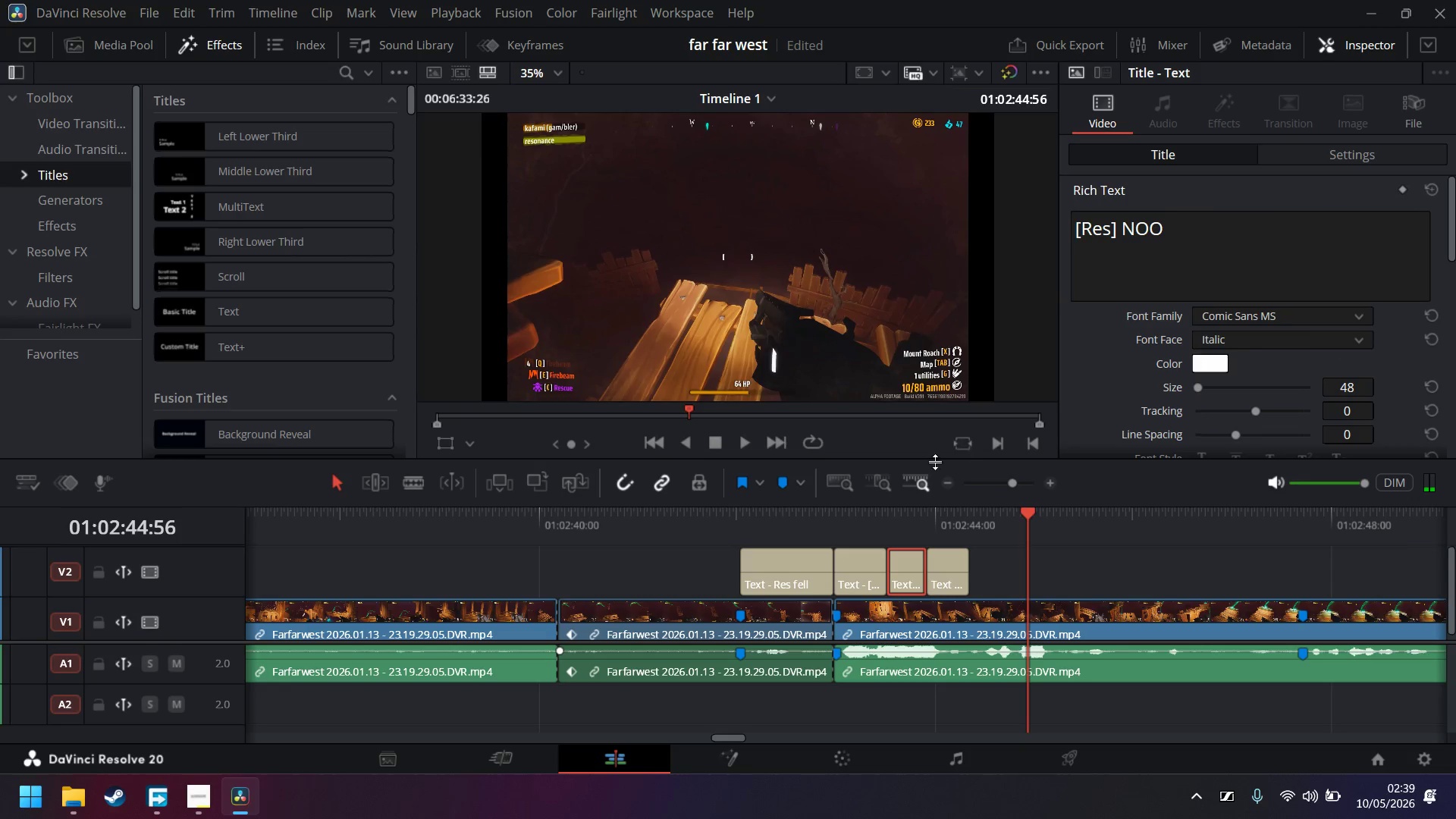 
left_click([861, 522])
 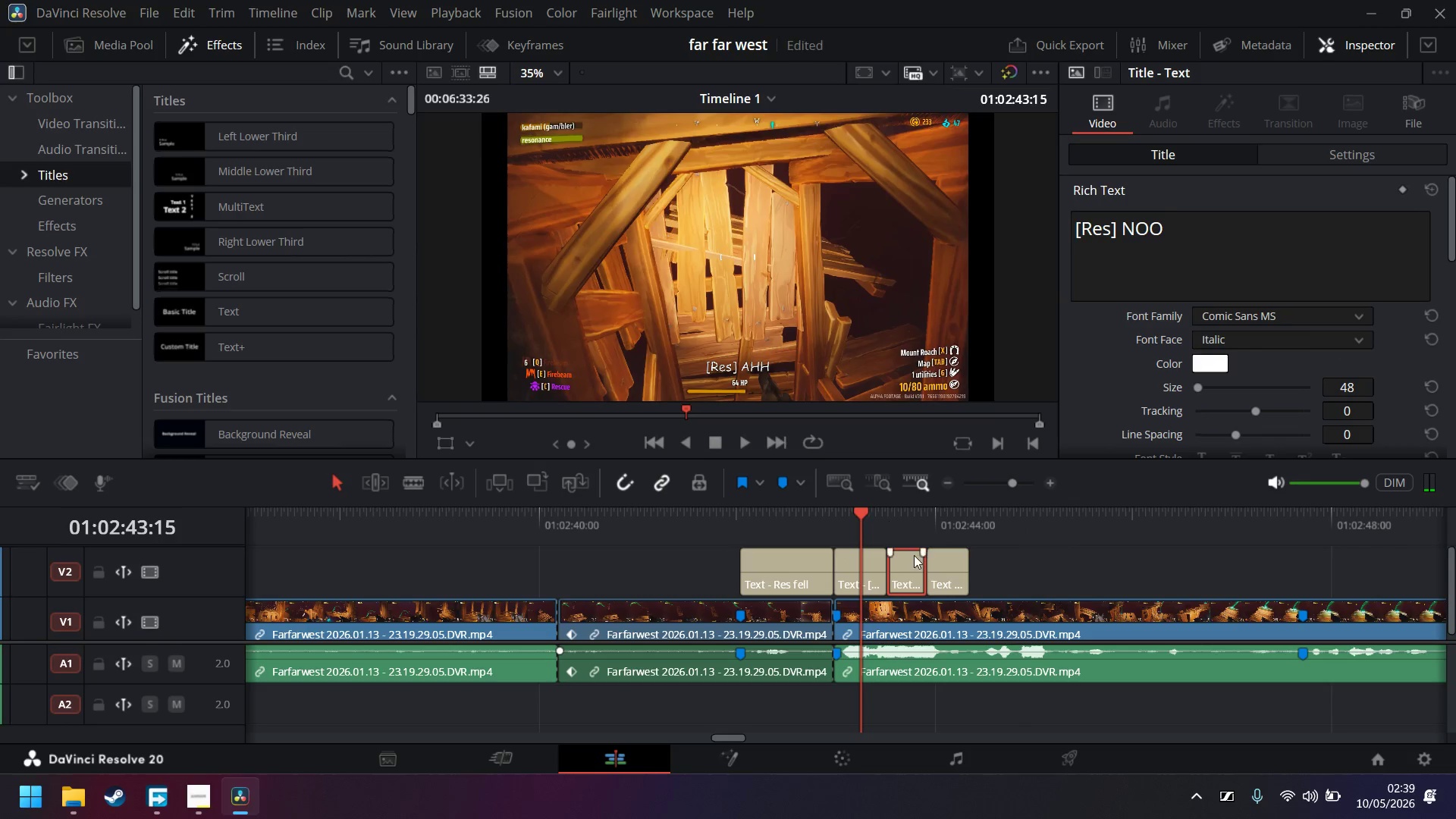 
left_click([912, 568])
 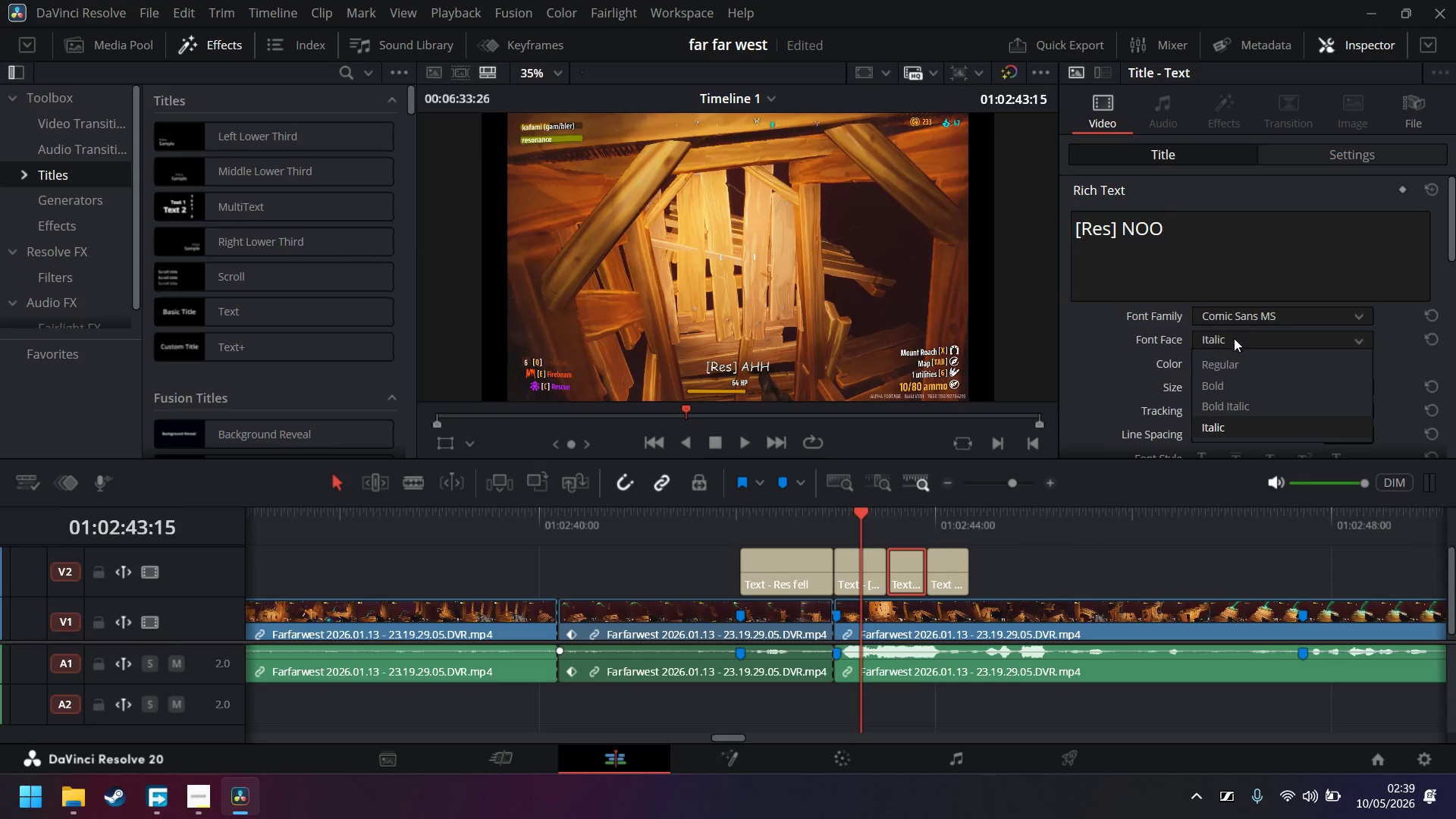 
left_click([1229, 362])
 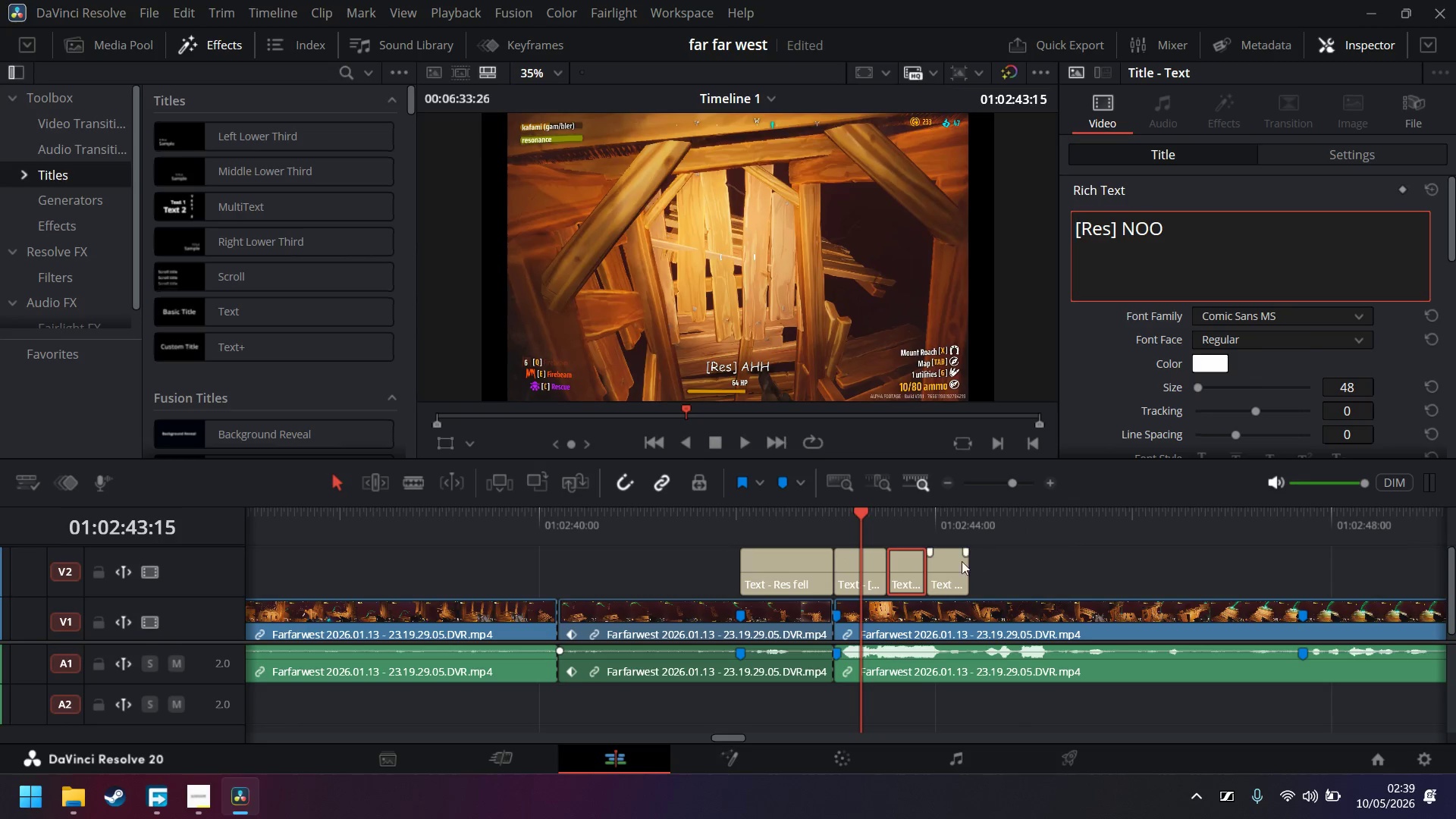 
left_click([949, 566])
 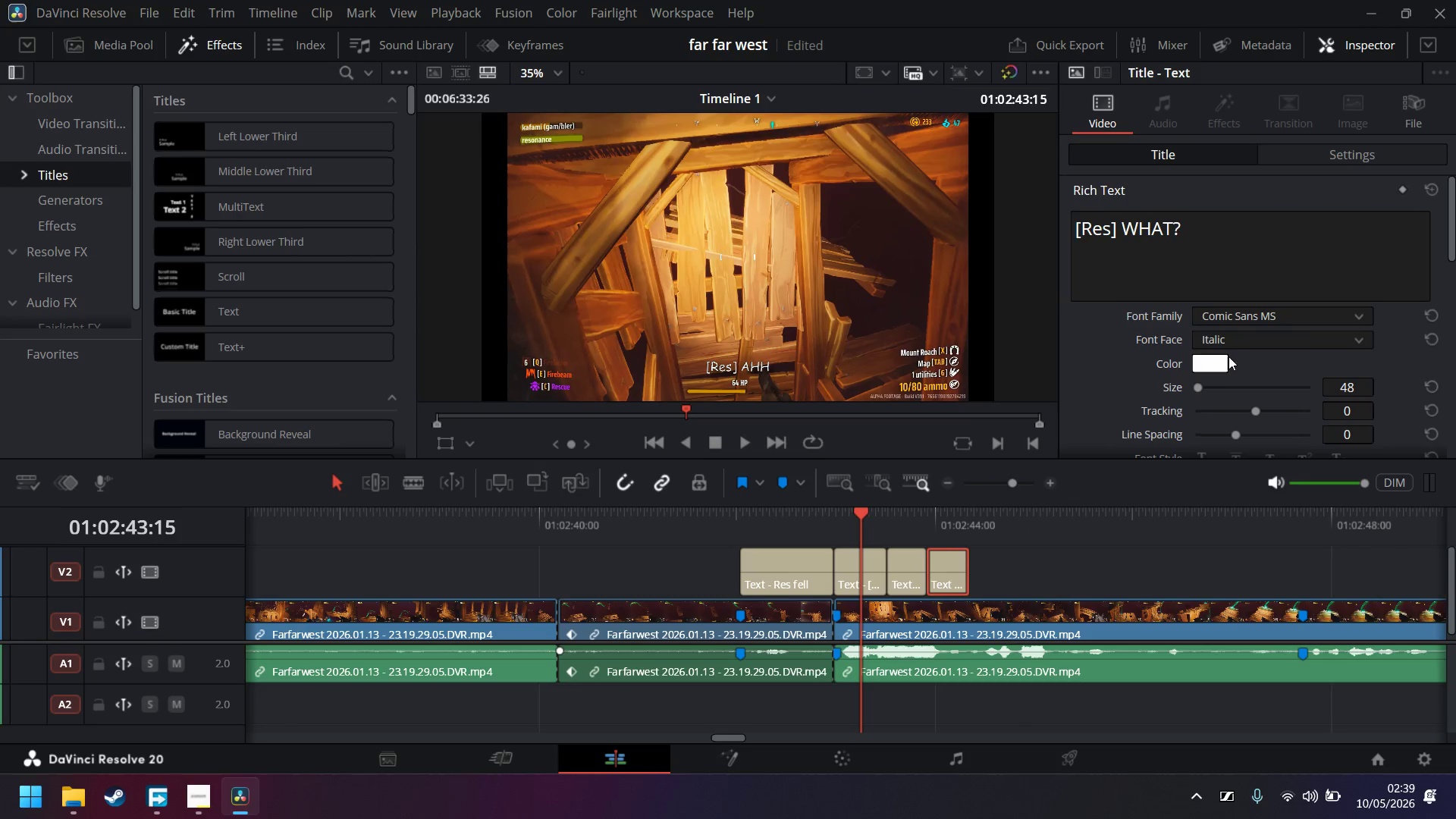 
left_click([1252, 337])
 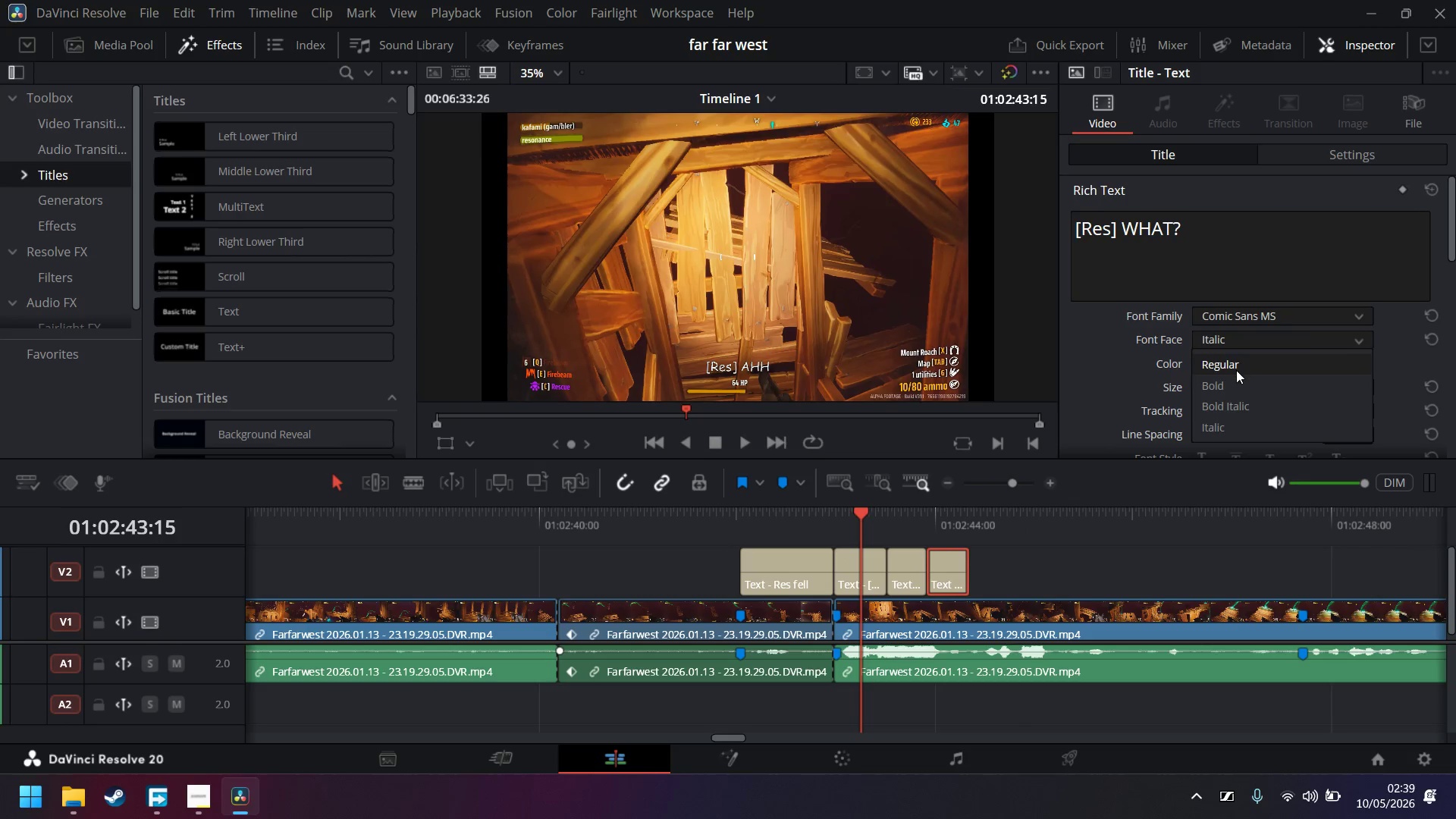 
left_click([1236, 369])
 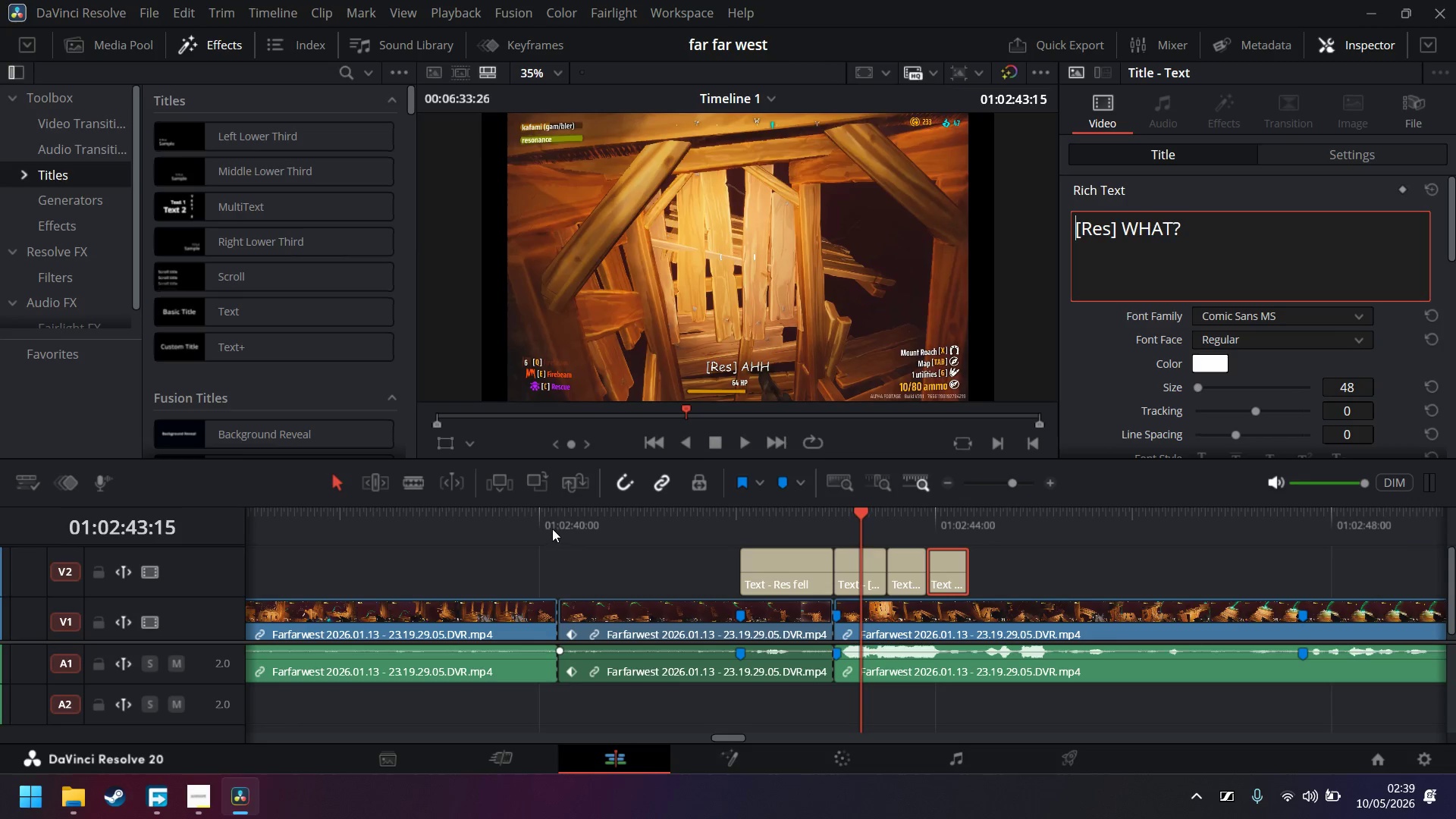 
left_click([751, 445])
 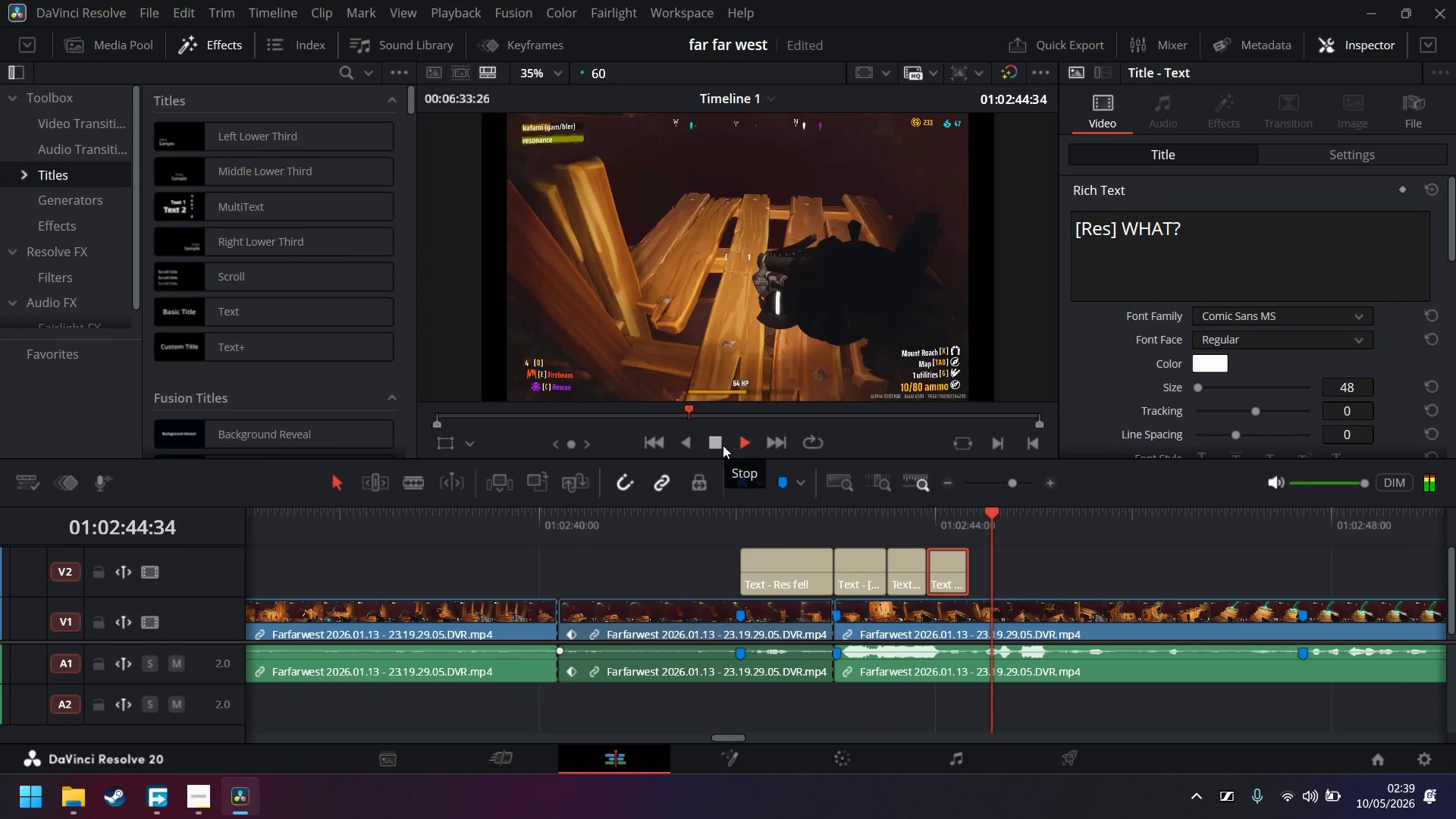 
wait(6.05)
 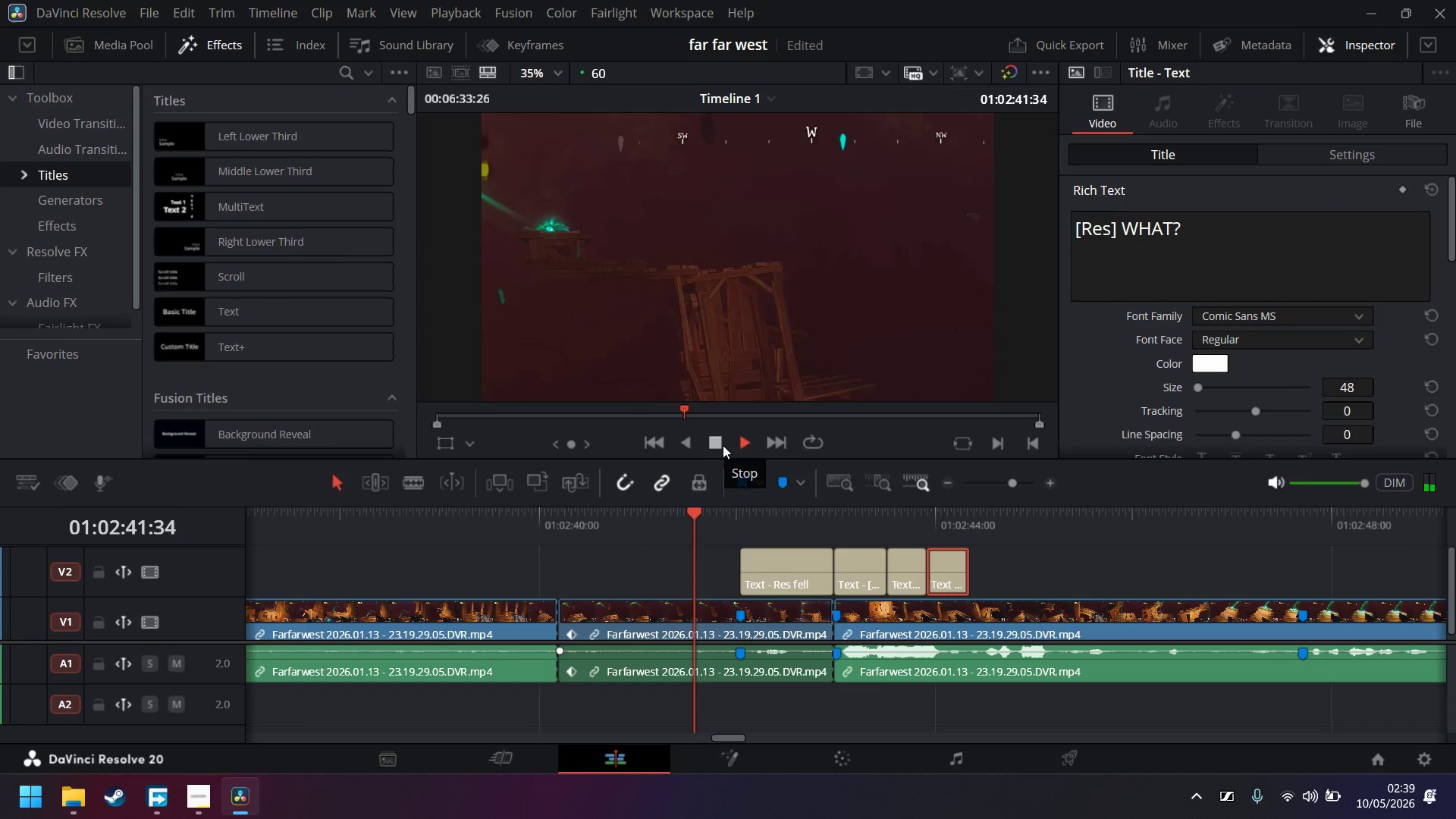 
left_click([717, 443])
 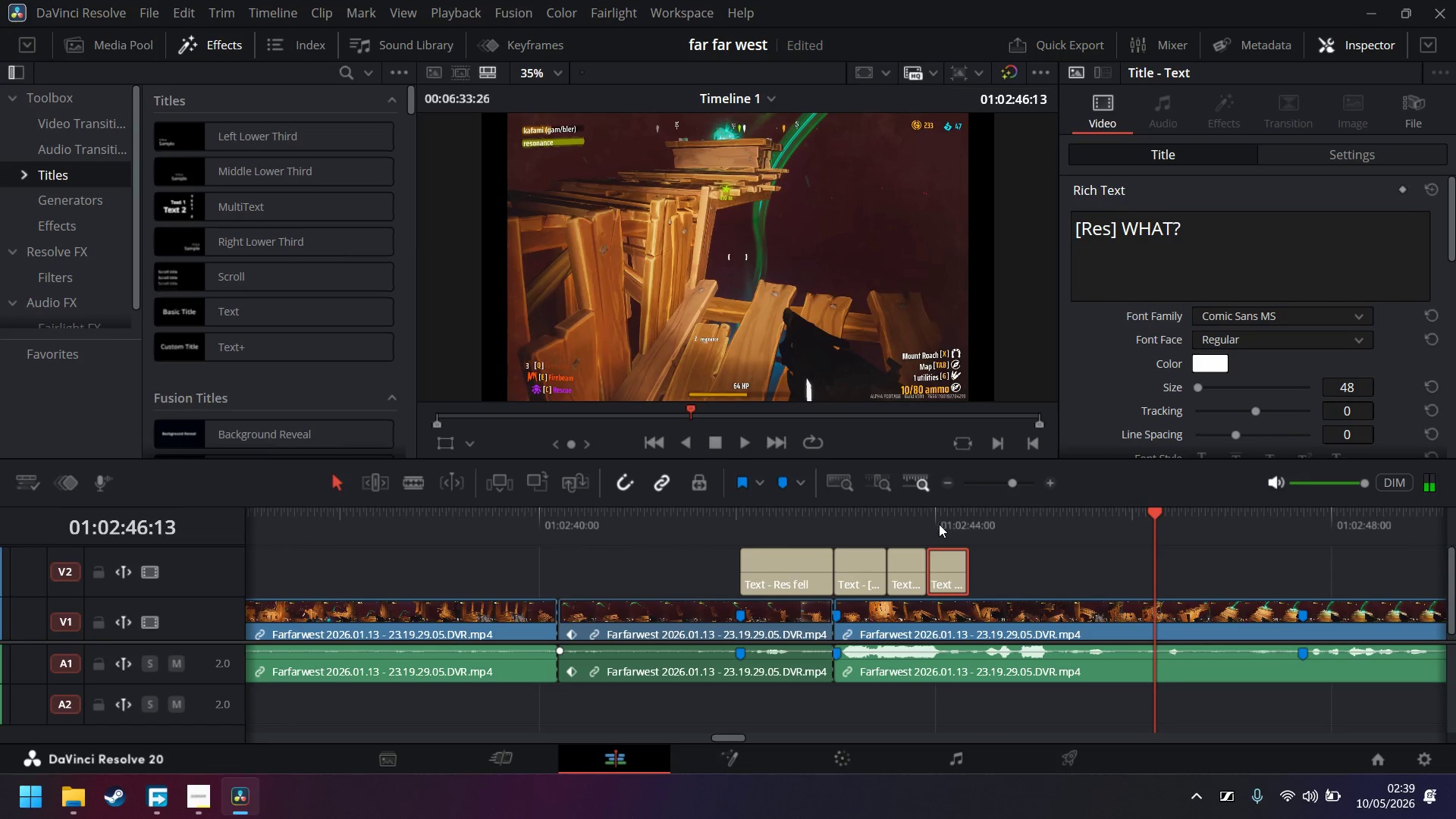 
left_click([877, 526])
 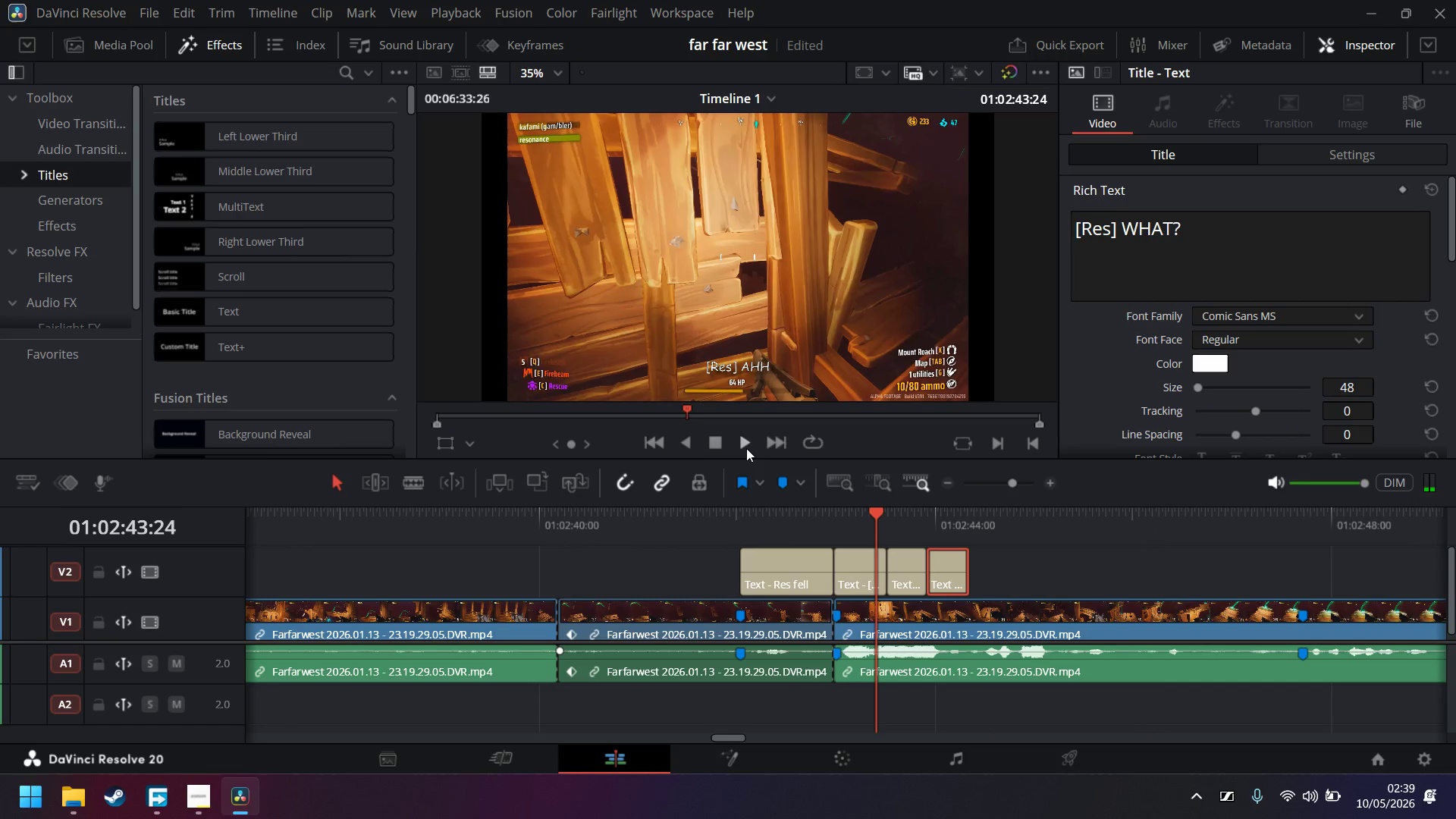 
left_click([745, 447])
 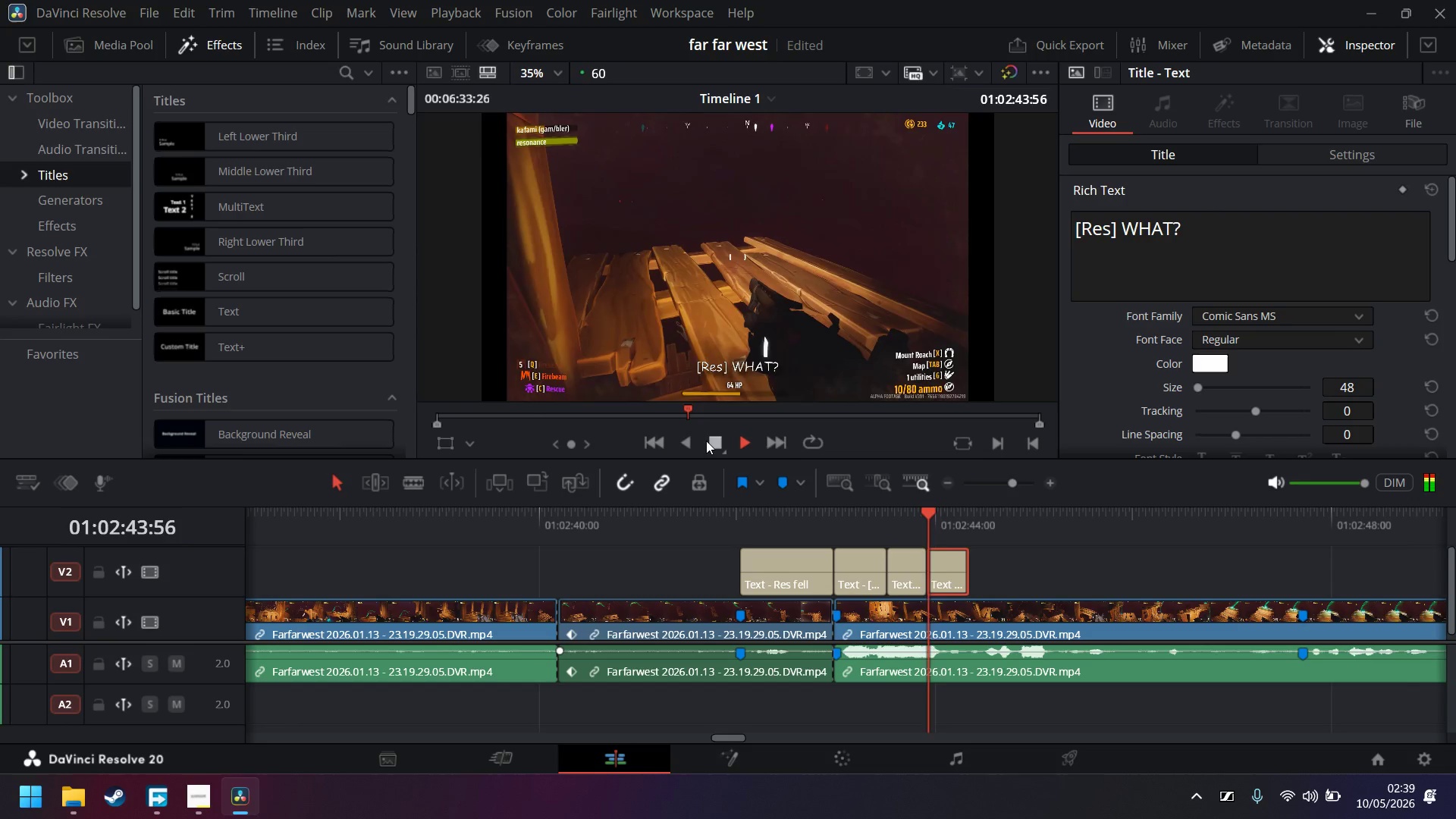 
left_click([706, 441])
 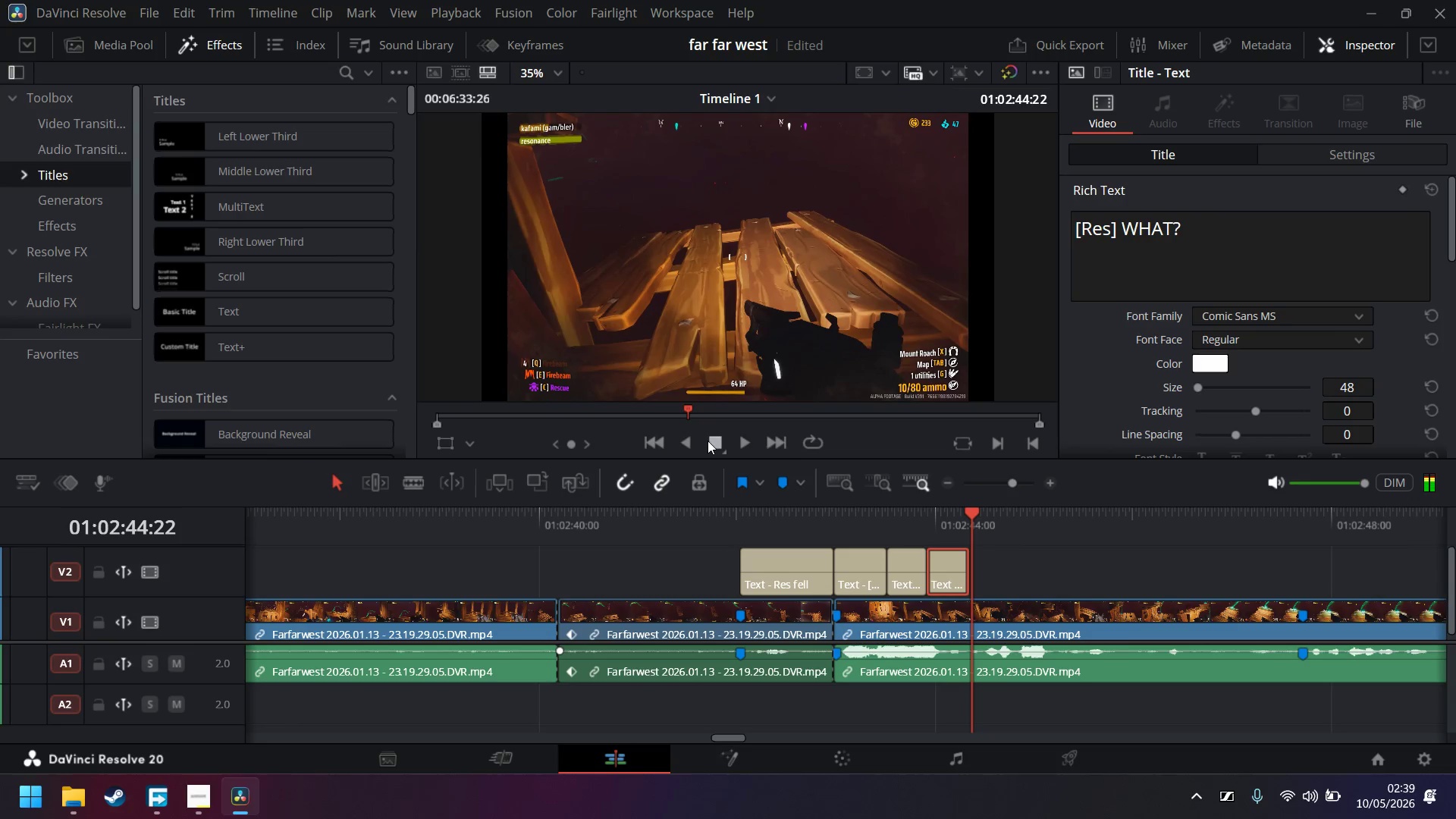 
key(Space)
 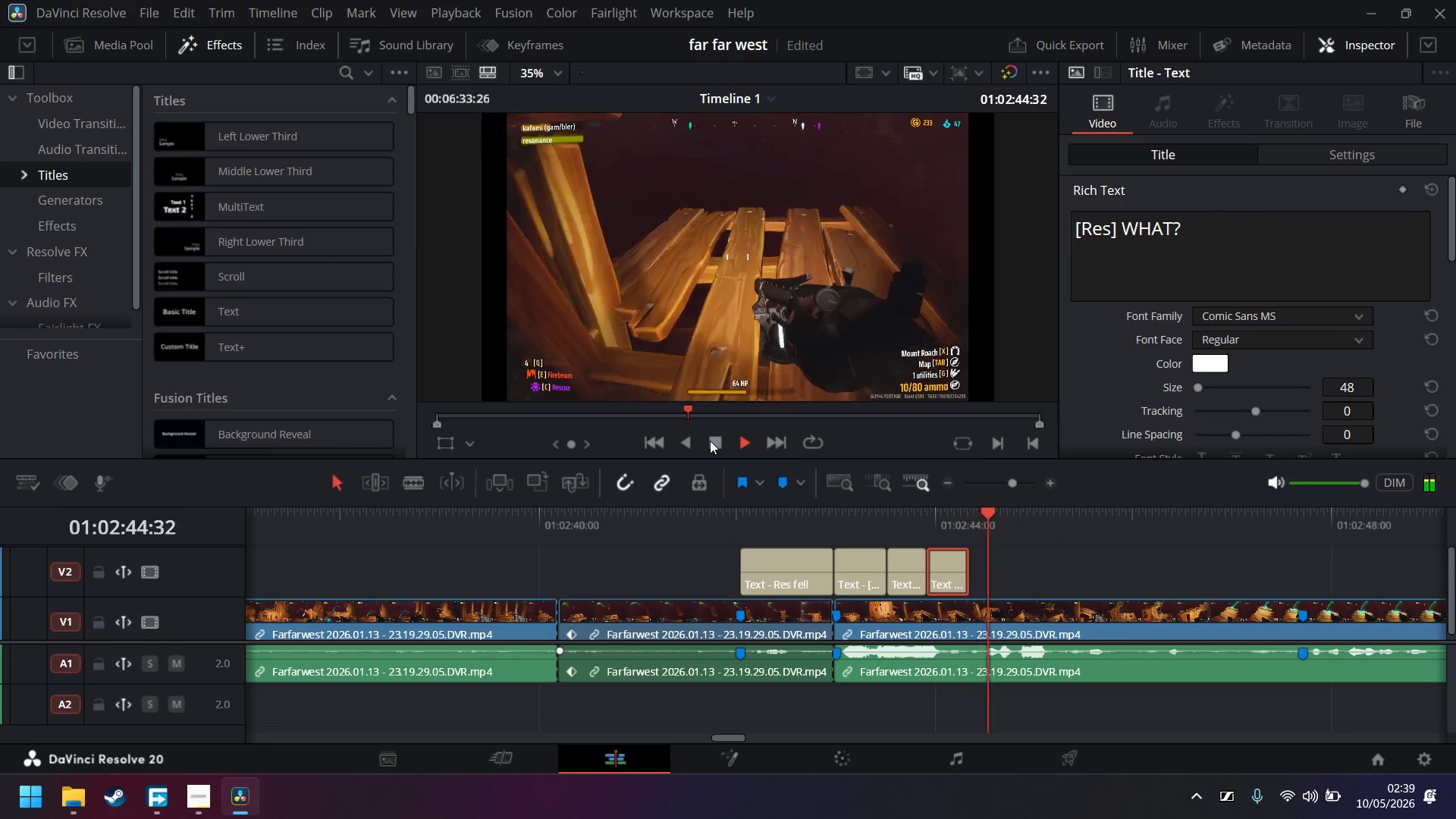 
key(Space)
 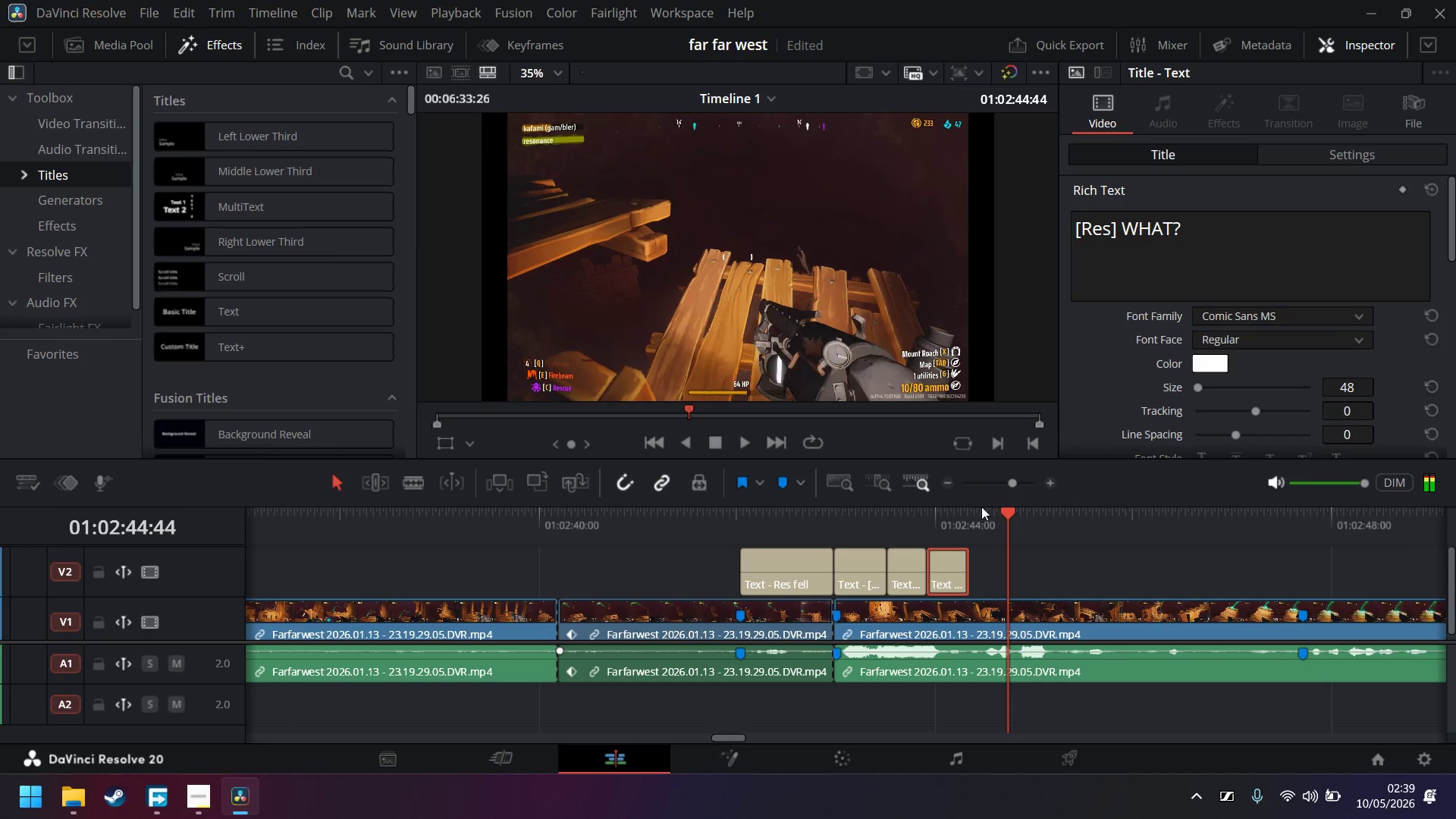 
left_click([996, 525])
 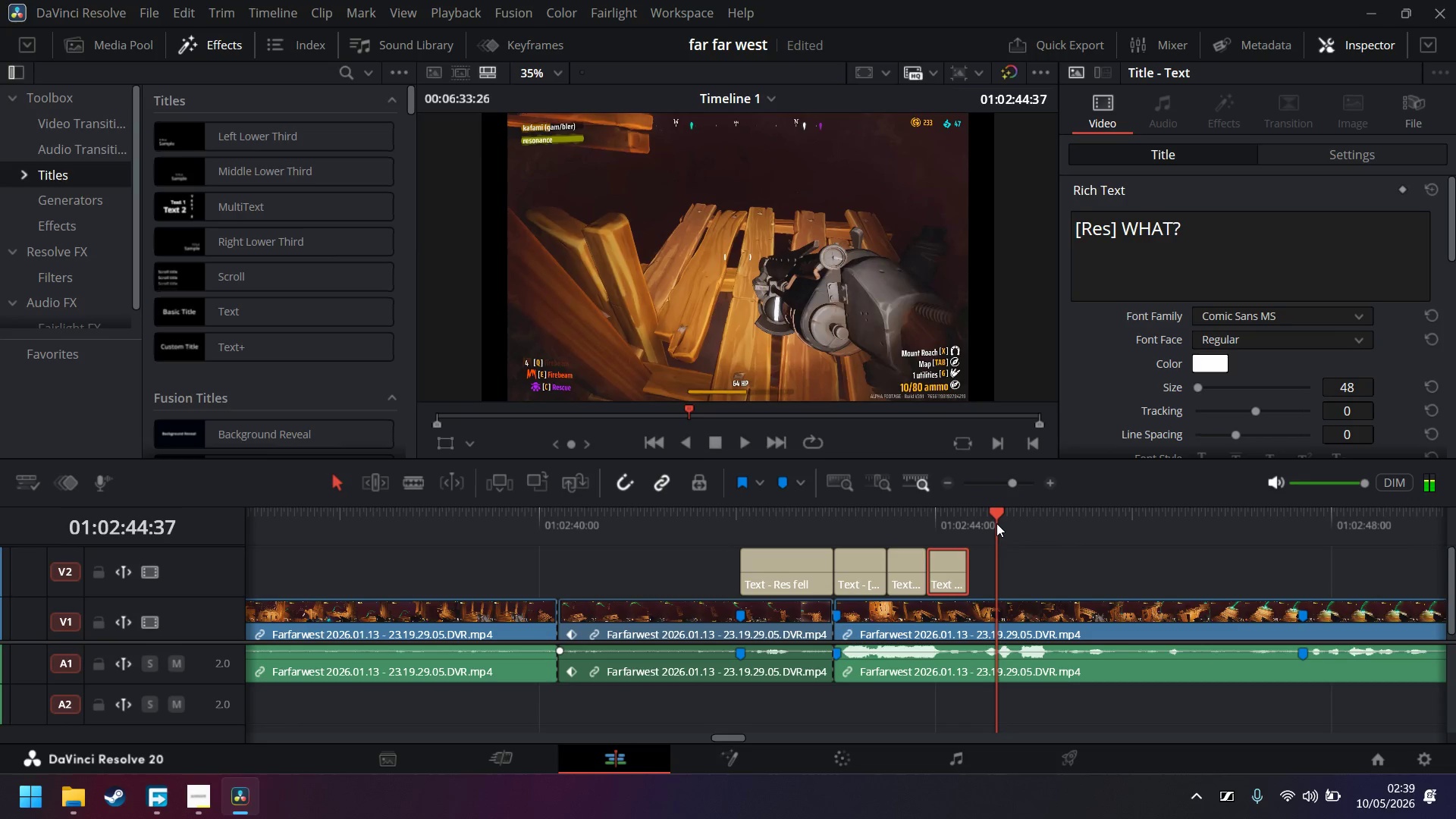 
left_click_drag(start_coordinate=[996, 519], to_coordinate=[987, 516])
 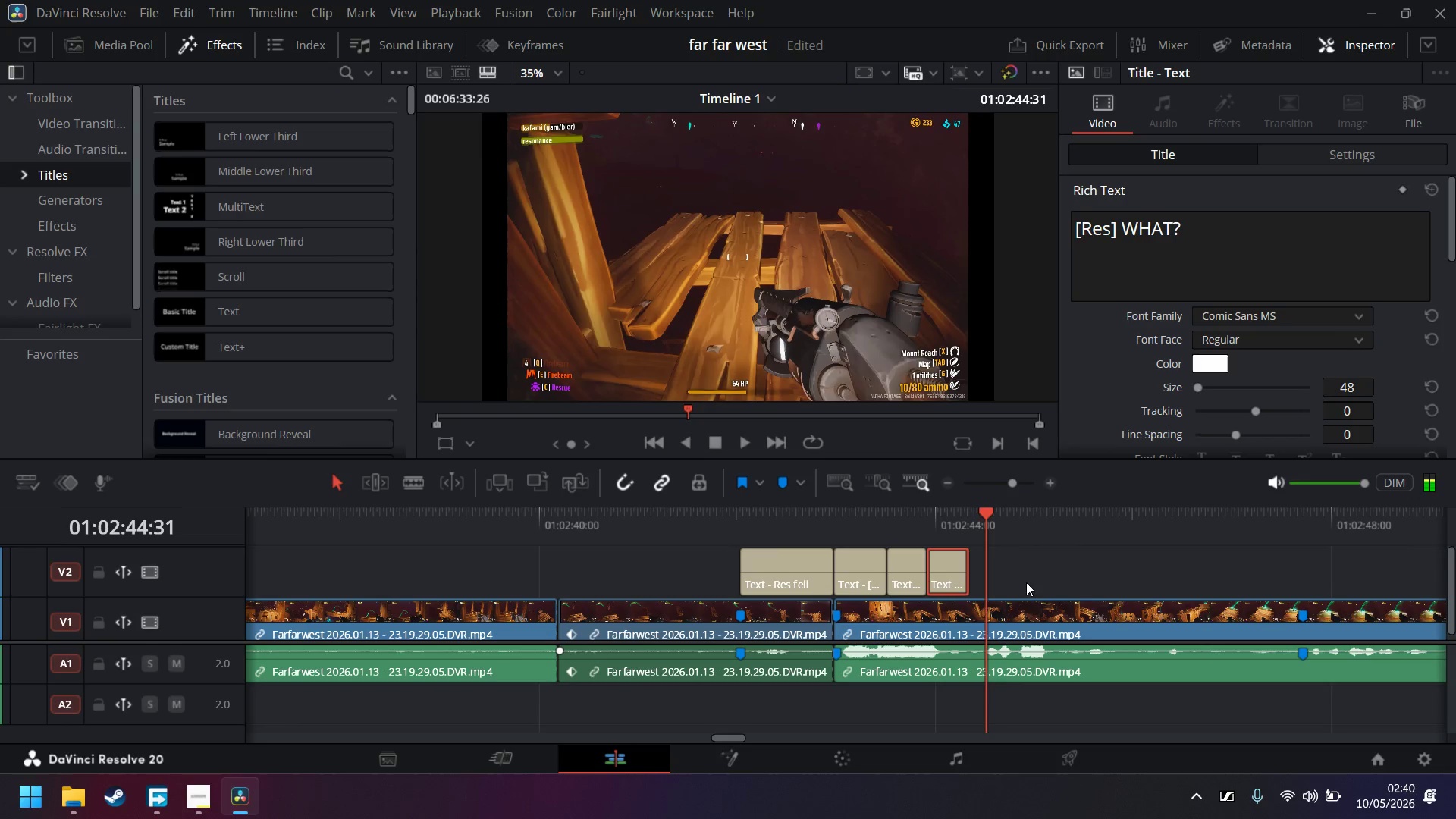 
key(Control+C)
 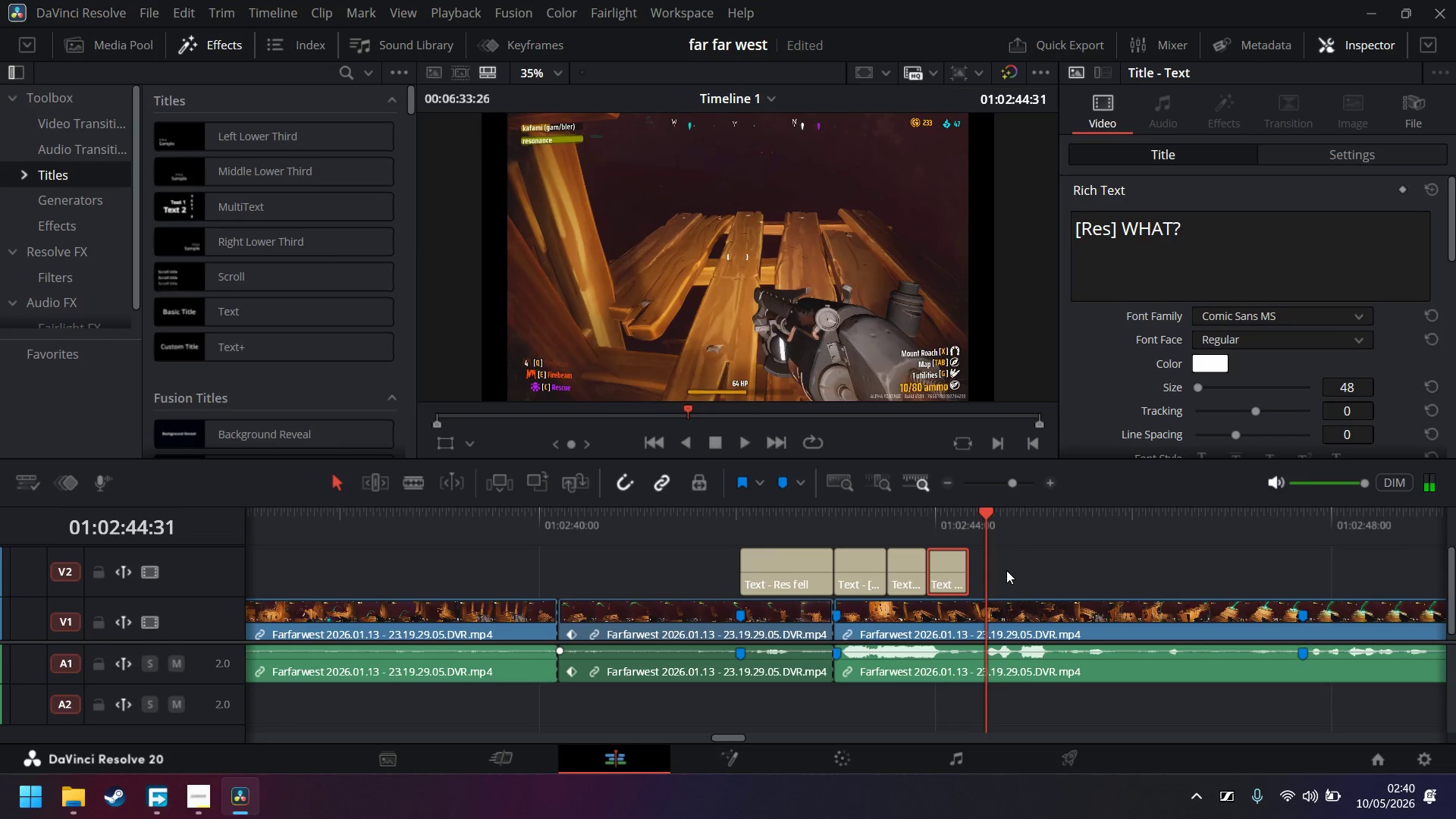 
key(Control+V)
 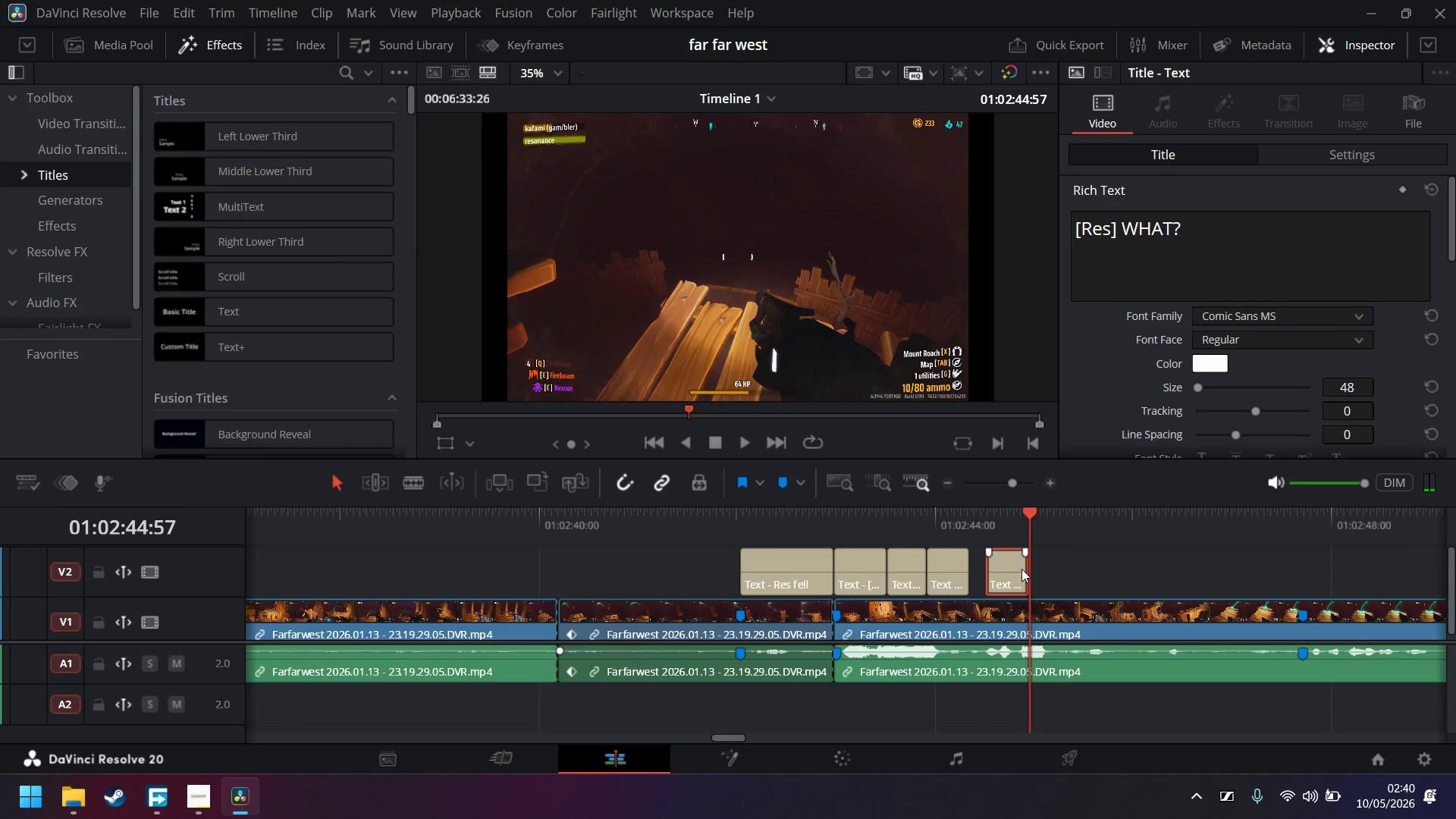 
left_click([990, 531])
 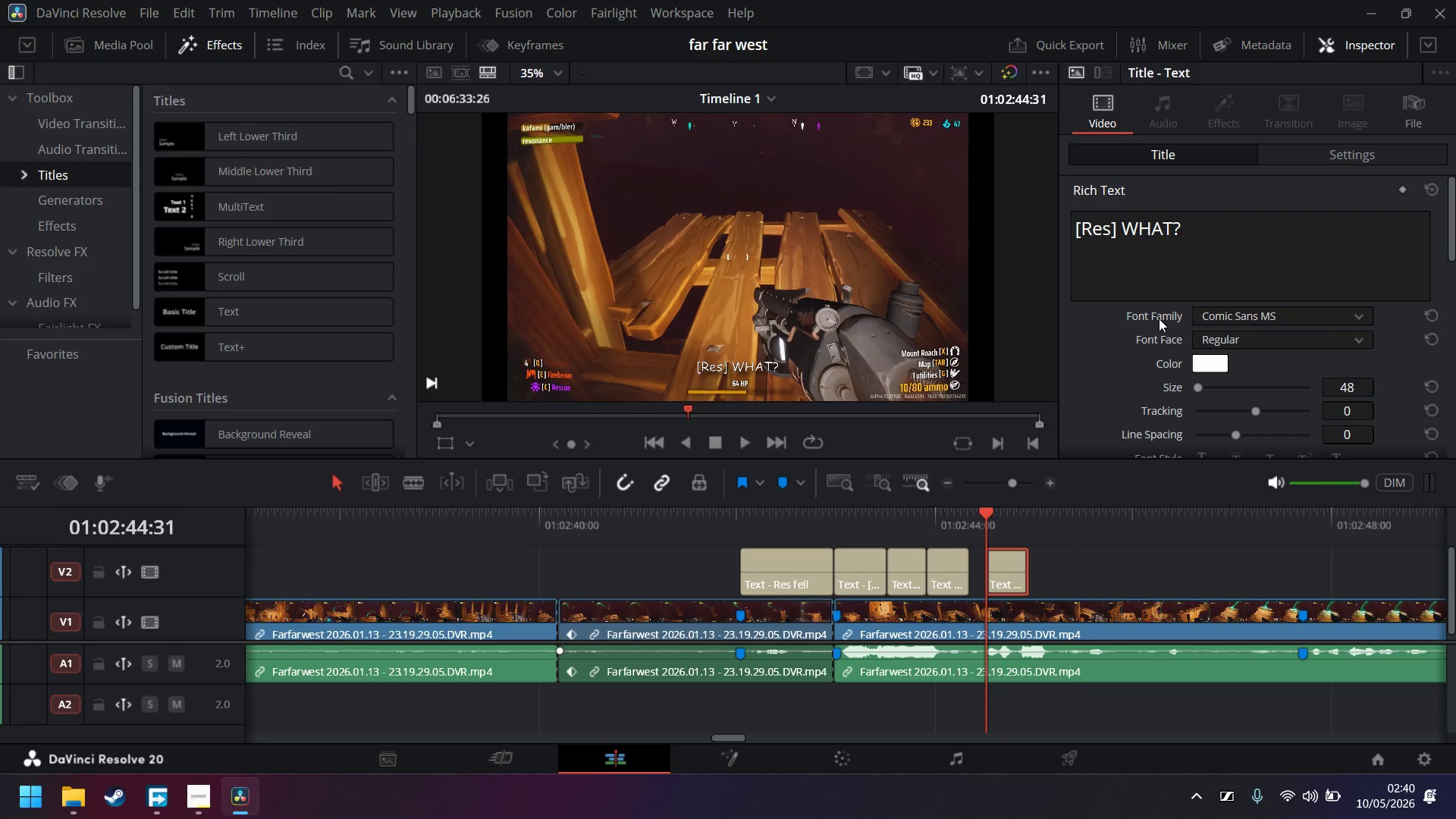 
left_click_drag(start_coordinate=[1216, 239], to_coordinate=[1127, 228])
 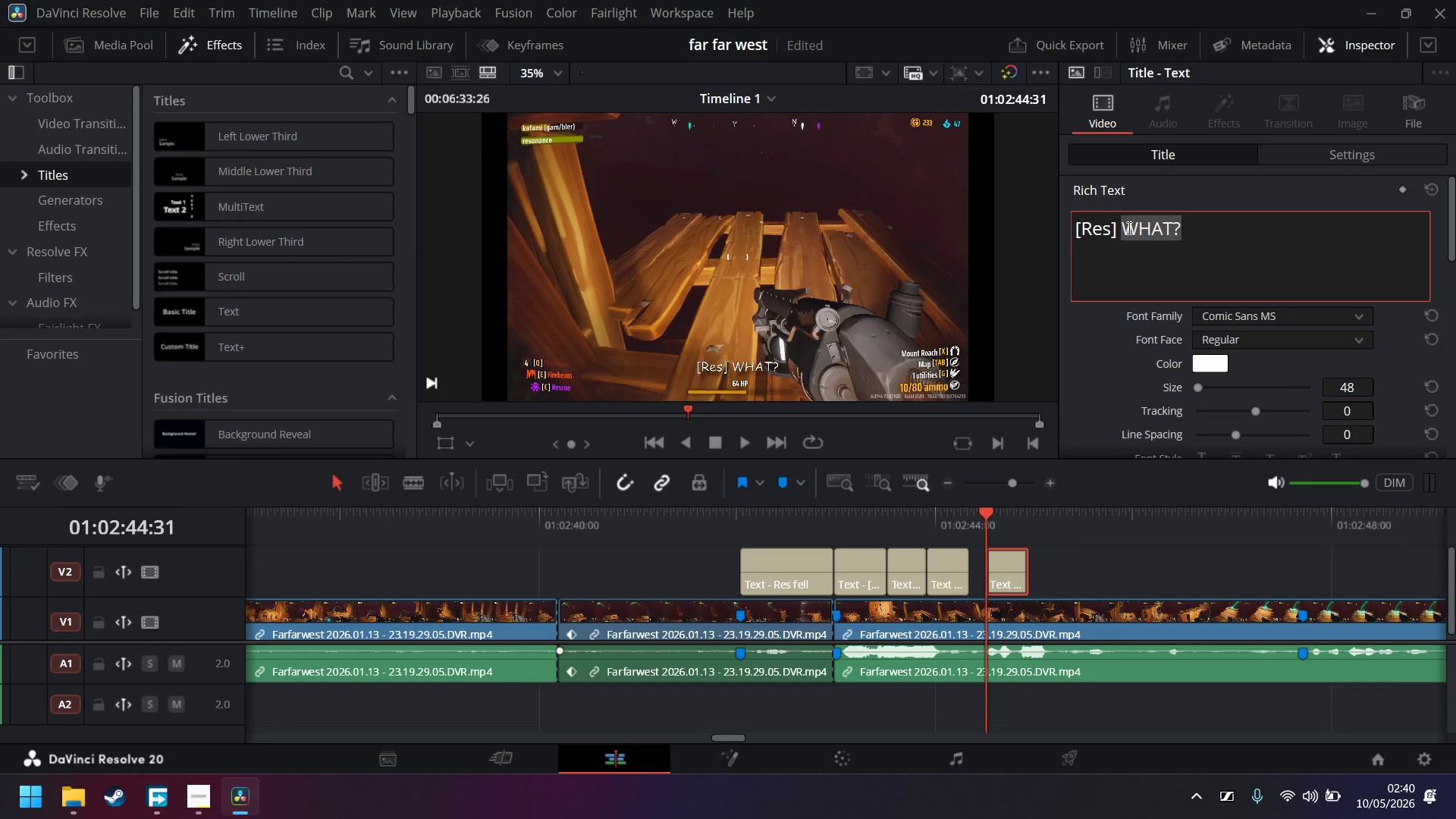 
type(overshot)
key(Backspace)
type(t?)
 